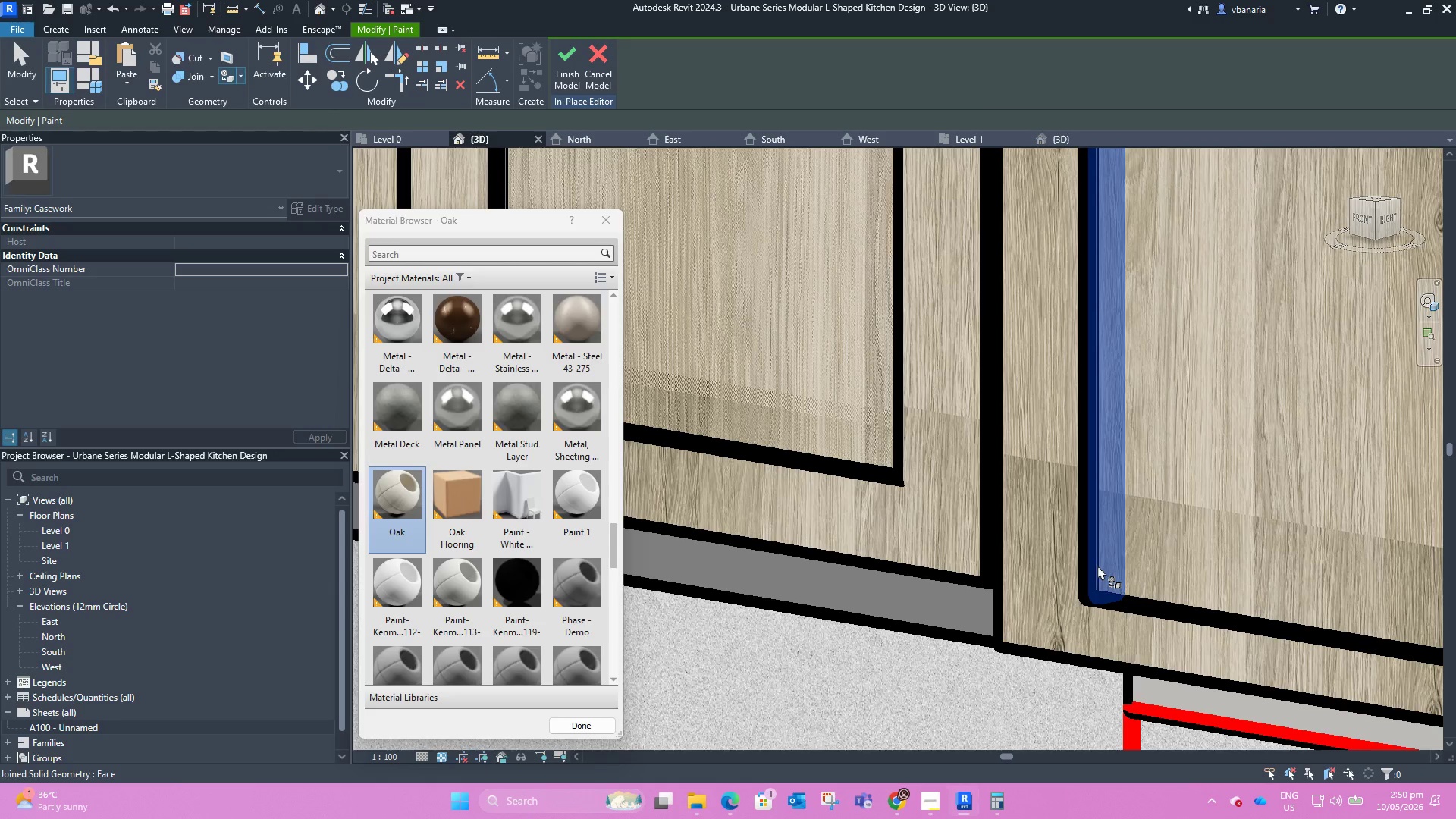 
left_click([1097, 565])
 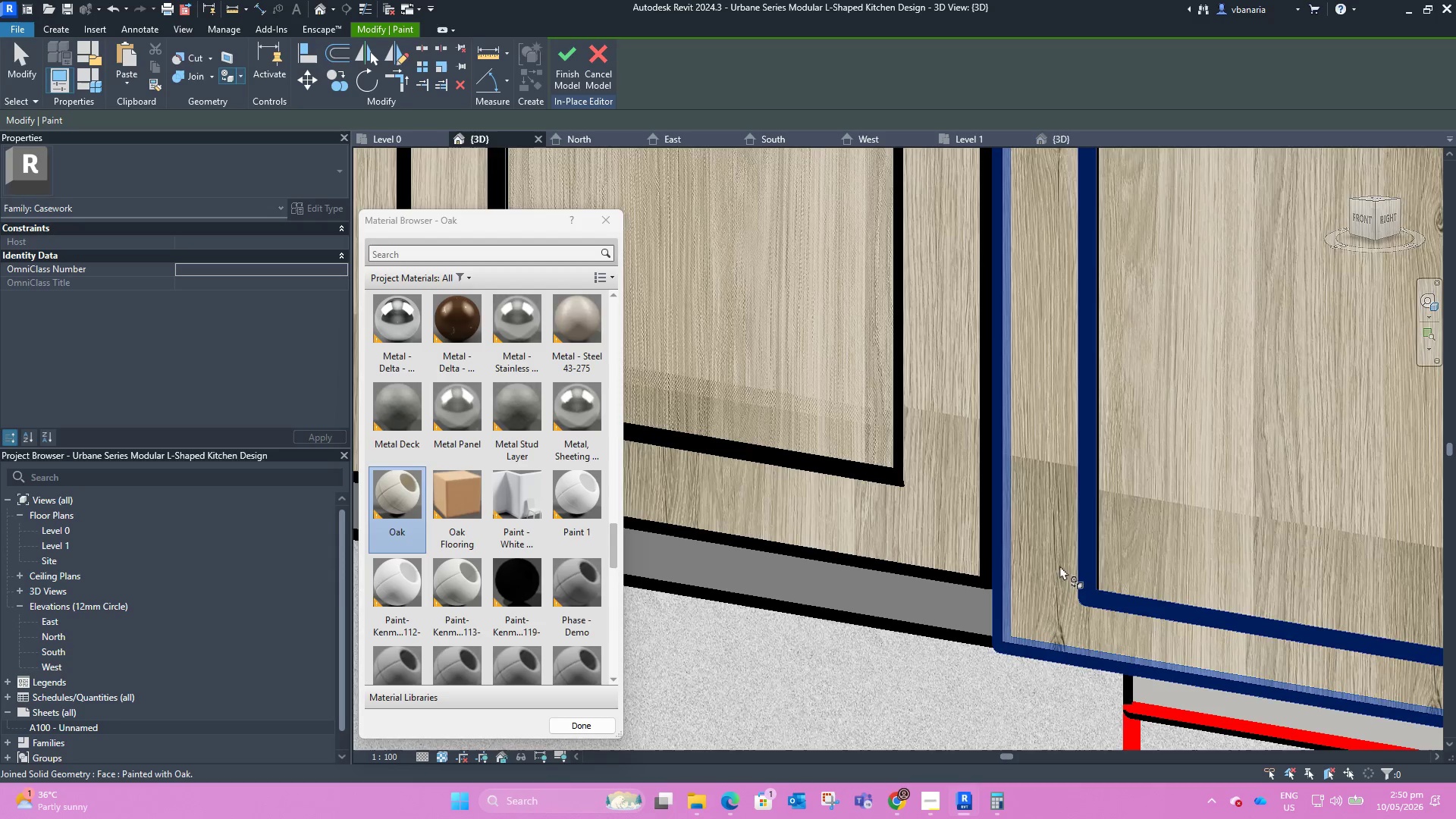 
scroll: coordinate [1052, 565], scroll_direction: down, amount: 7.0
 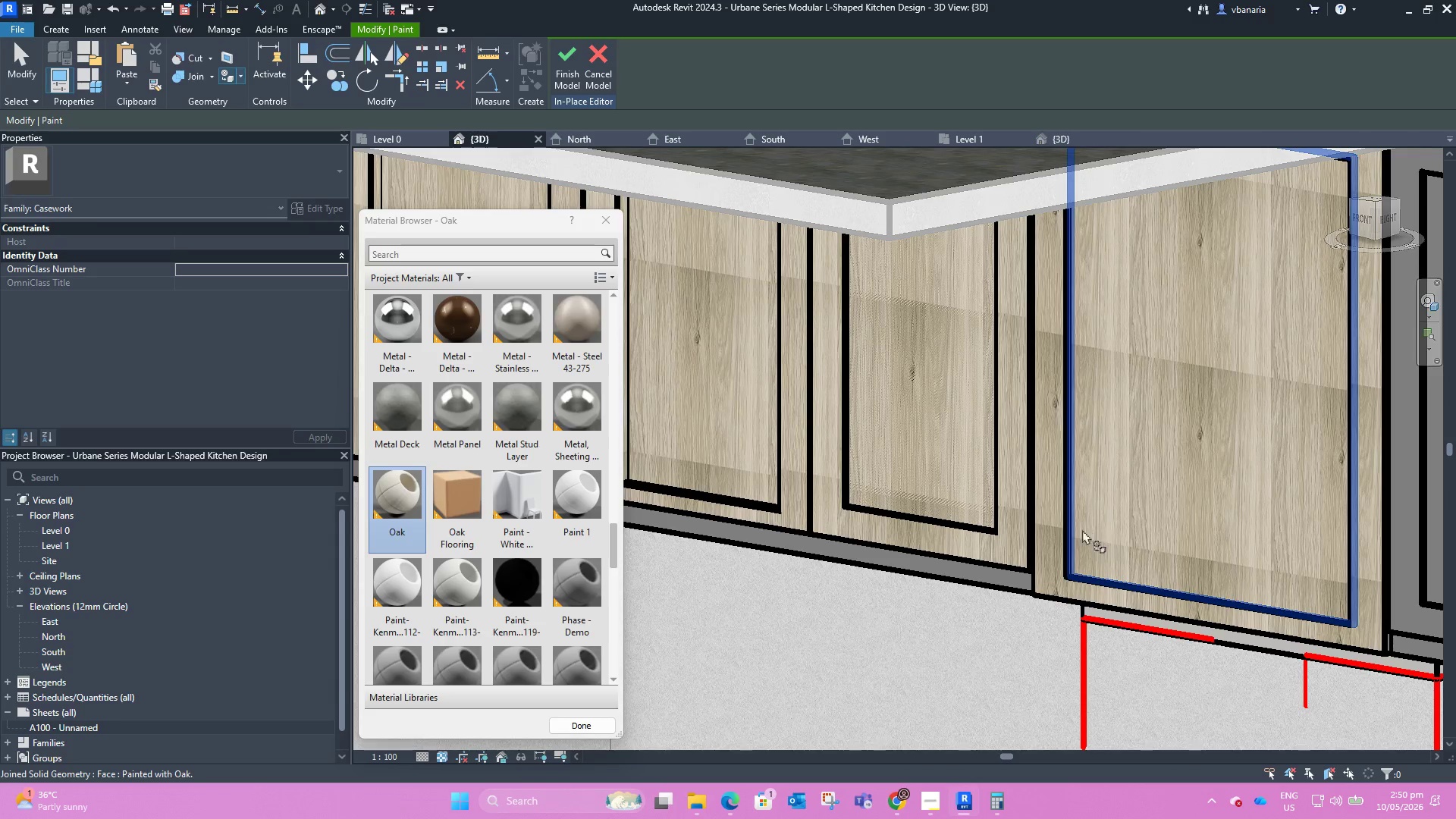 
hold_key(key=ShiftLeft, duration=1.36)
 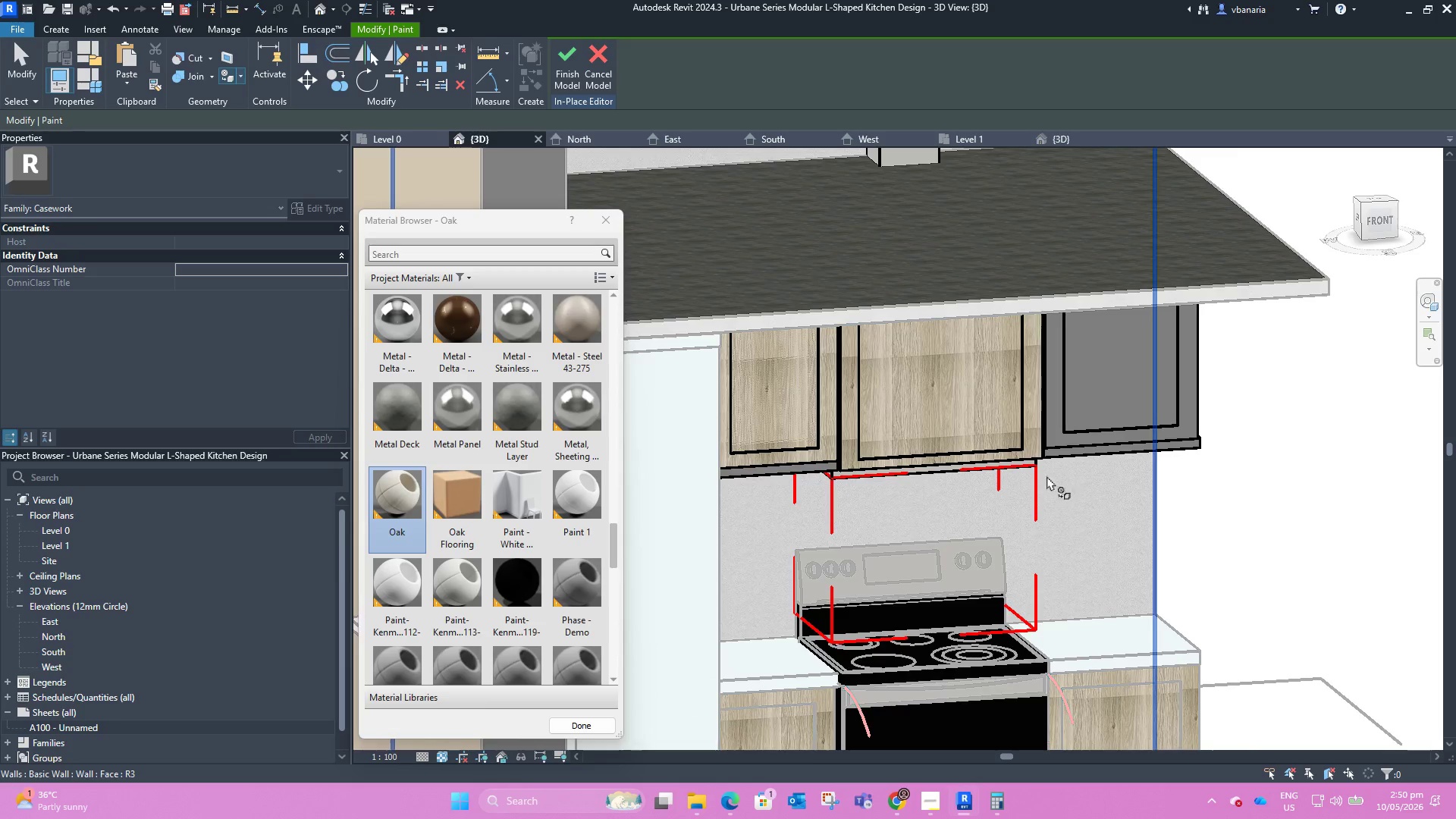 
scroll: coordinate [1049, 526], scroll_direction: down, amount: 6.0
 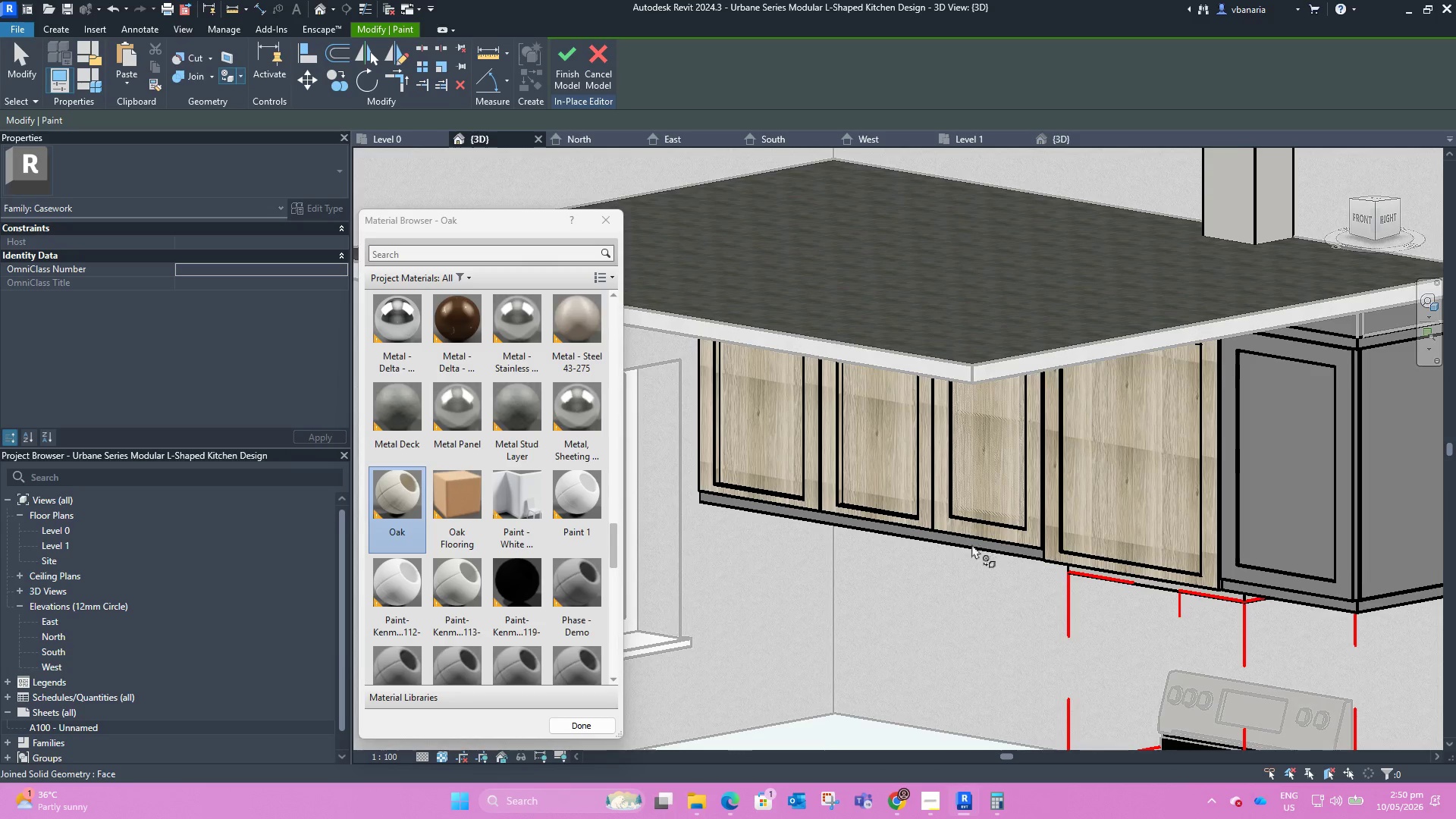 
scroll: coordinate [1024, 434], scroll_direction: up, amount: 11.0
 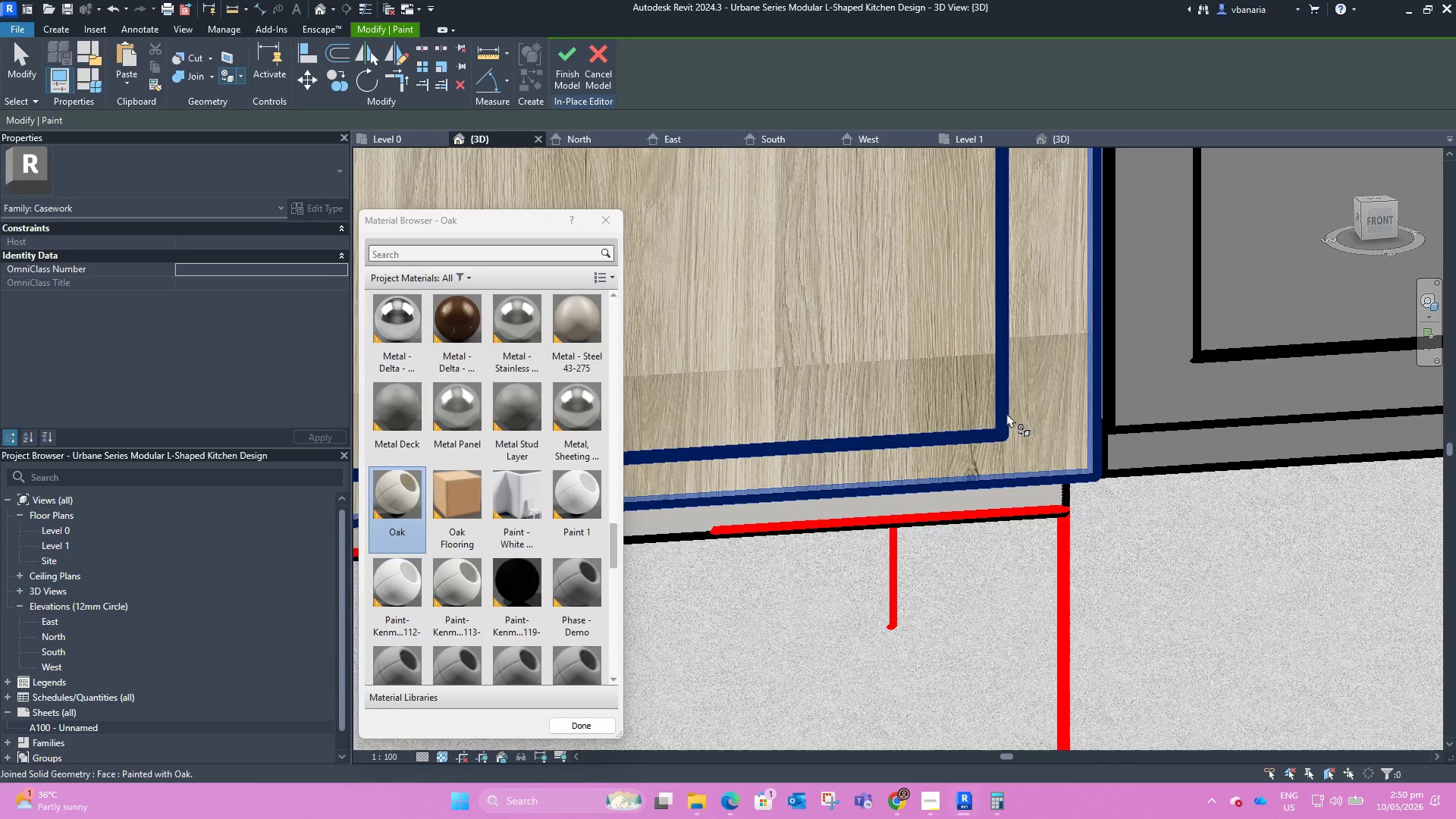 
key(Tab)
 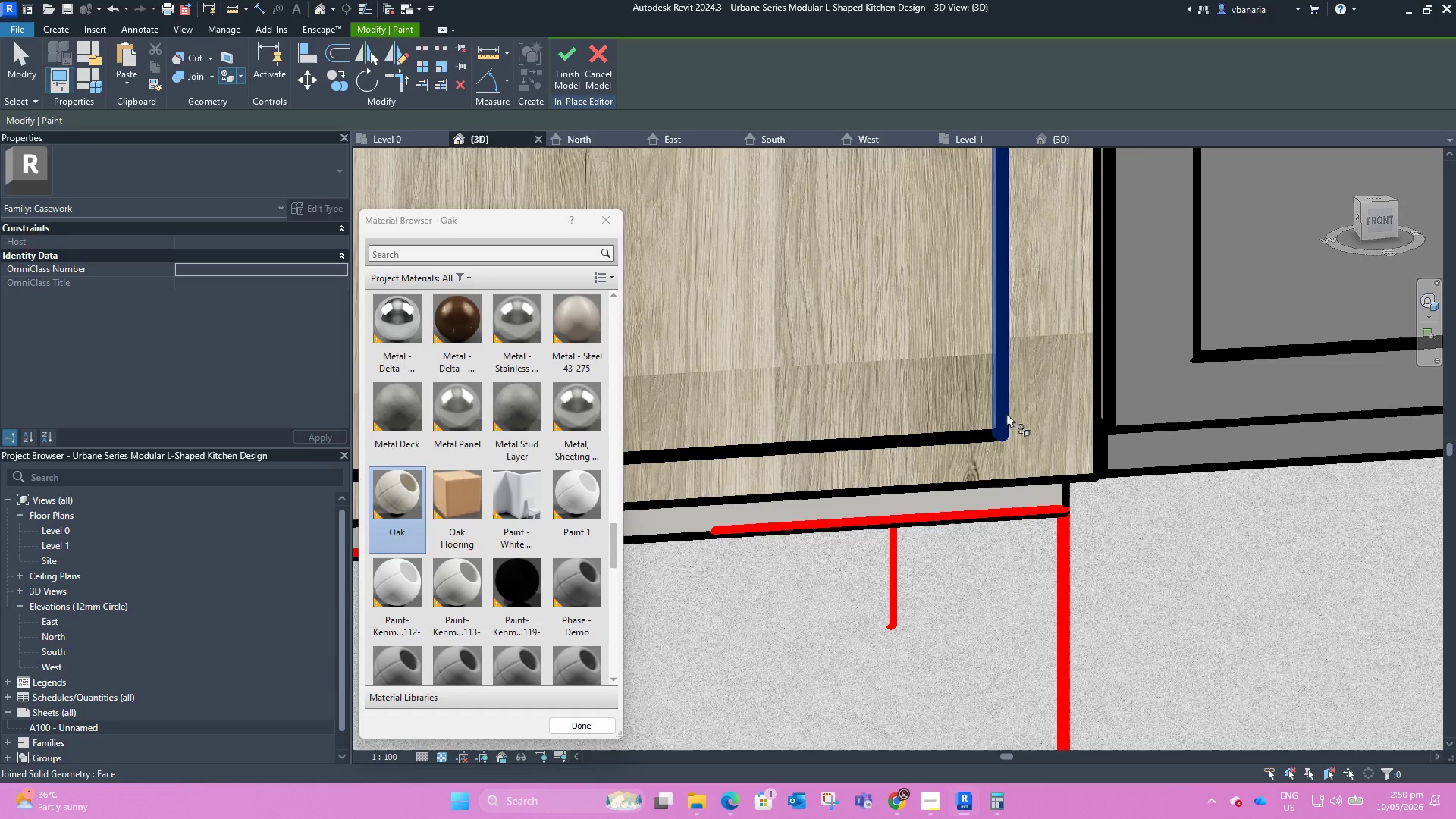 
left_click([1006, 413])
 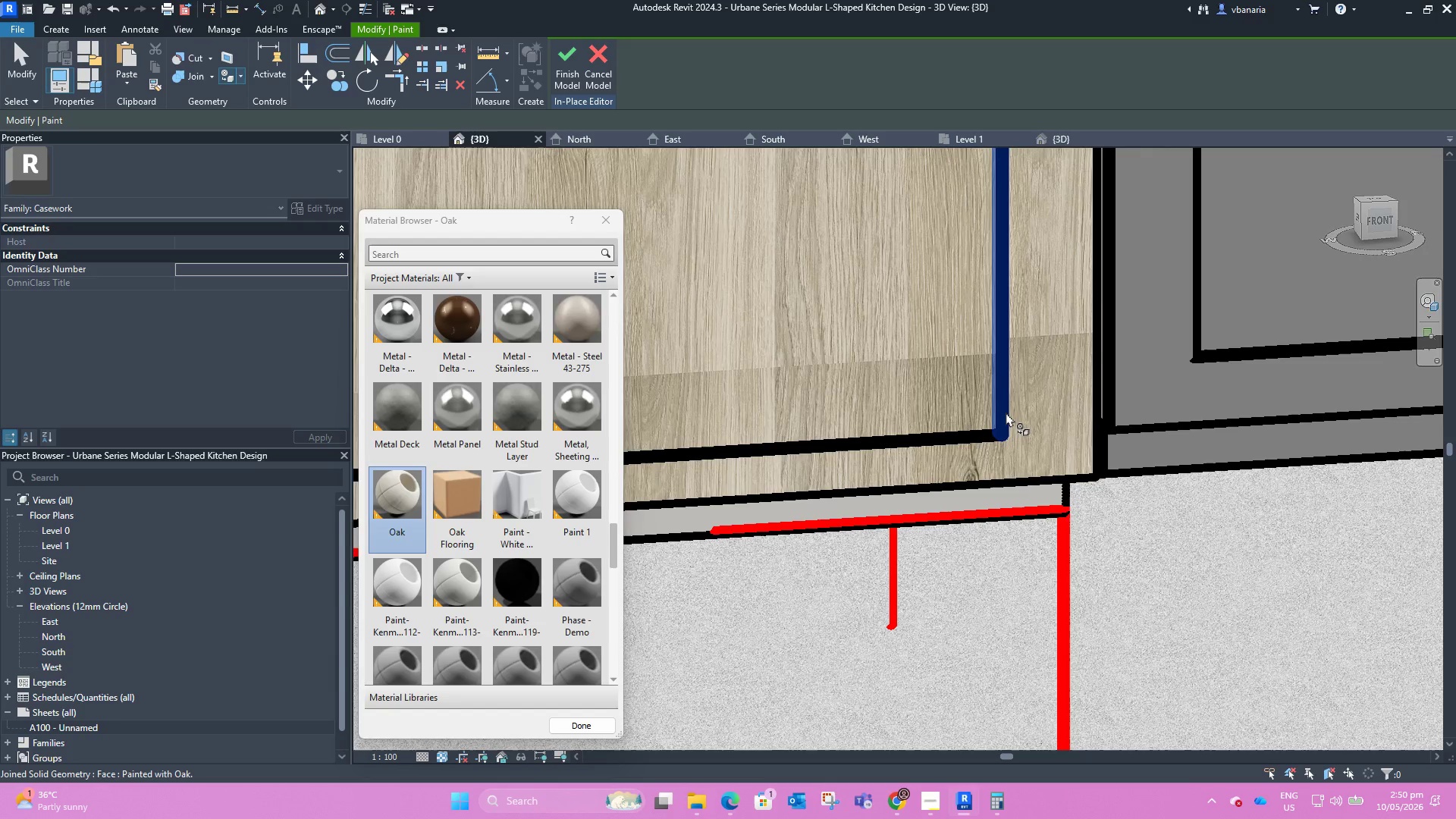 
key(Tab)
 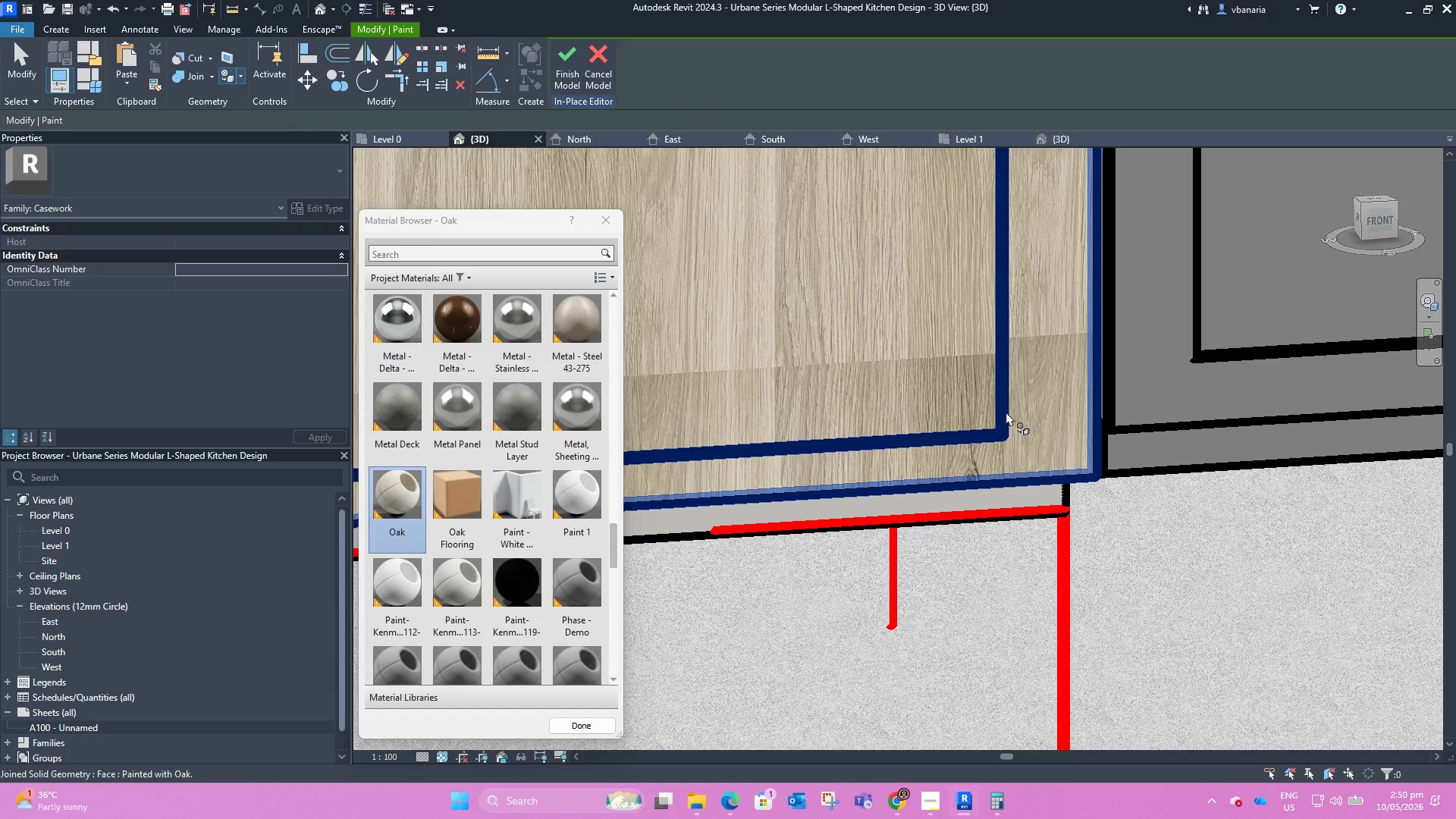 
key(Tab)
 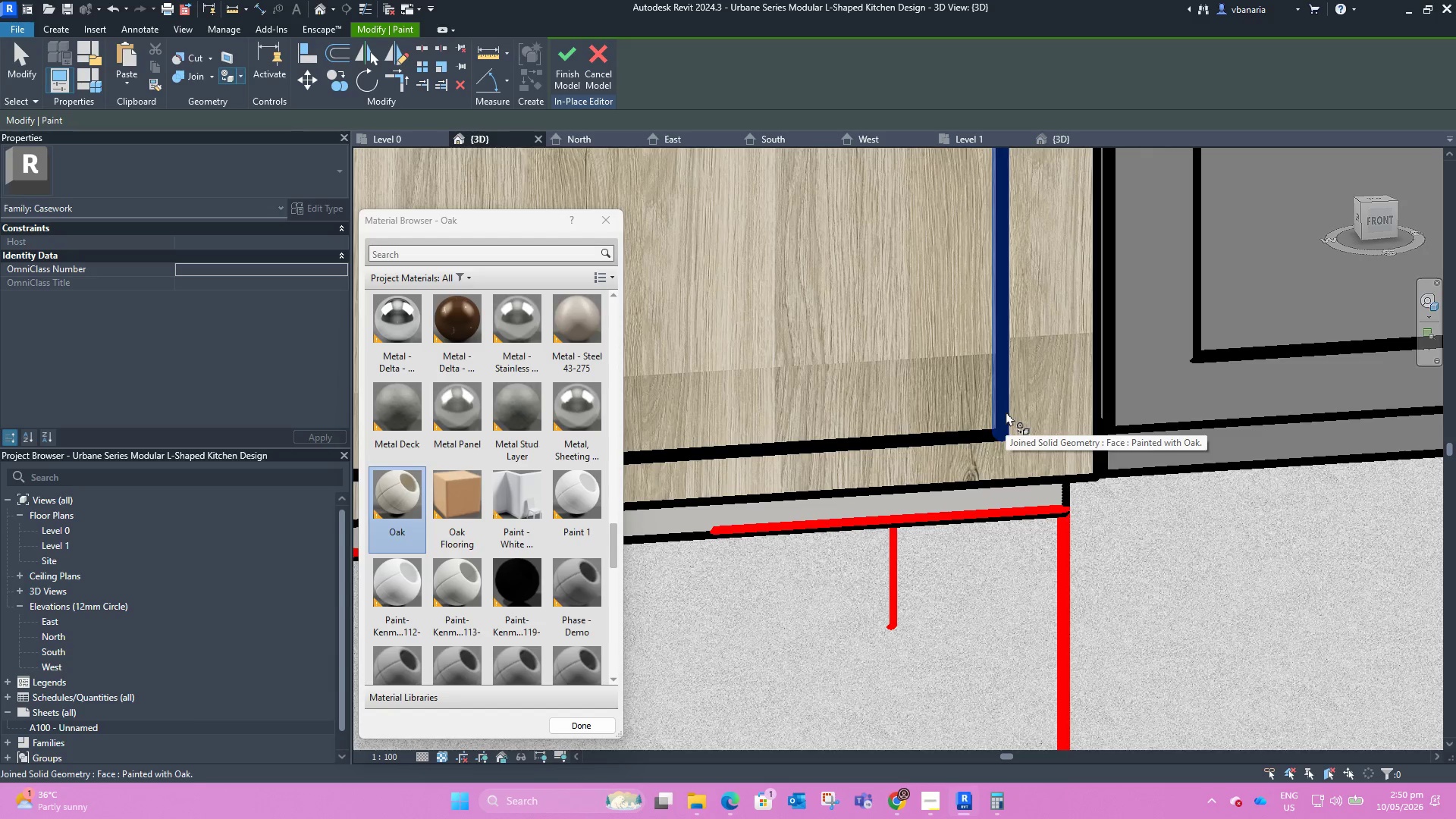 
left_click([1006, 411])
 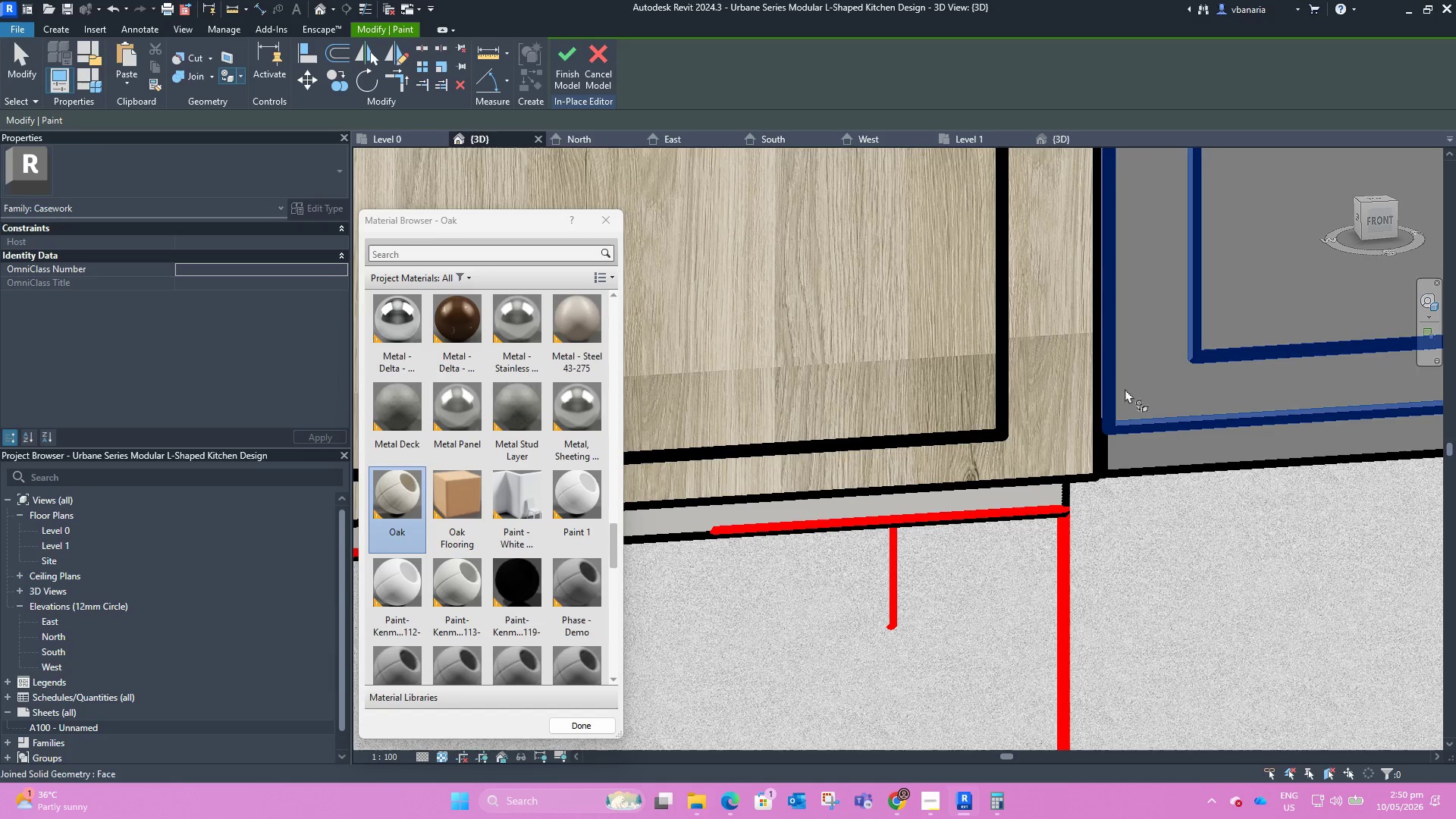 
left_click([1125, 388])
 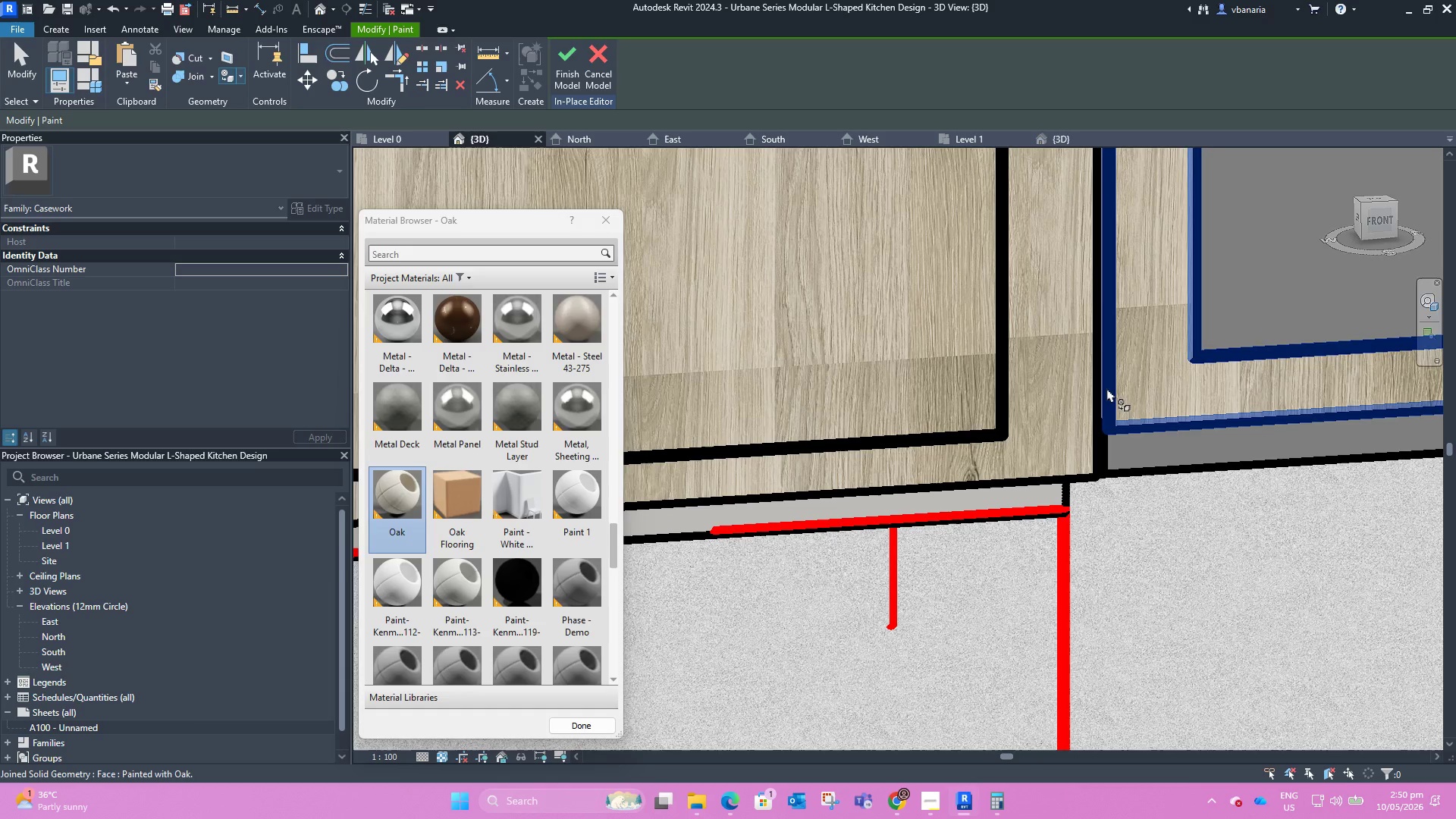 
key(Tab)
 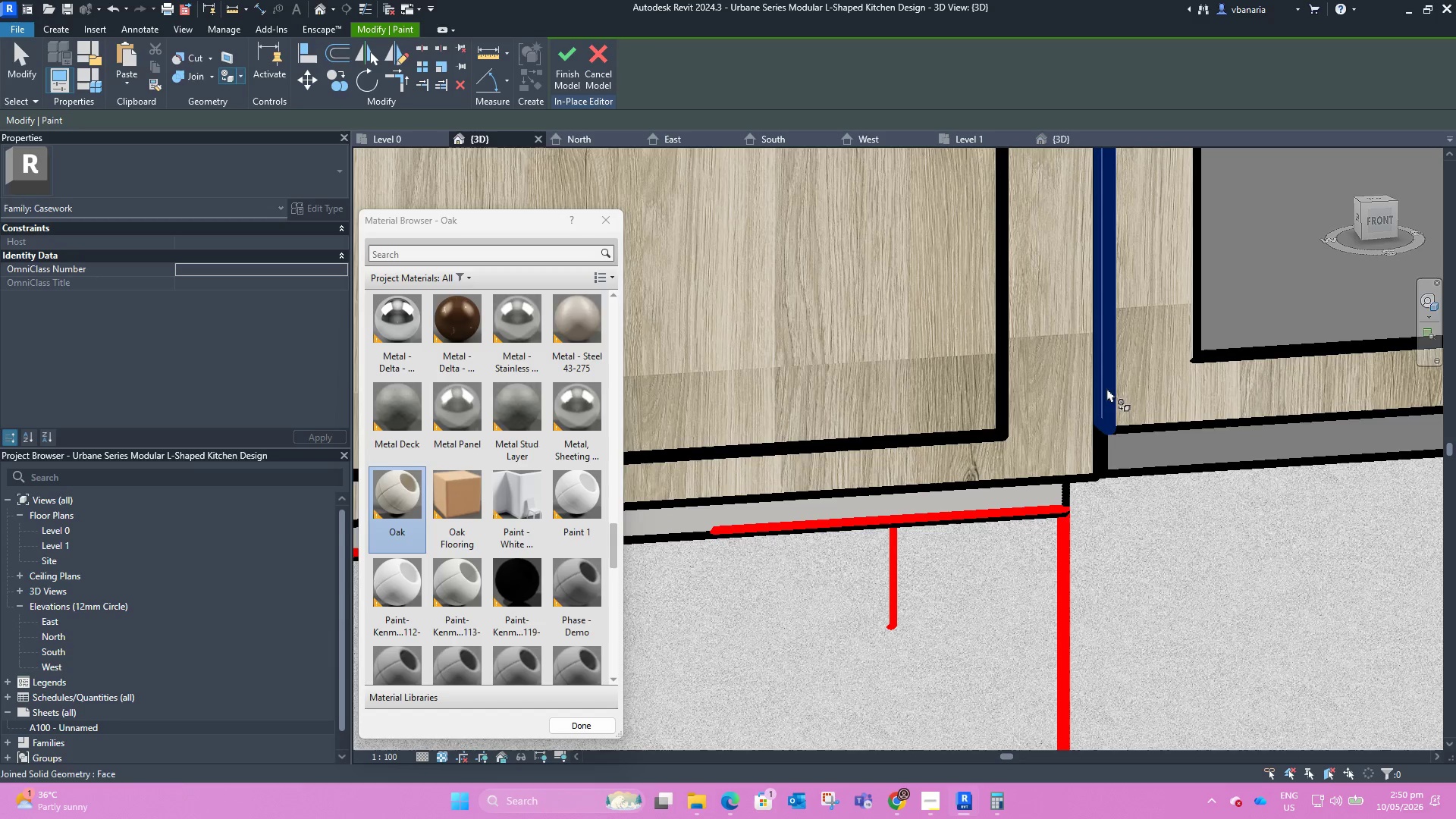 
left_click([1106, 388])
 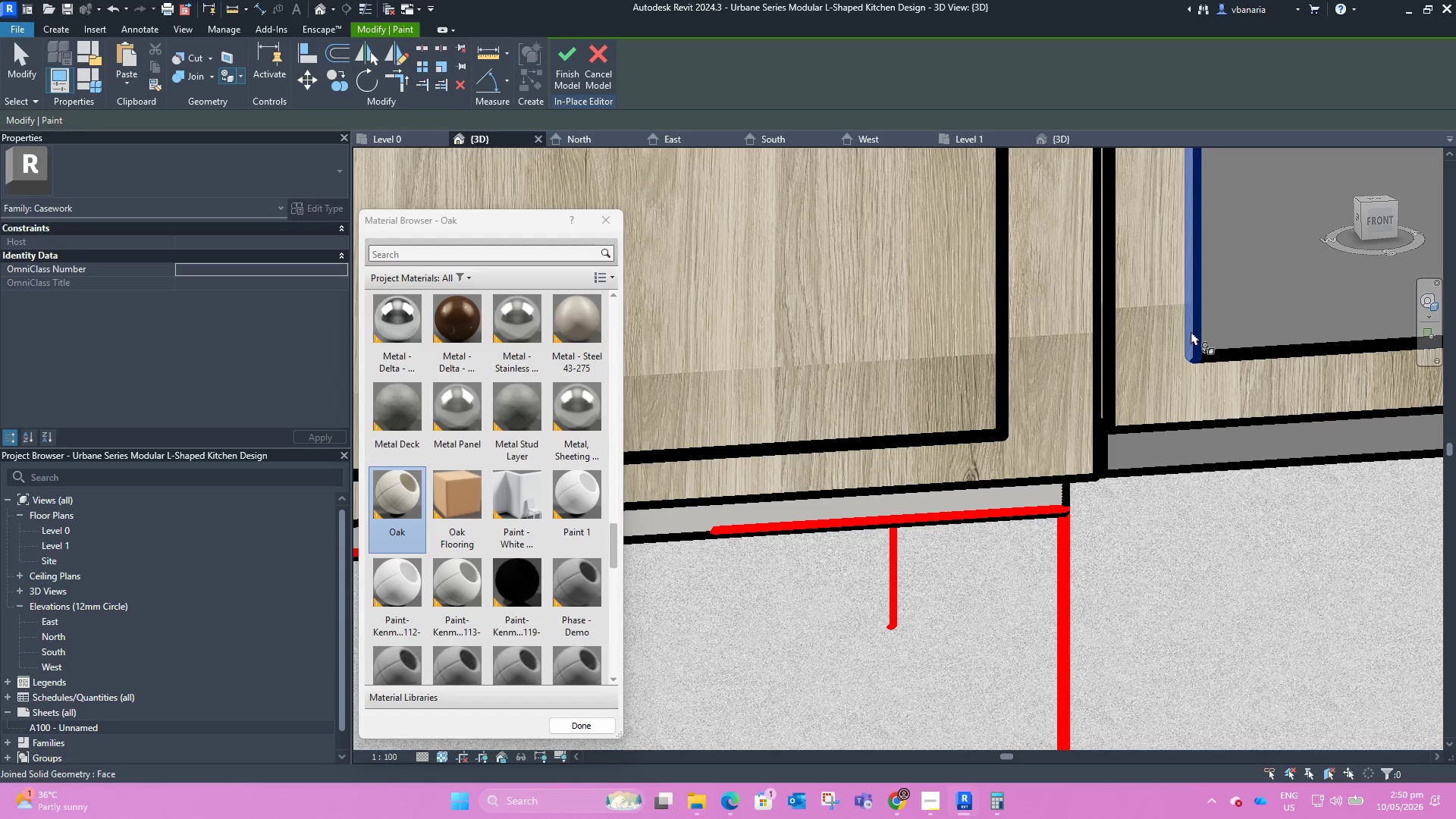 
left_click([1191, 331])
 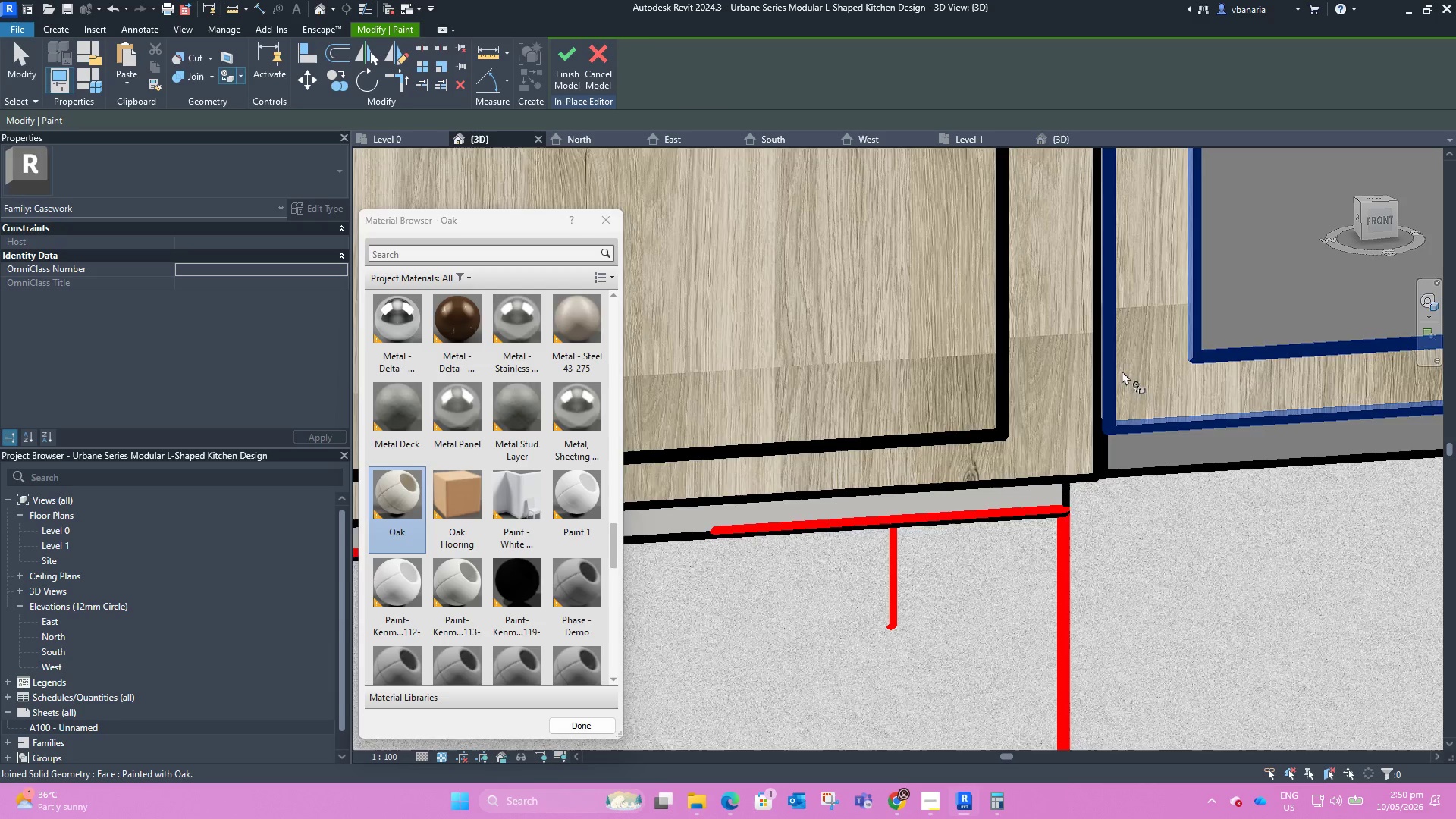 
scroll: coordinate [1110, 370], scroll_direction: down, amount: 7.0
 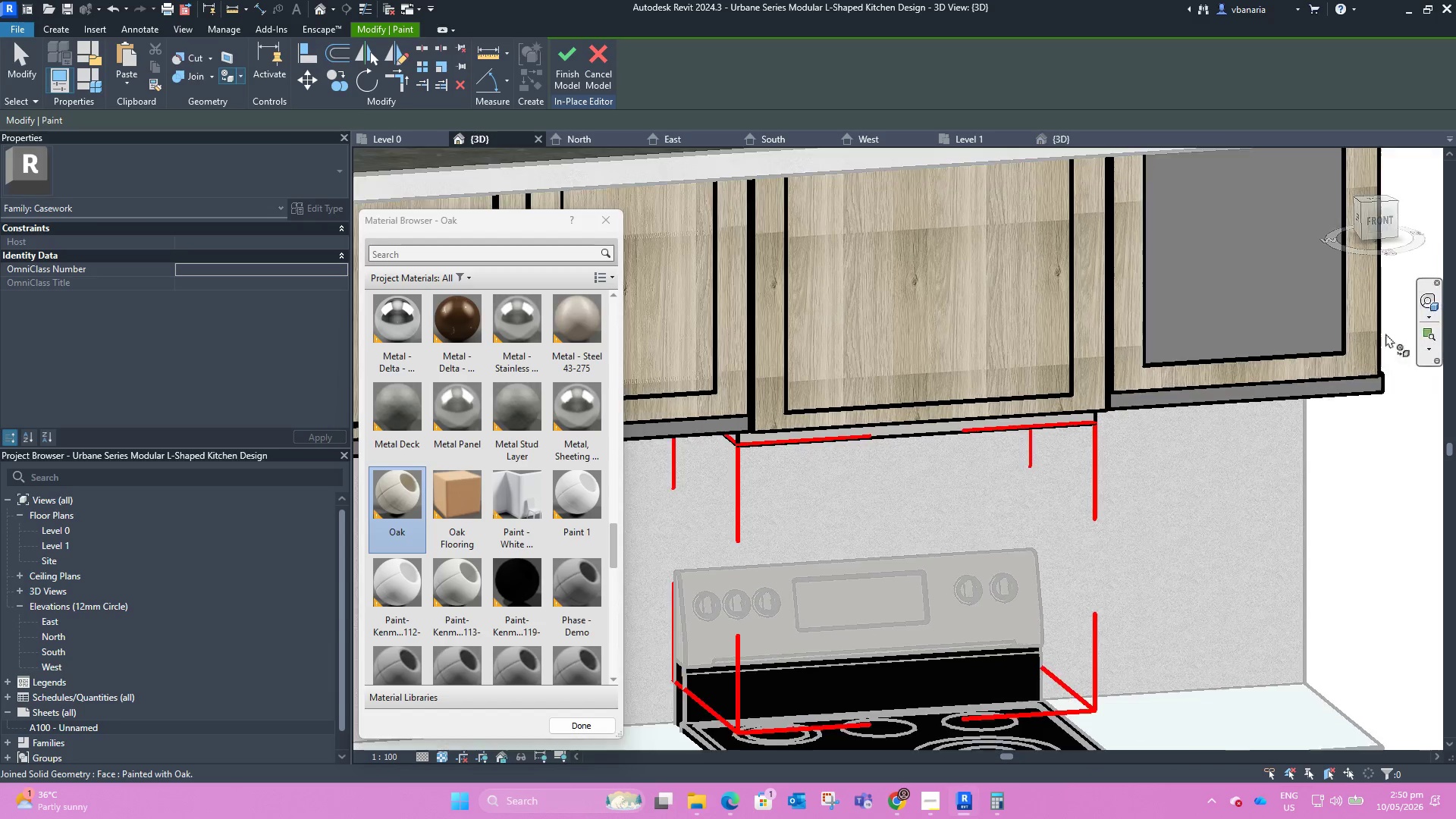 
scroll: coordinate [1329, 342], scroll_direction: up, amount: 9.0
 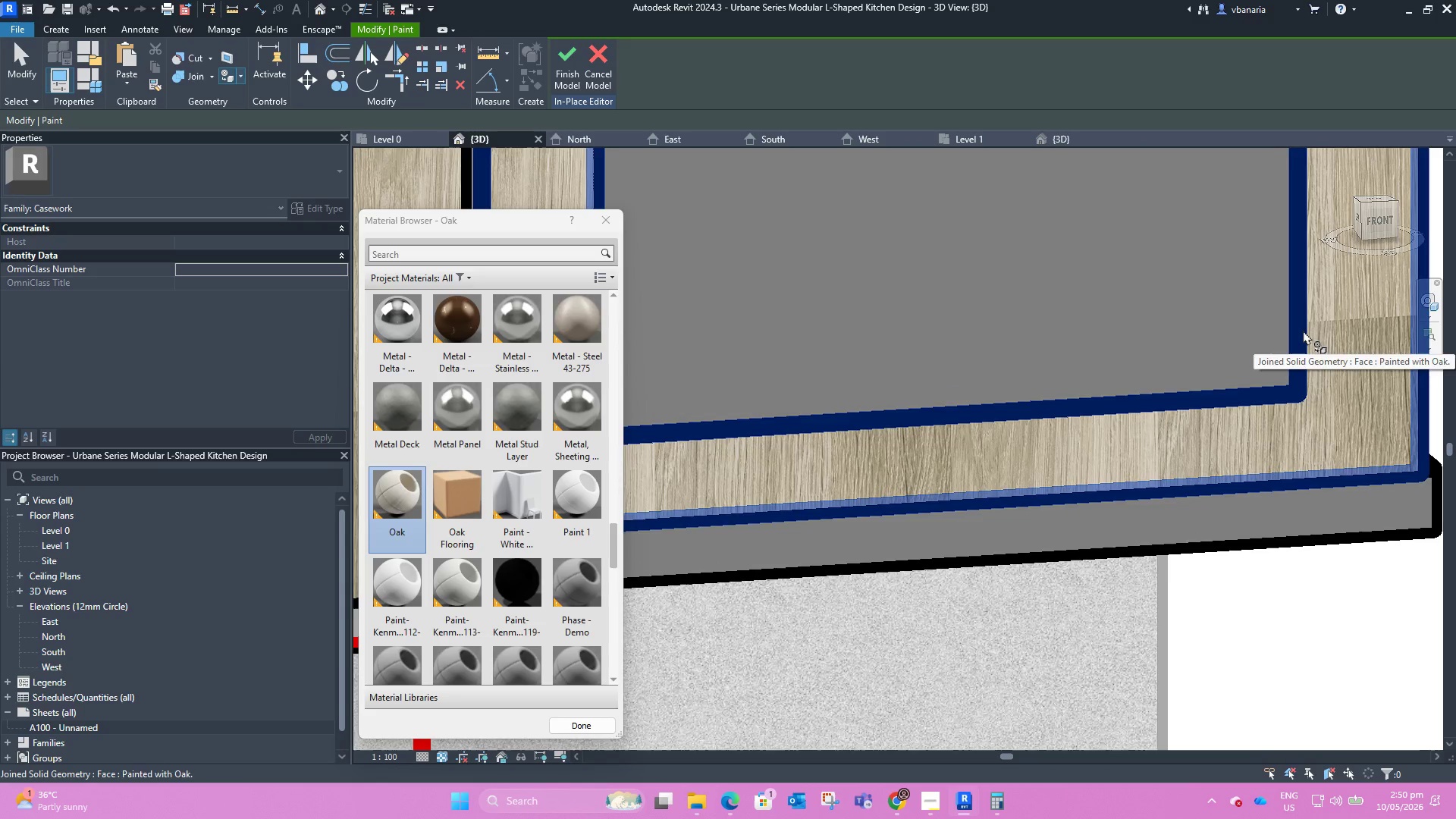 
key(Tab)
 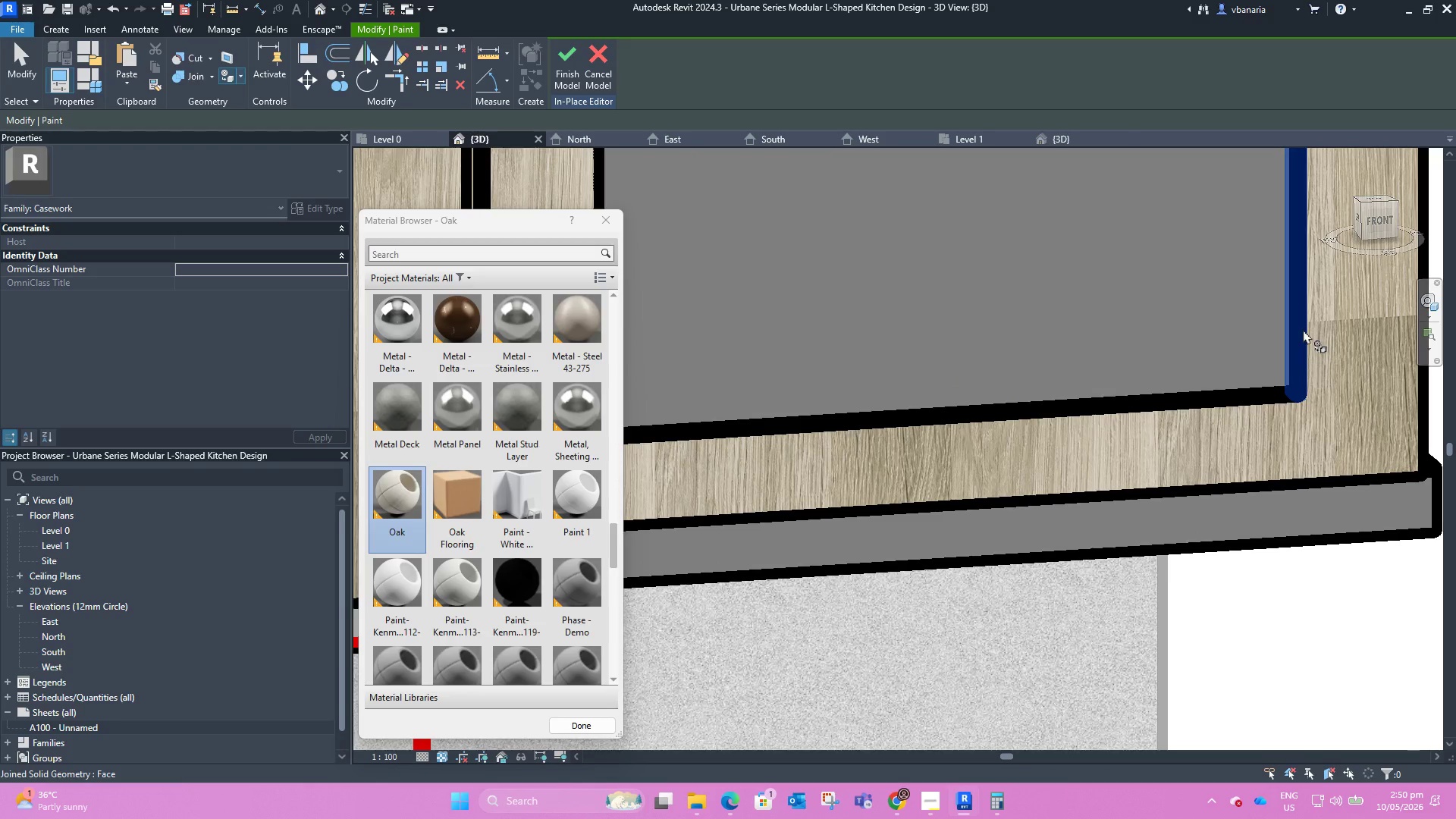 
left_click([1303, 329])
 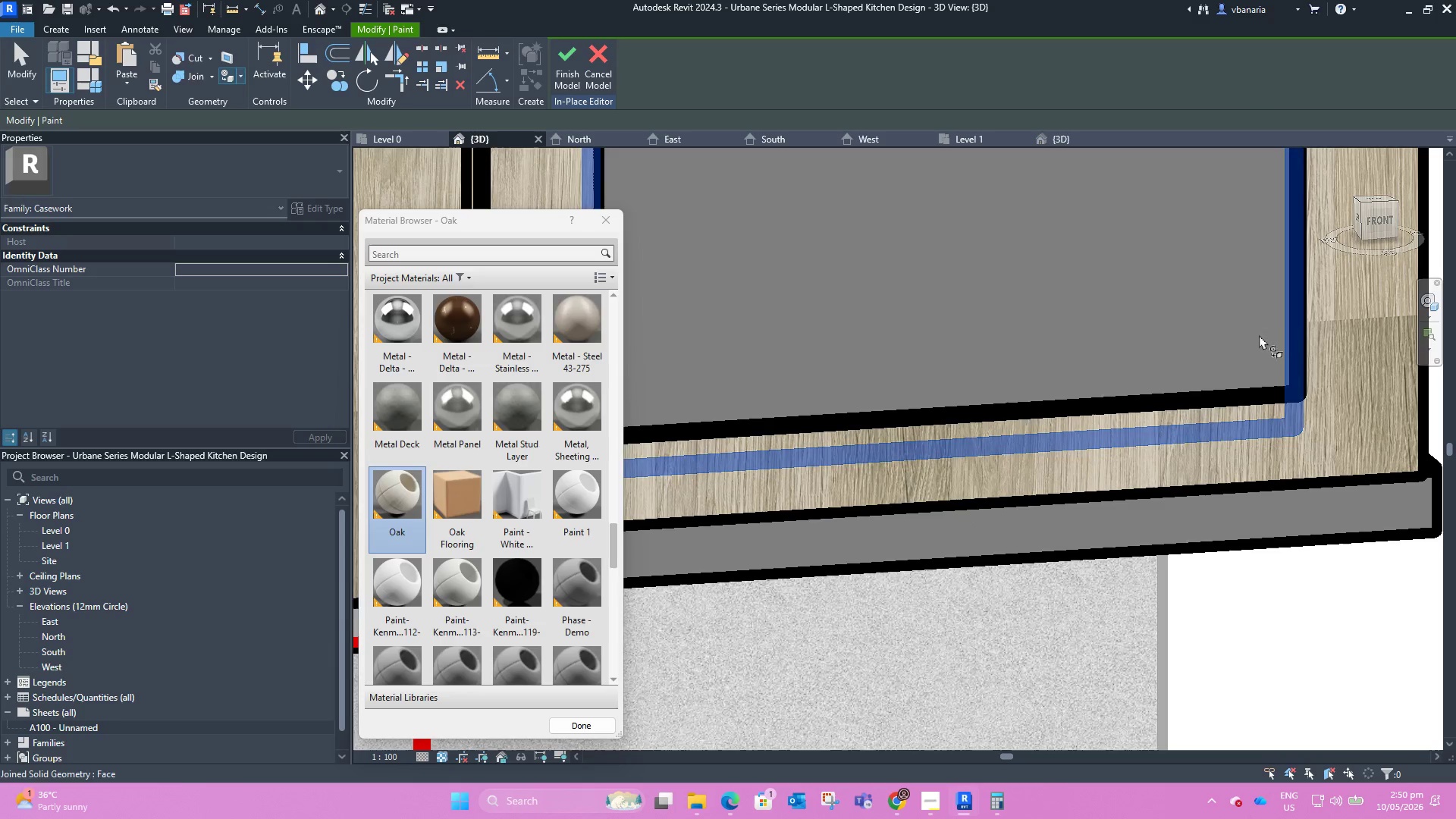 
left_click([1256, 334])
 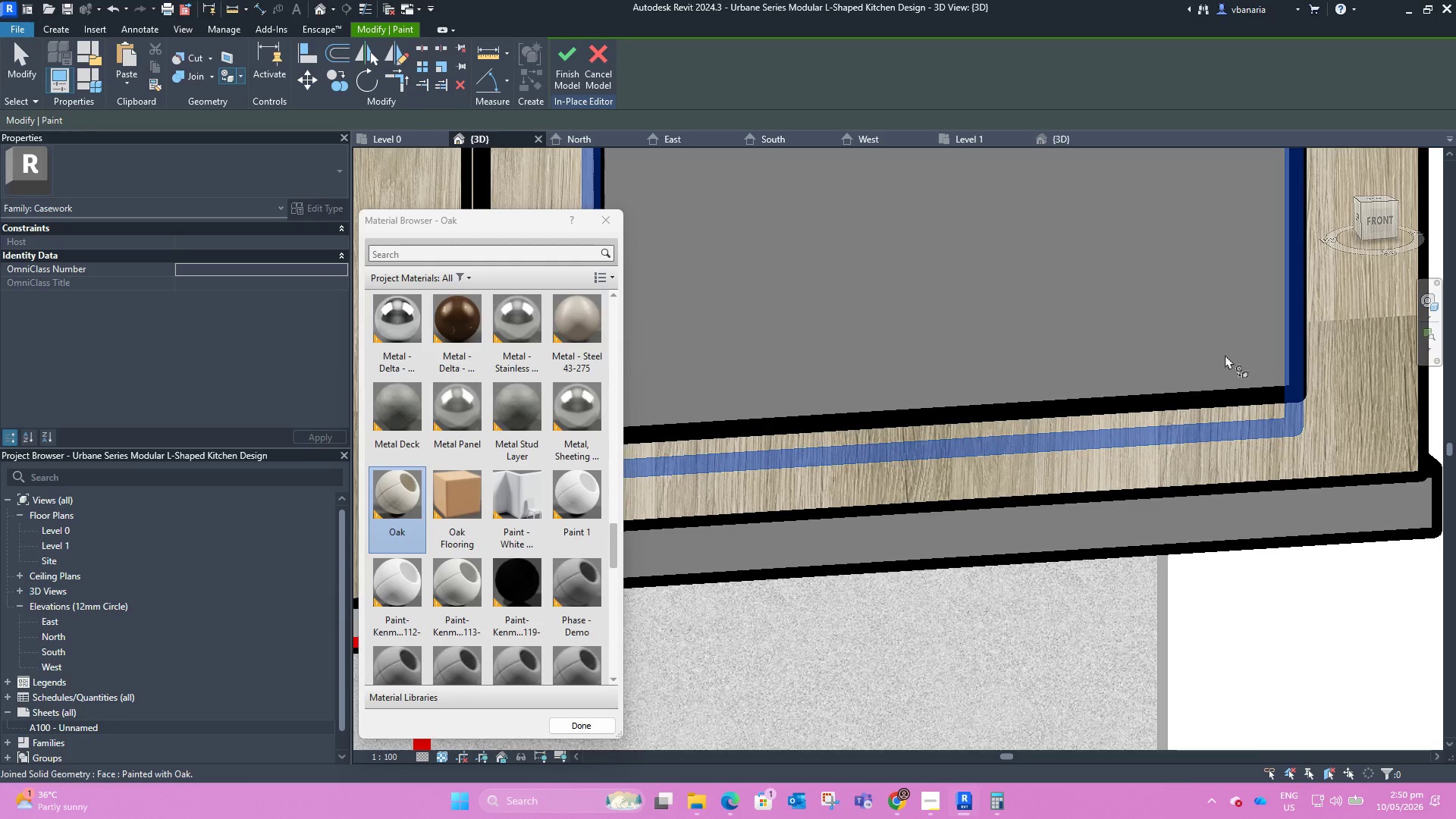 
scroll: coordinate [1141, 395], scroll_direction: down, amount: 6.0
 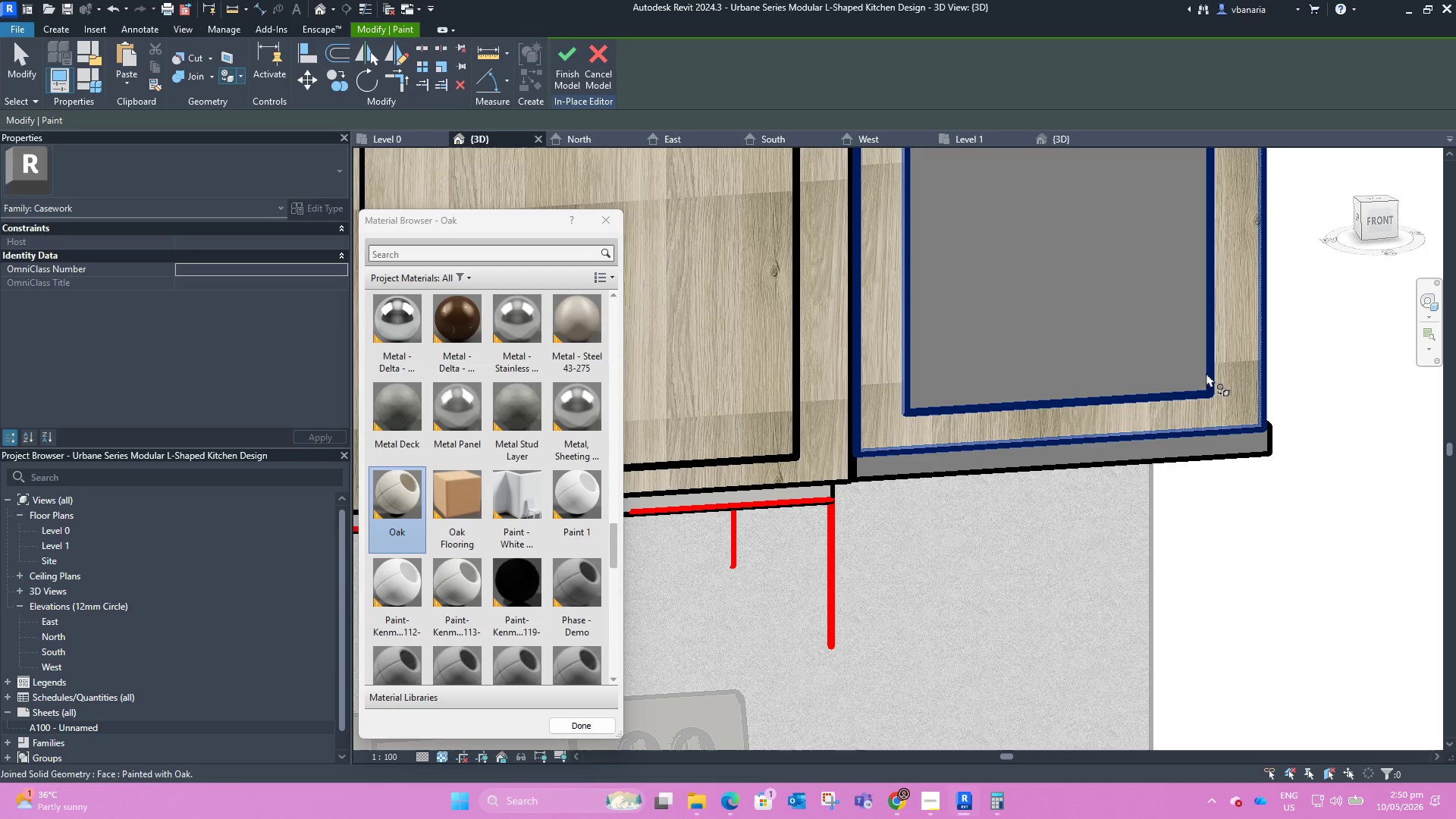 
hold_key(key=ShiftLeft, duration=0.61)
 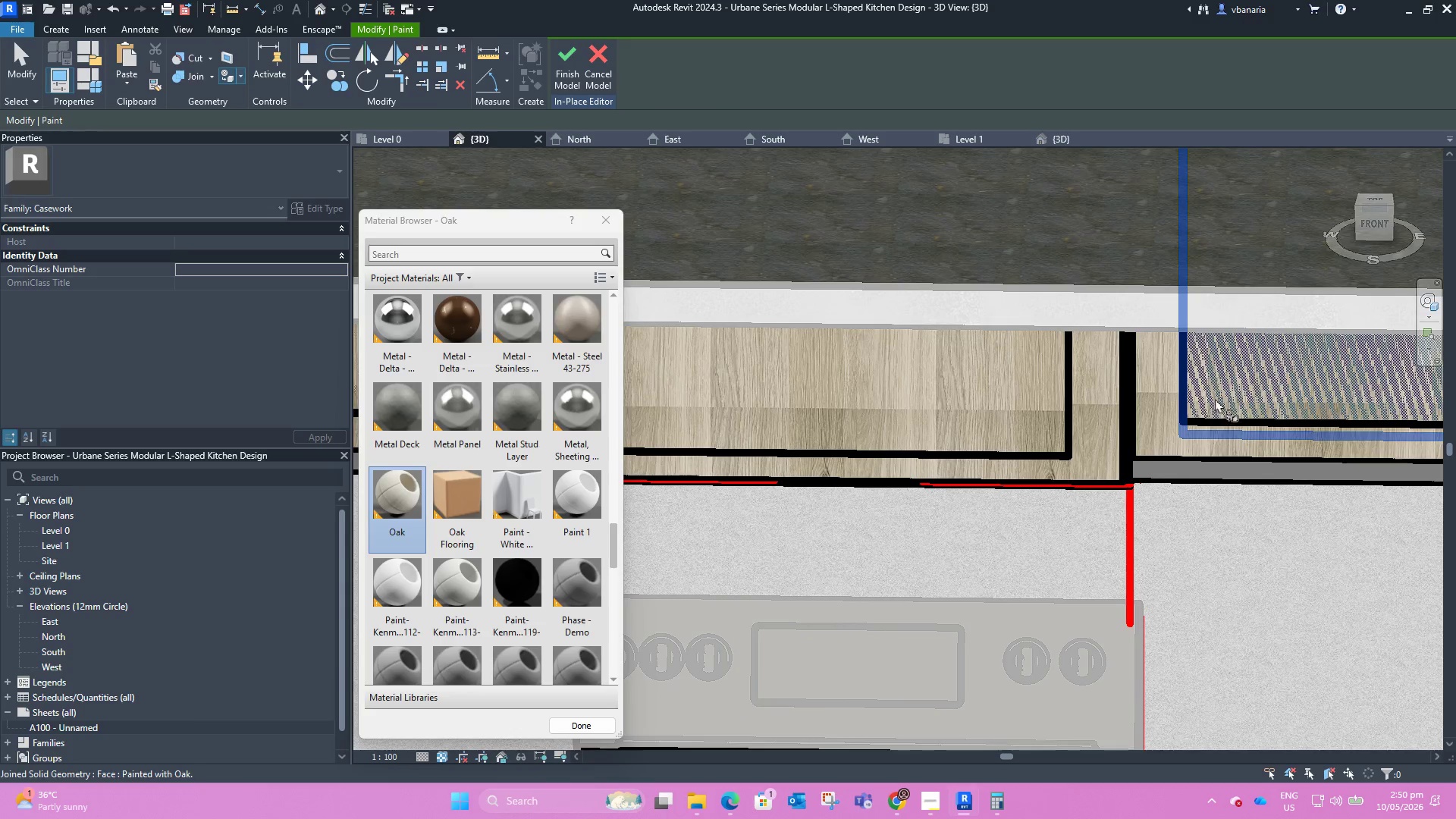 
key(Tab)
 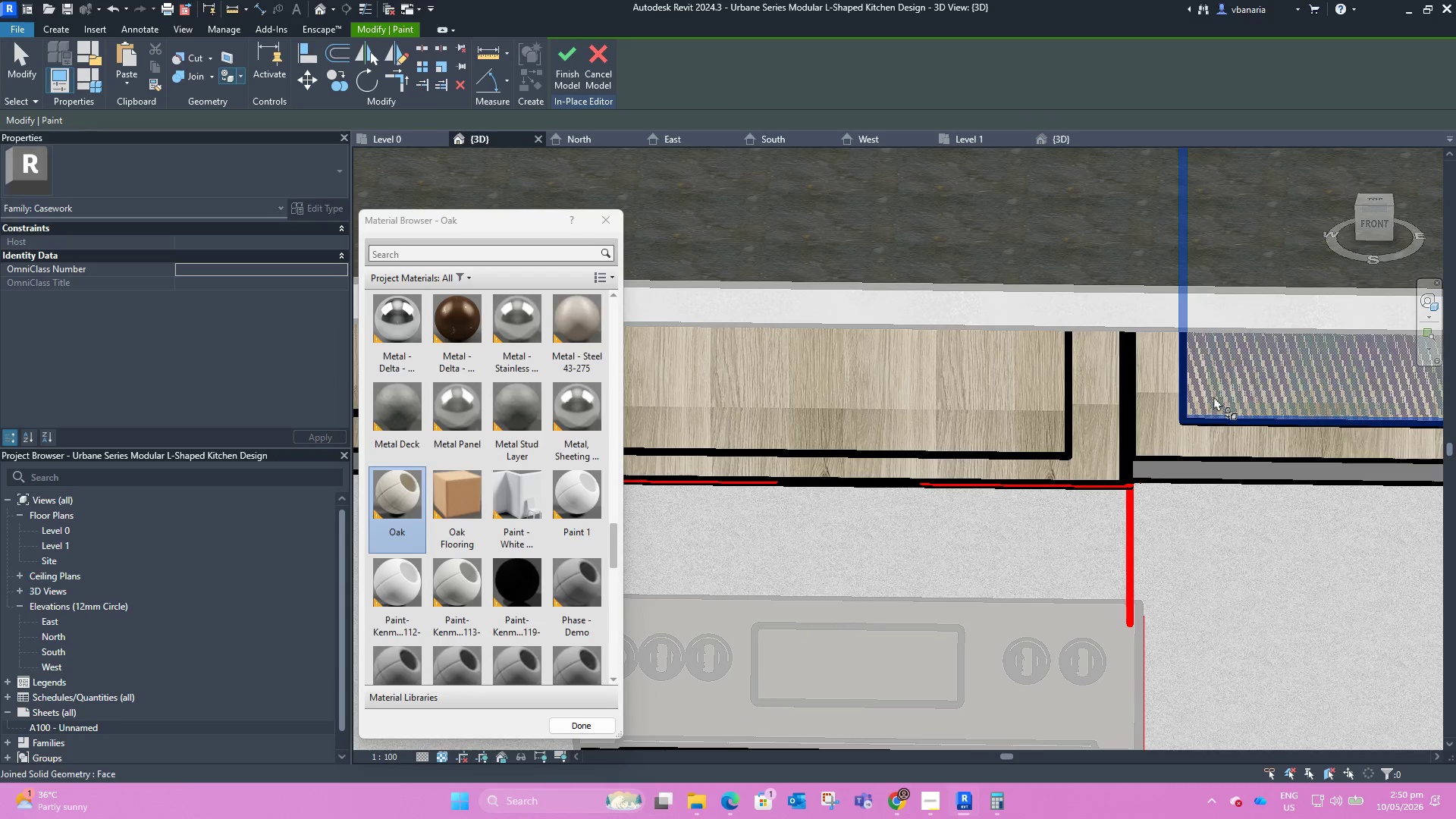 
left_click([1213, 396])
 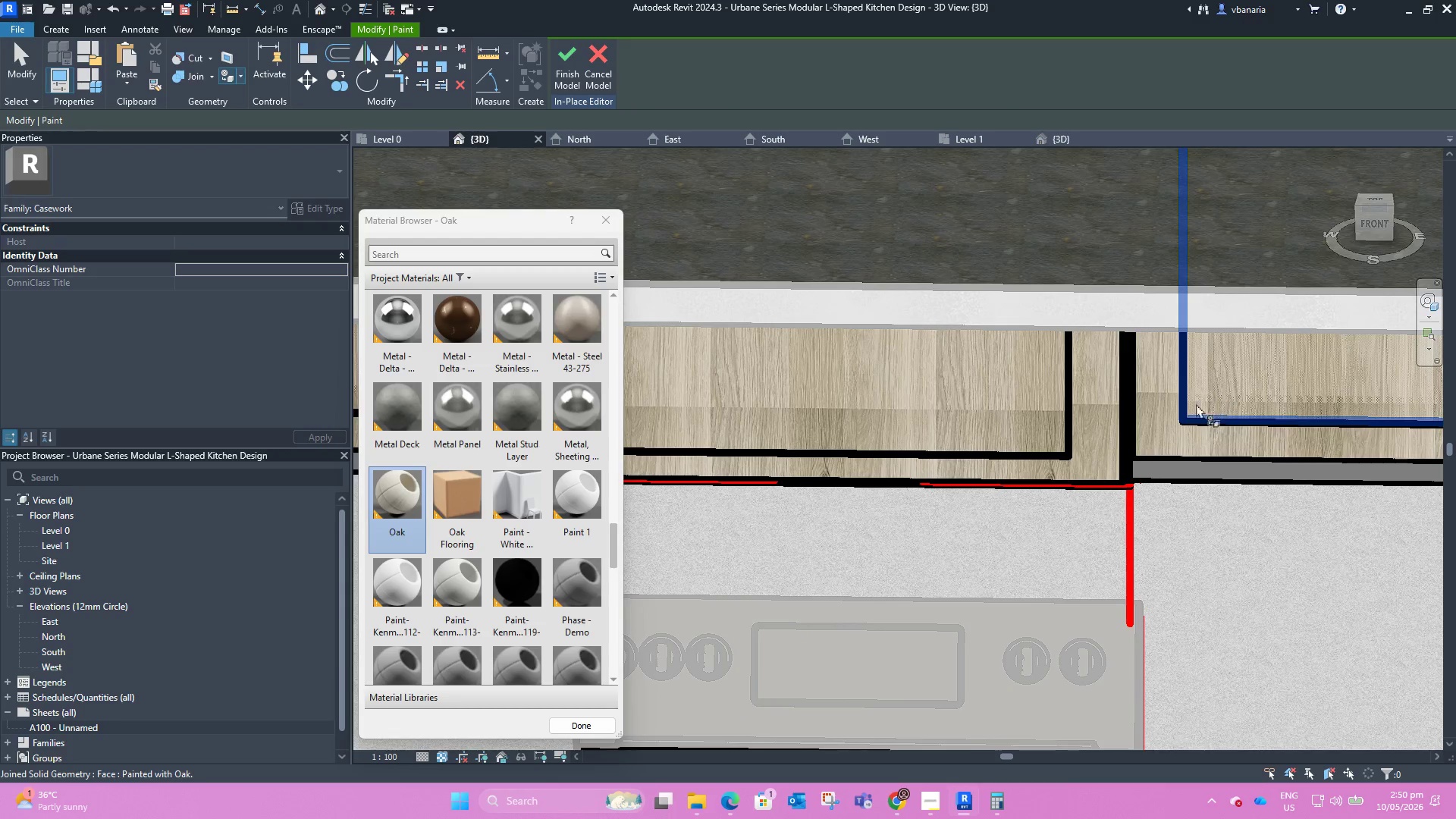 
scroll: coordinate [1094, 422], scroll_direction: down, amount: 5.0
 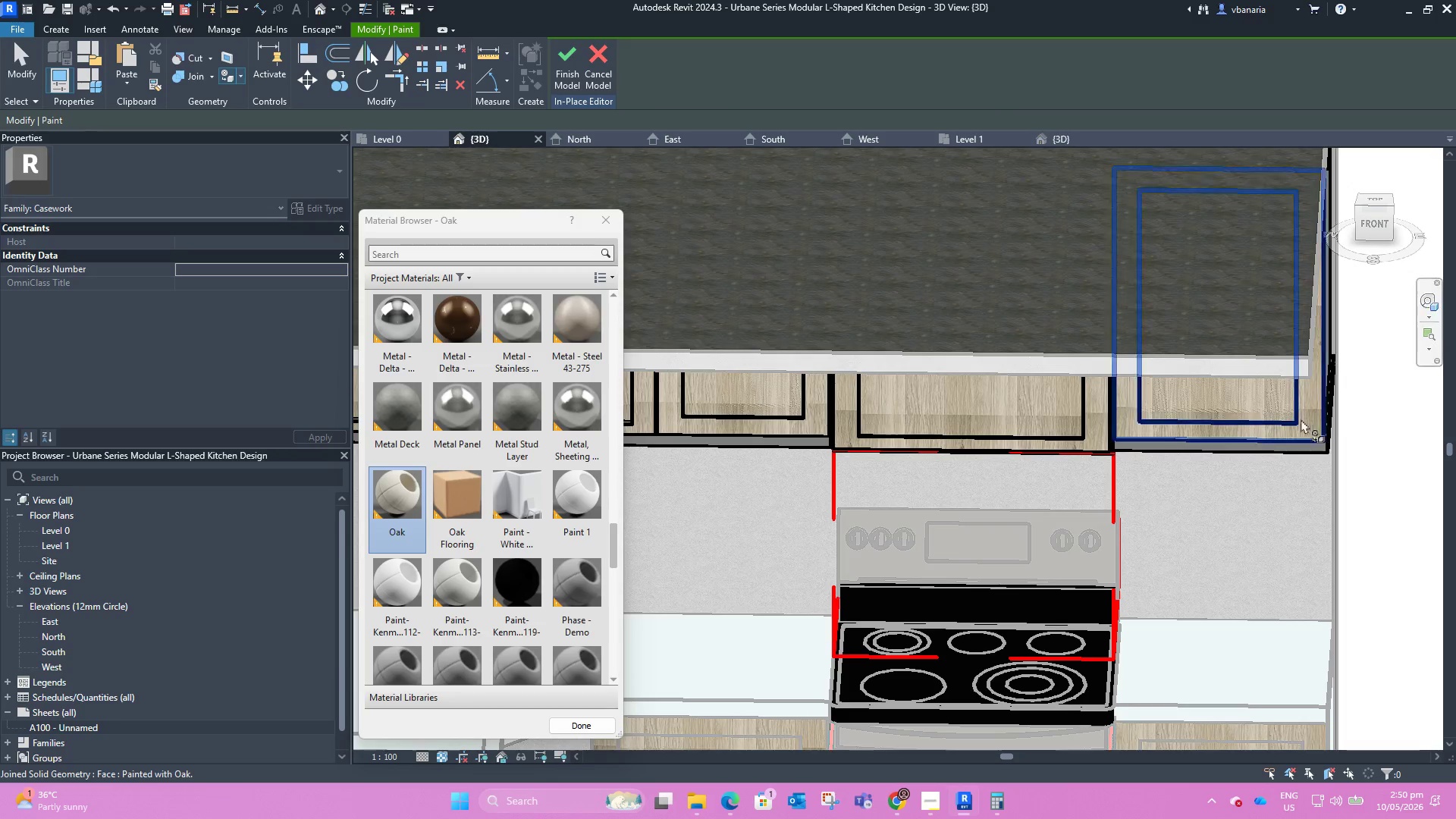 
hold_key(key=ShiftLeft, duration=0.89)
 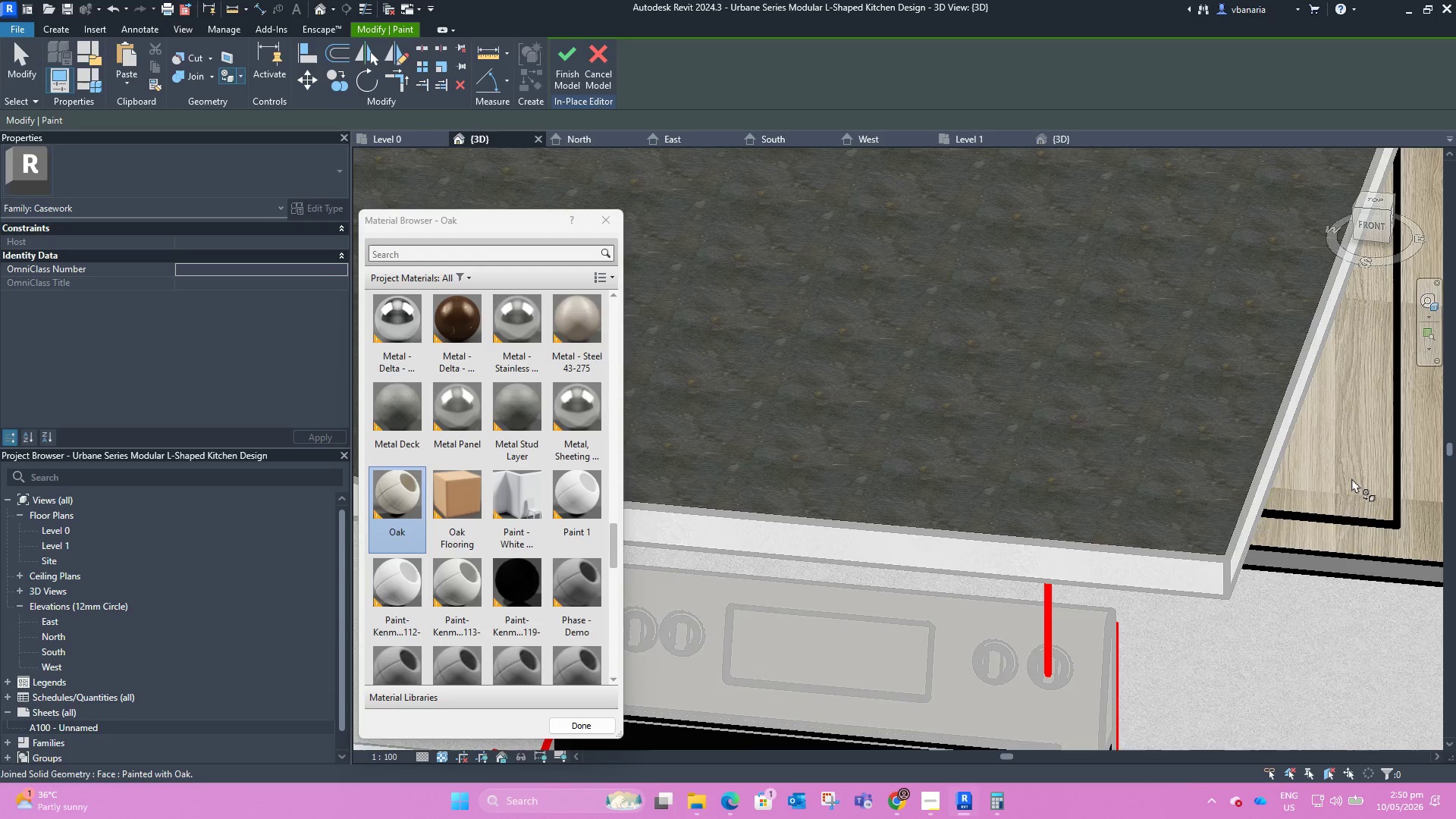 
scroll: coordinate [1353, 548], scroll_direction: up, amount: 11.0
 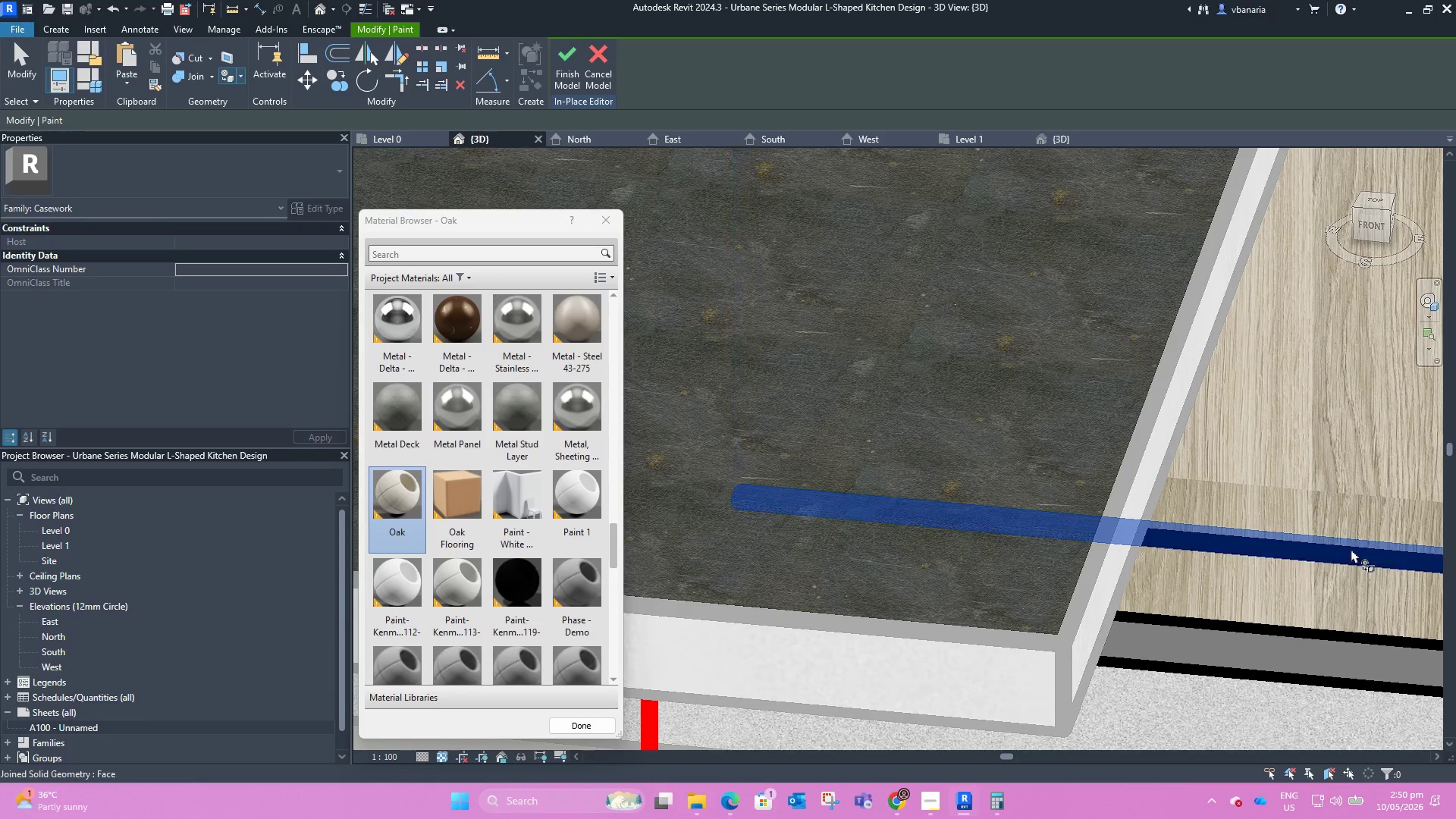 
left_click([1351, 548])
 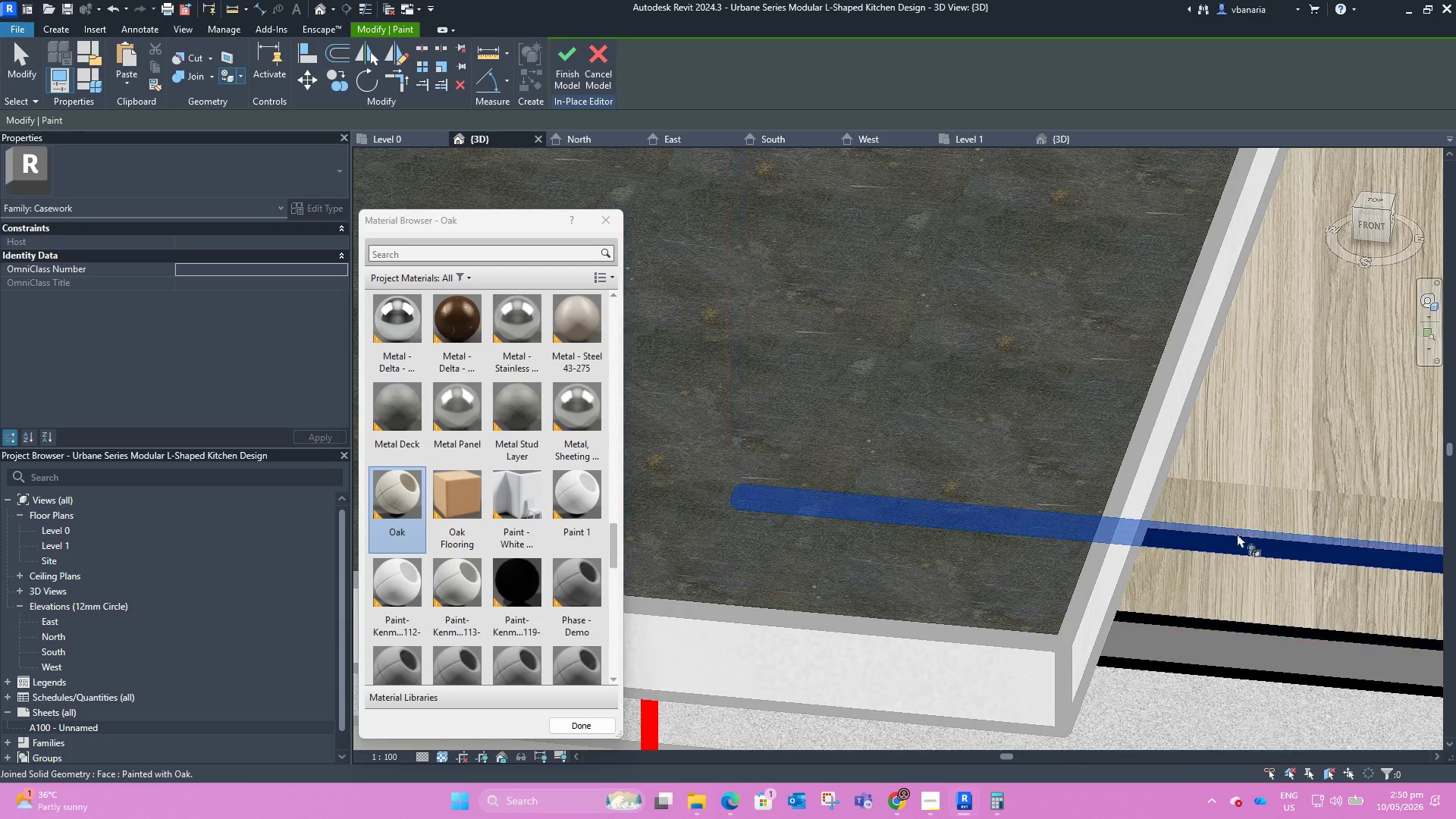 
scroll: coordinate [1165, 493], scroll_direction: down, amount: 7.0
 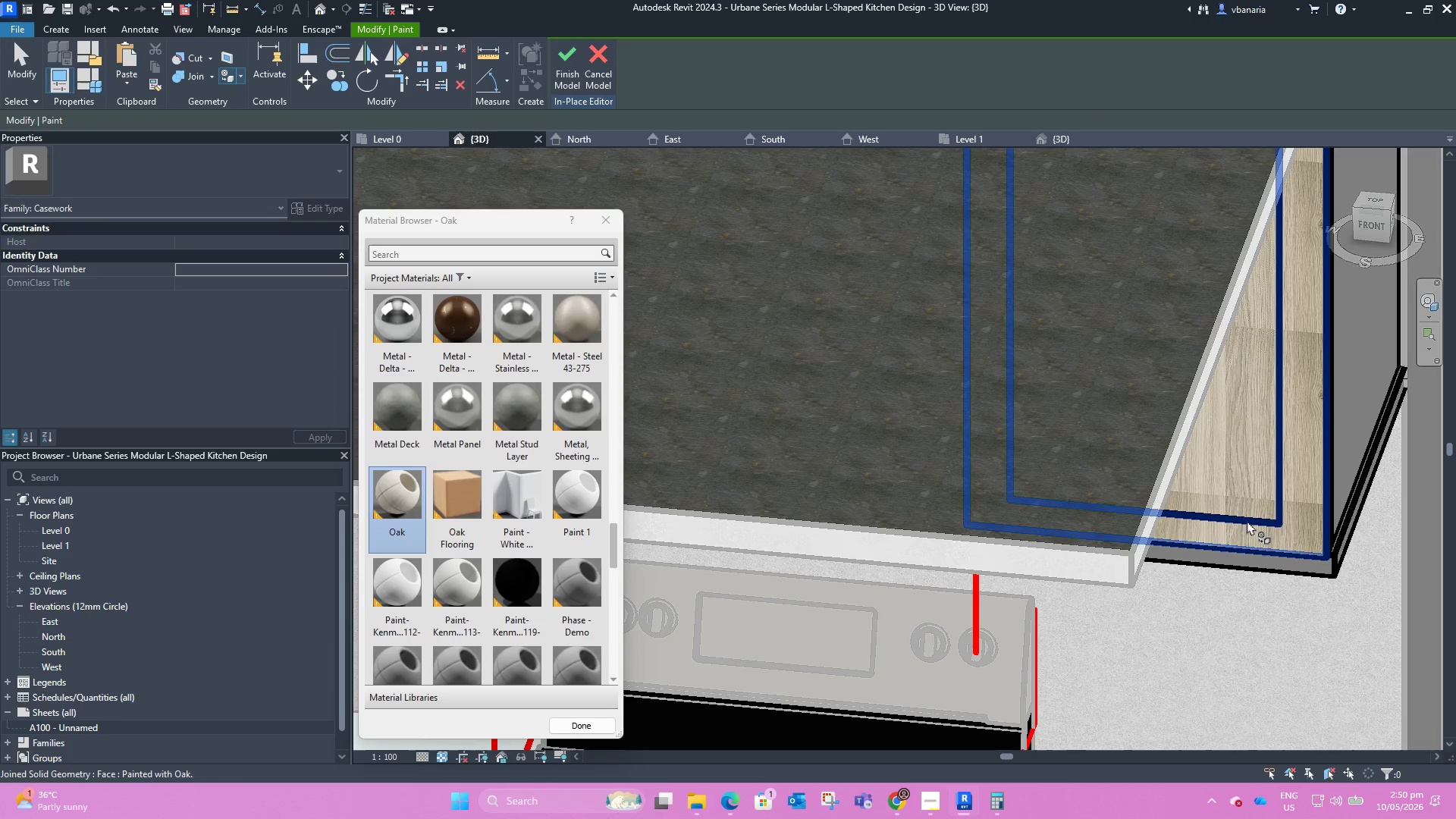 
key(Tab)
 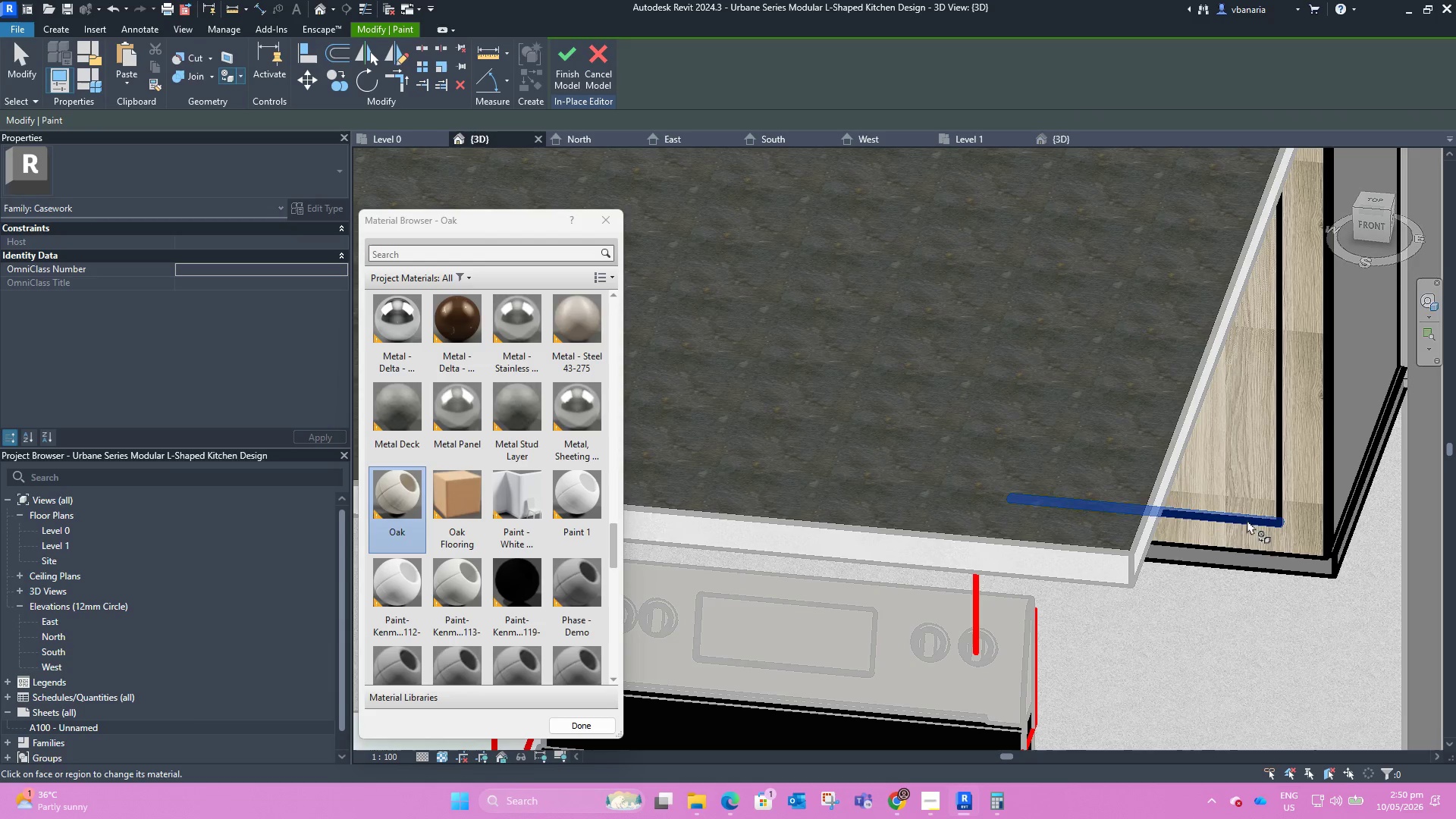 
left_click([1247, 519])
 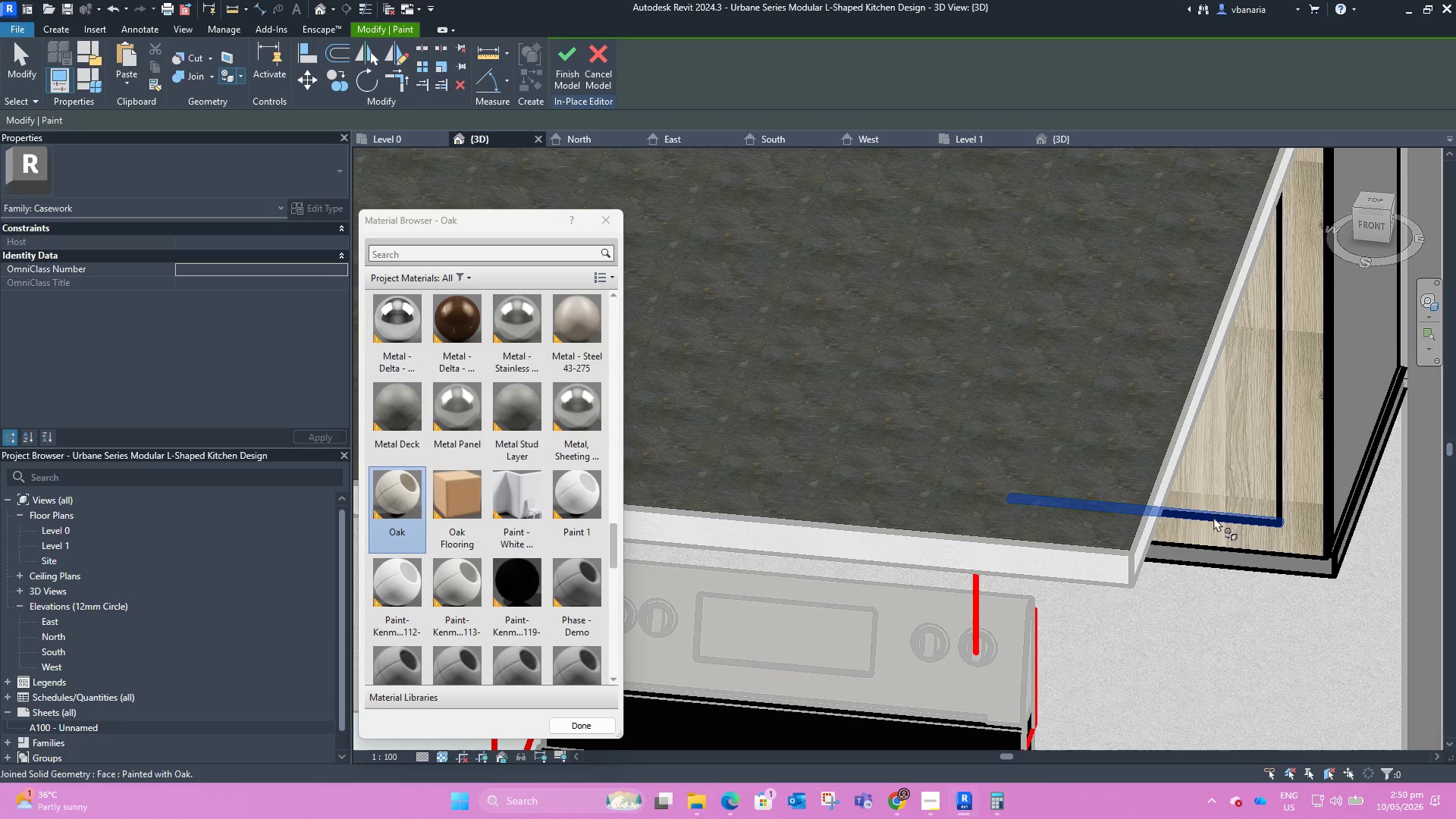 
scroll: coordinate [1200, 504], scroll_direction: down, amount: 7.0
 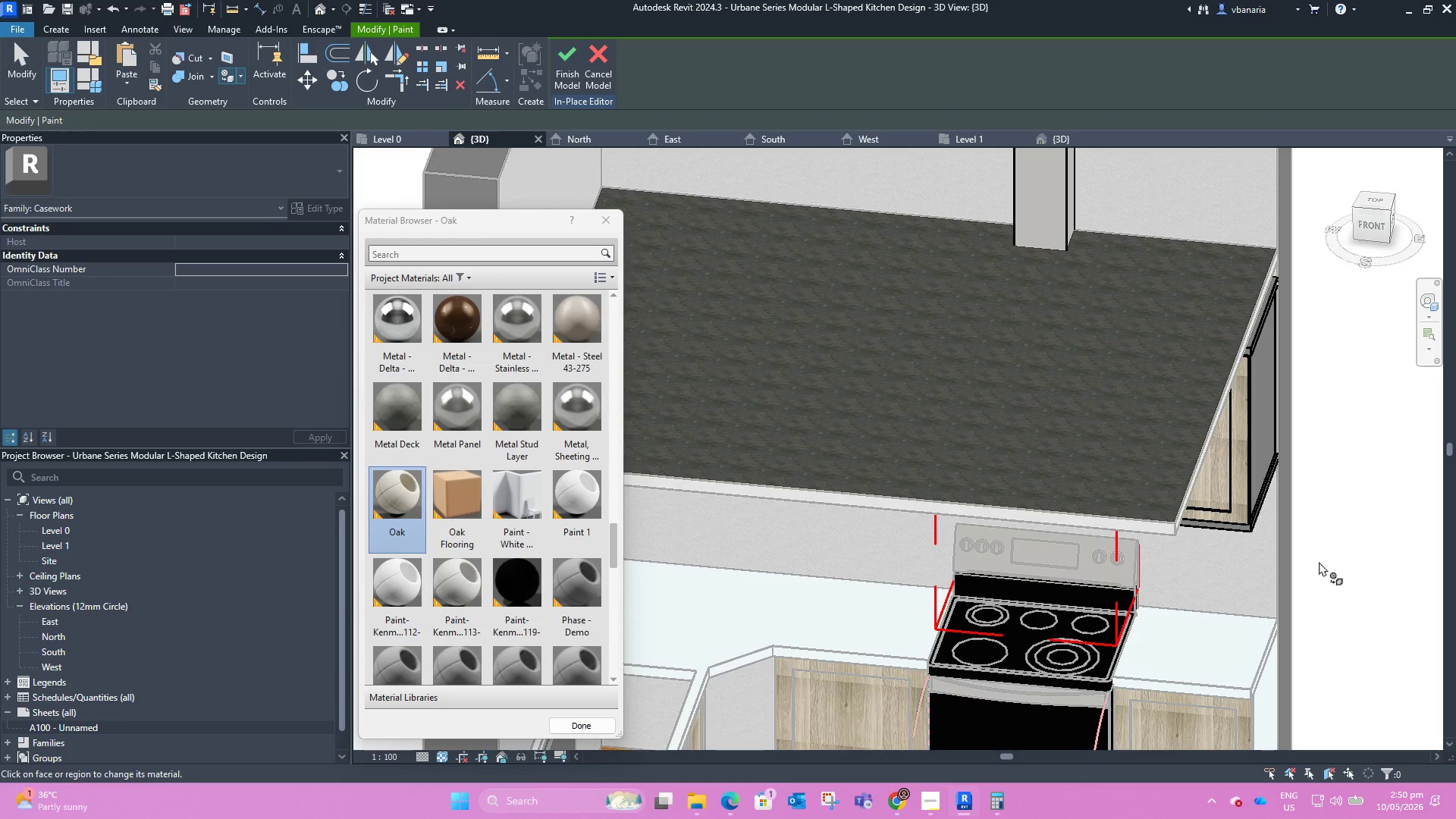 
hold_key(key=ShiftLeft, duration=1.38)
 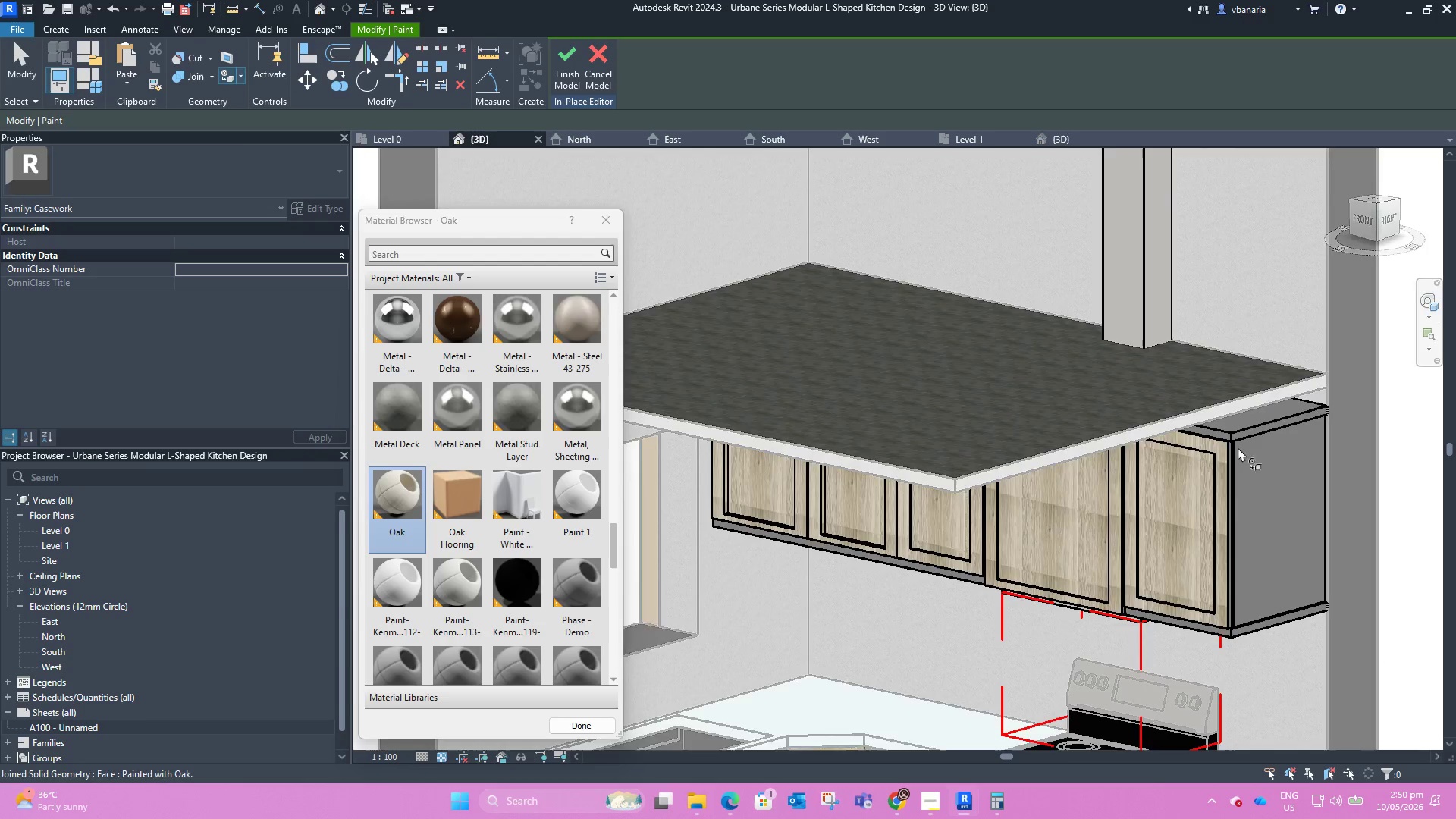 
left_click([1224, 456])
 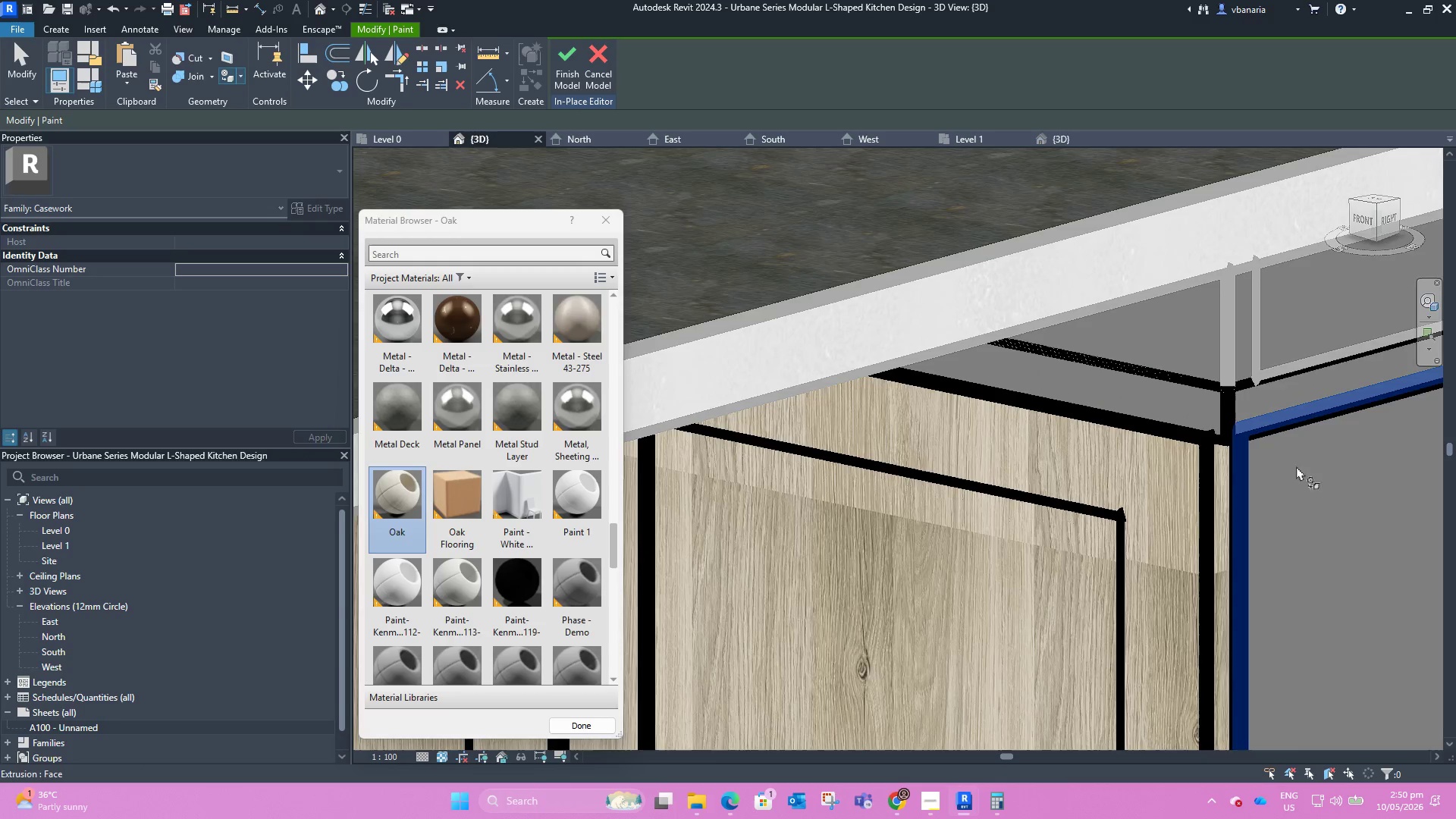 
scroll: coordinate [1223, 441], scroll_direction: up, amount: 13.0
 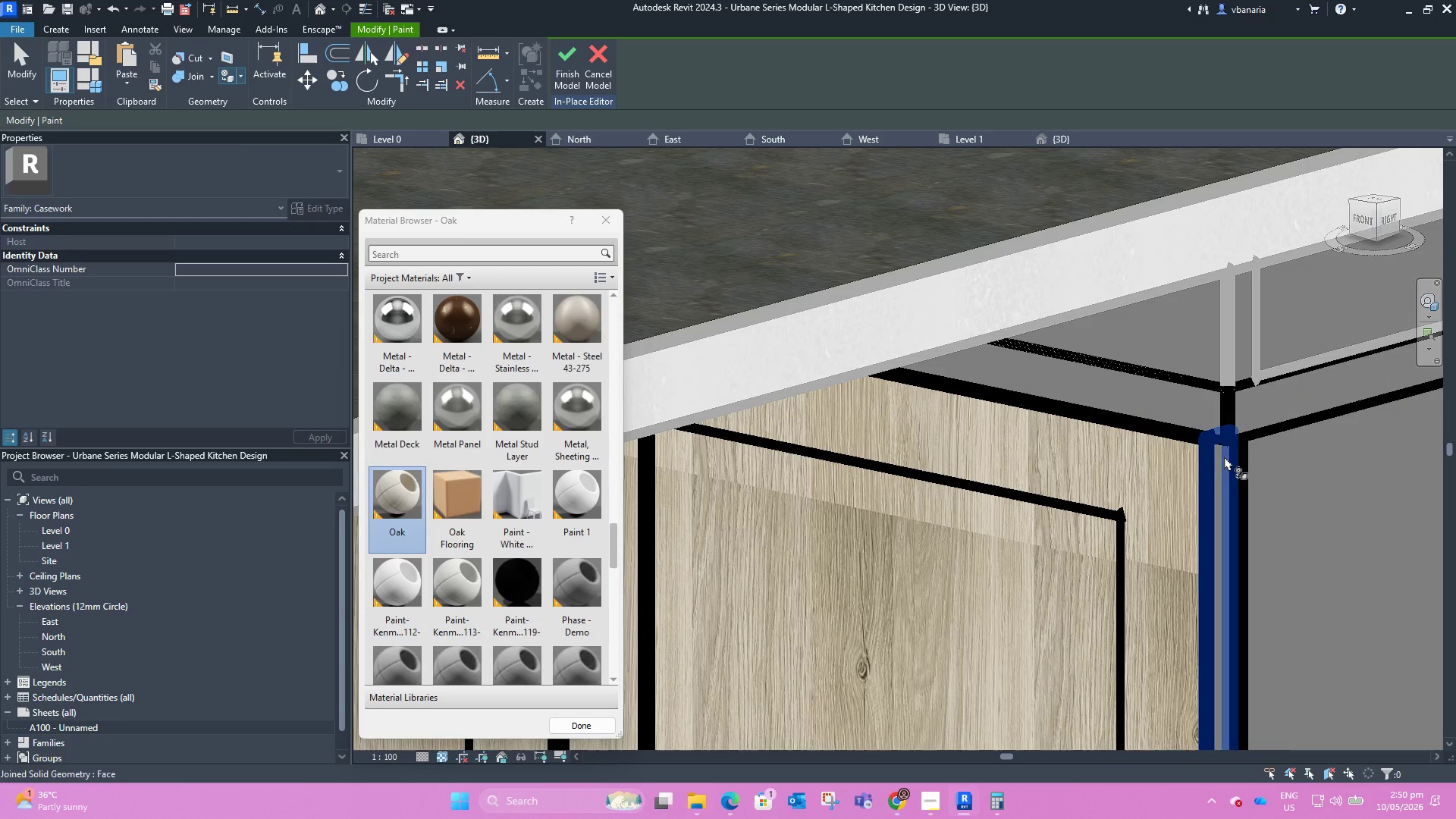 
scroll: coordinate [1324, 469], scroll_direction: down, amount: 15.0
 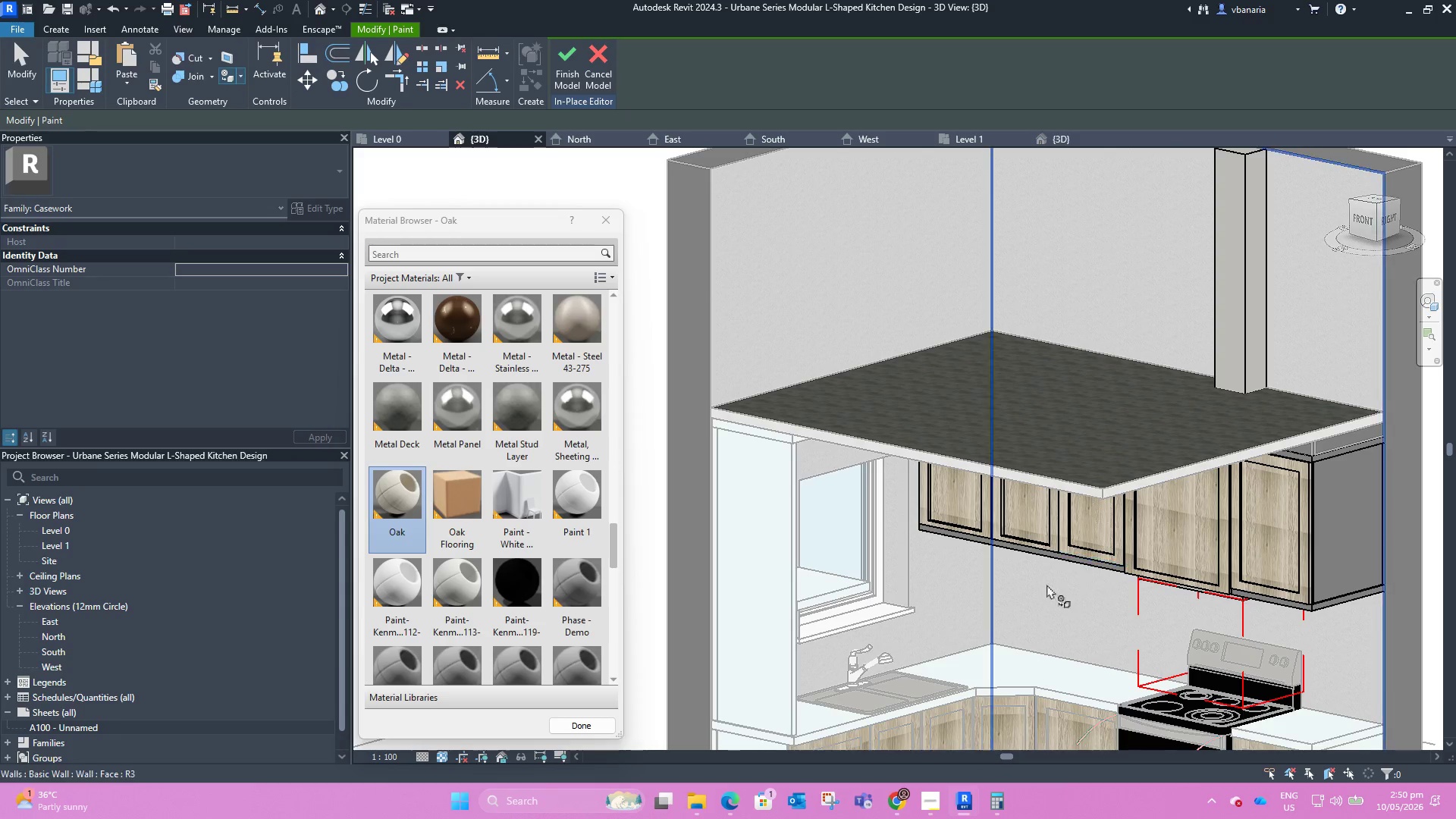 
hold_key(key=ShiftLeft, duration=1.55)
scroll: coordinate [1076, 440], scroll_direction: up, amount: 1.0
 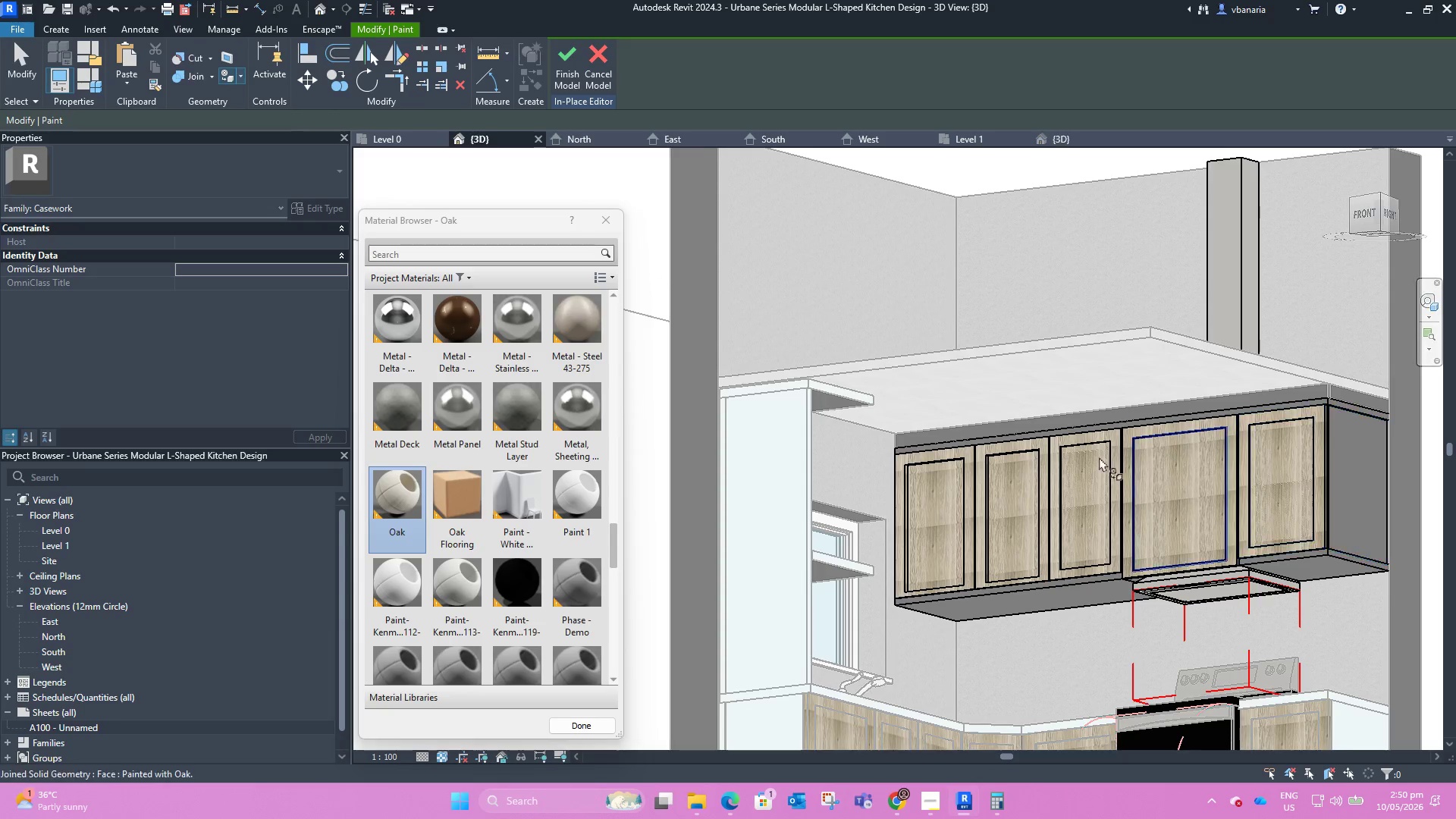 
left_click([534, 491])
 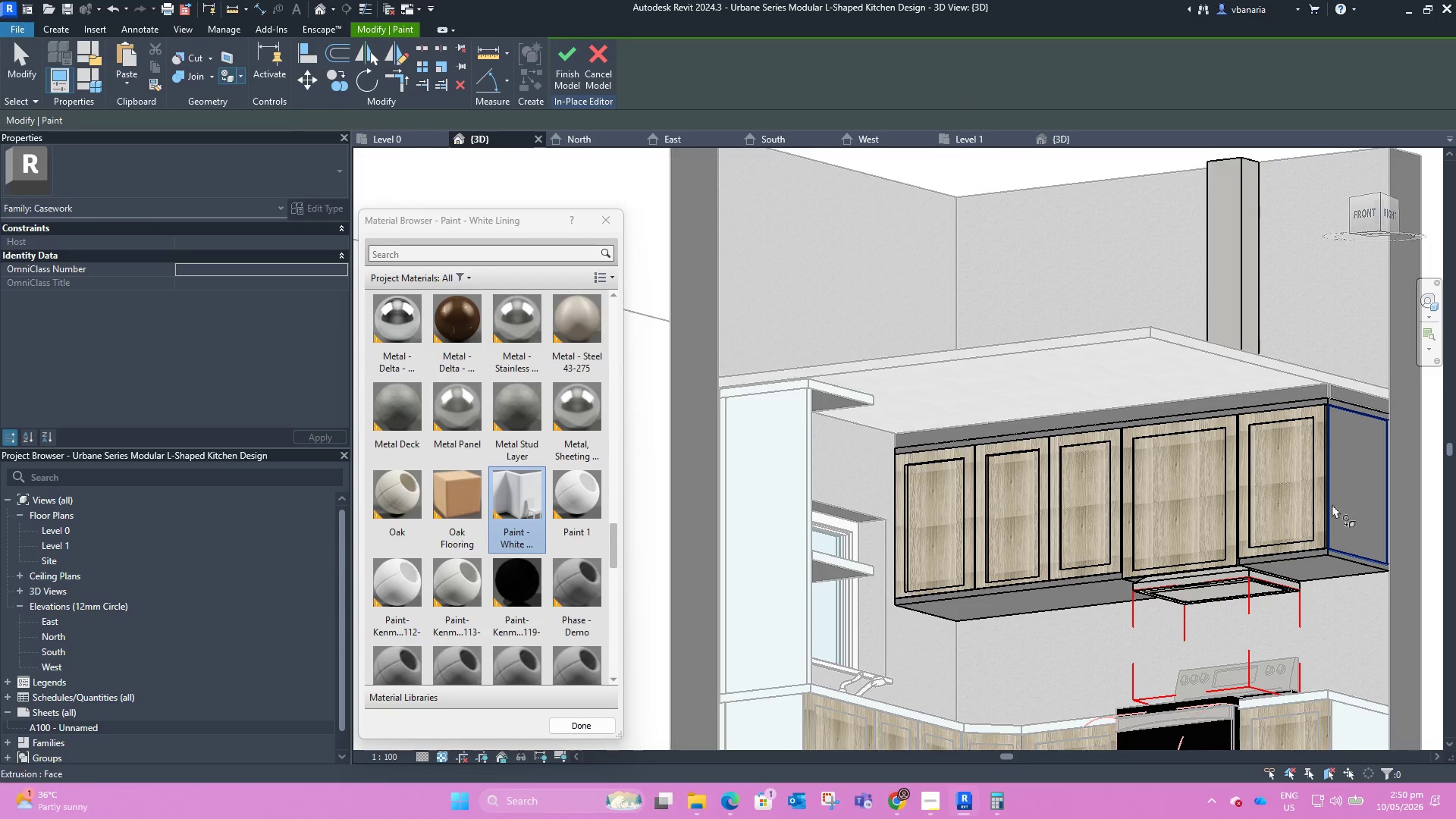 
scroll: coordinate [1313, 406], scroll_direction: up, amount: 8.0
 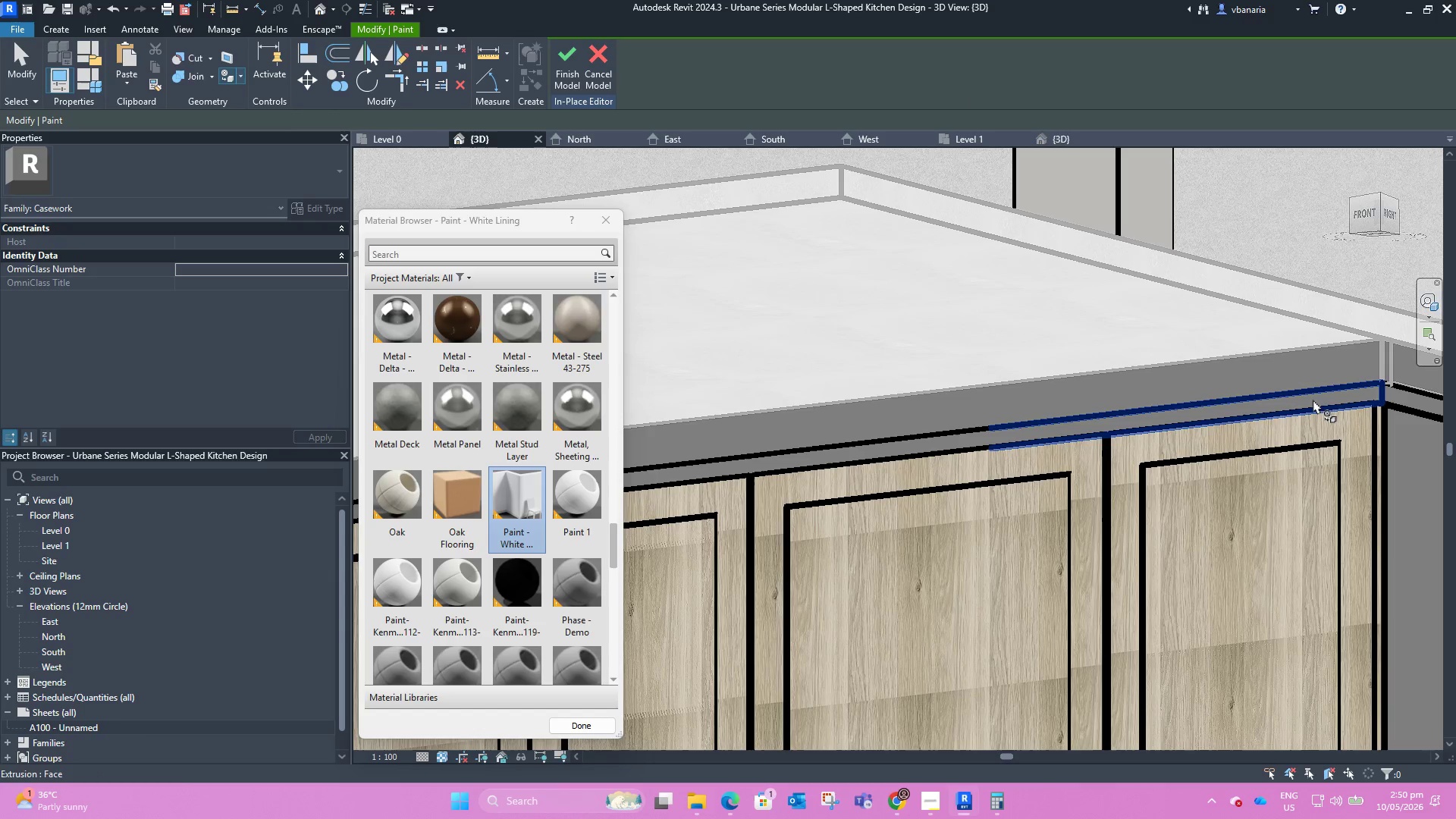 
left_click([1313, 397])
 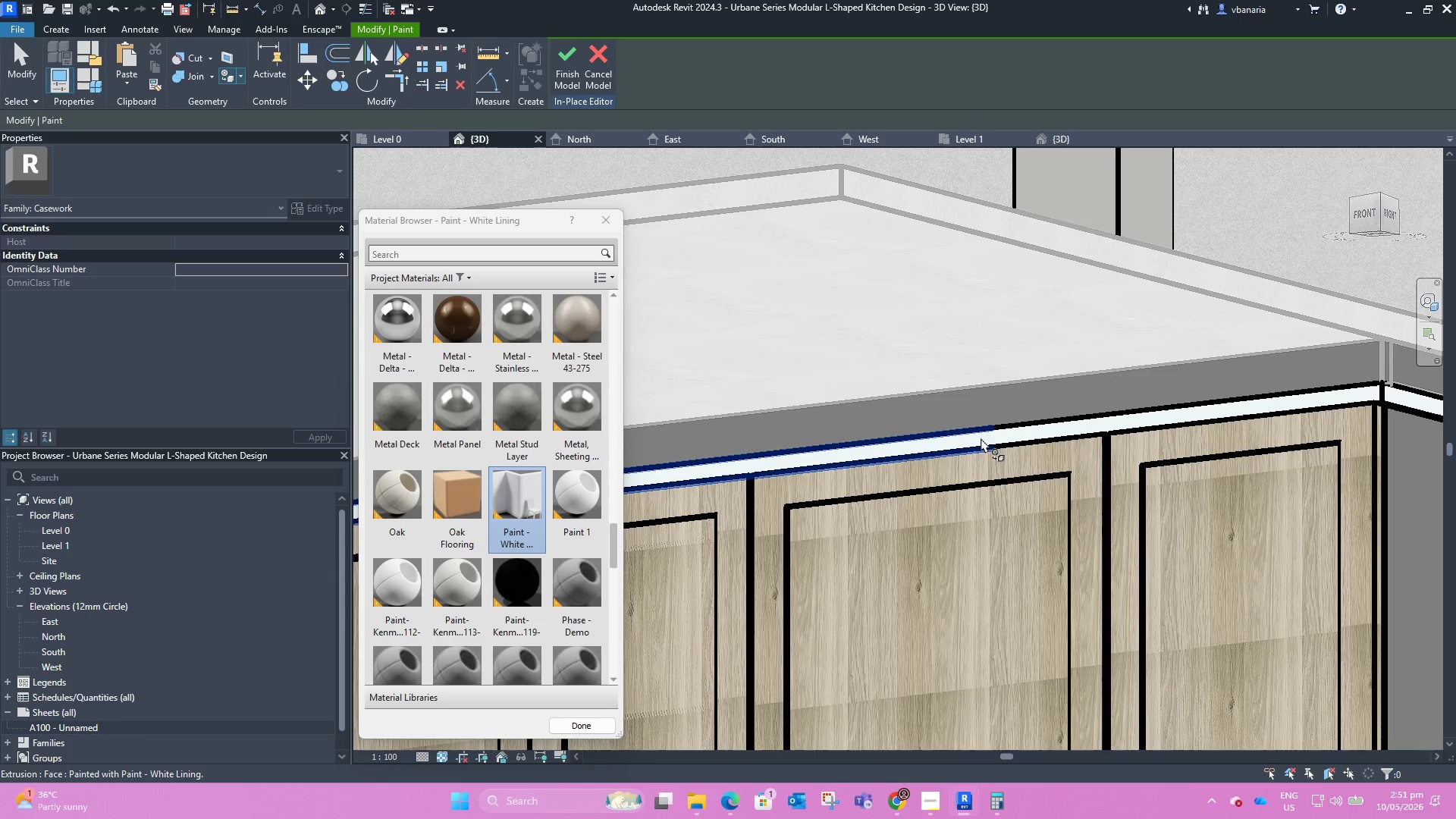 
scroll: coordinate [956, 418], scroll_direction: down, amount: 5.0
 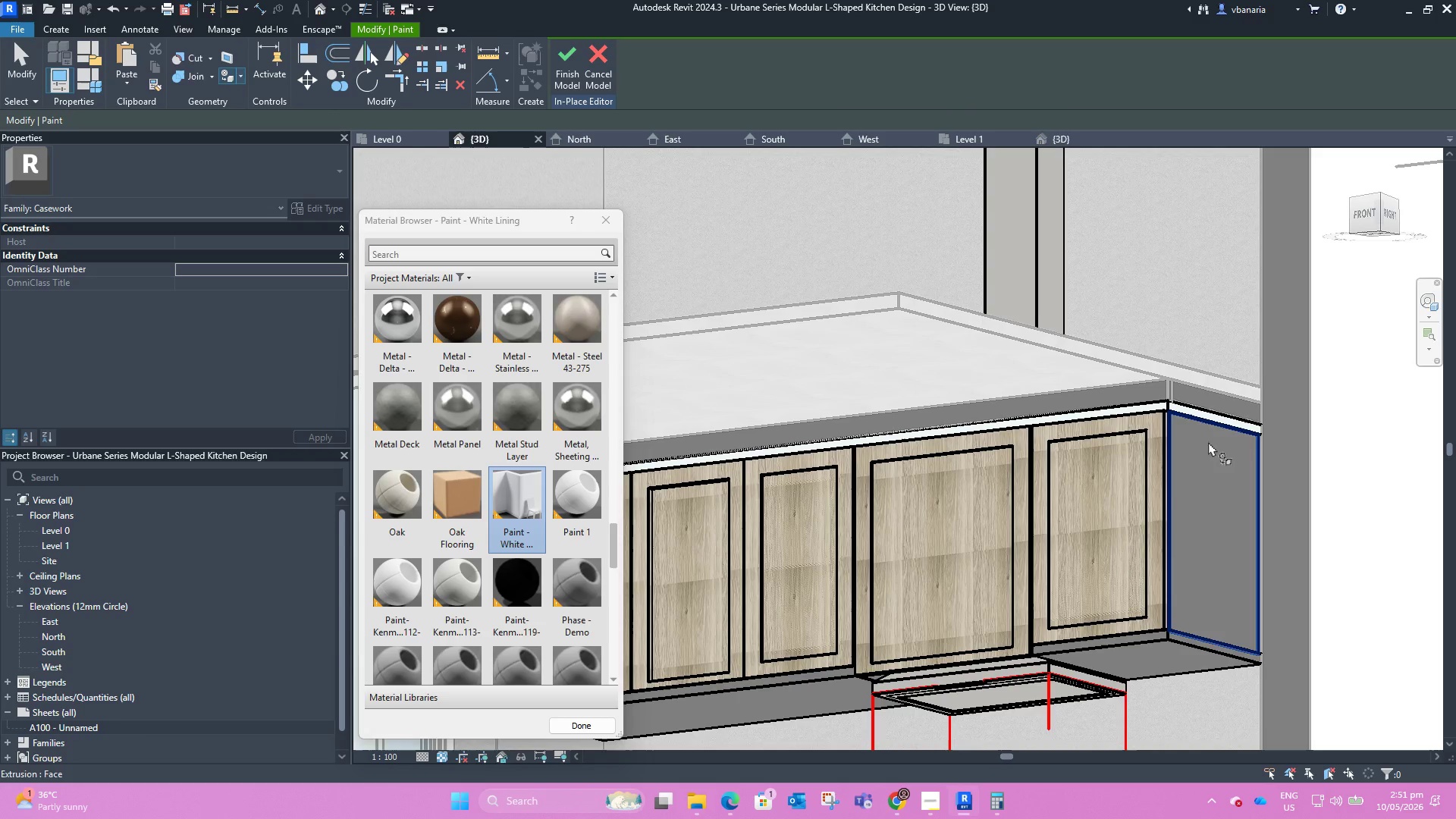 
left_click([1218, 446])
 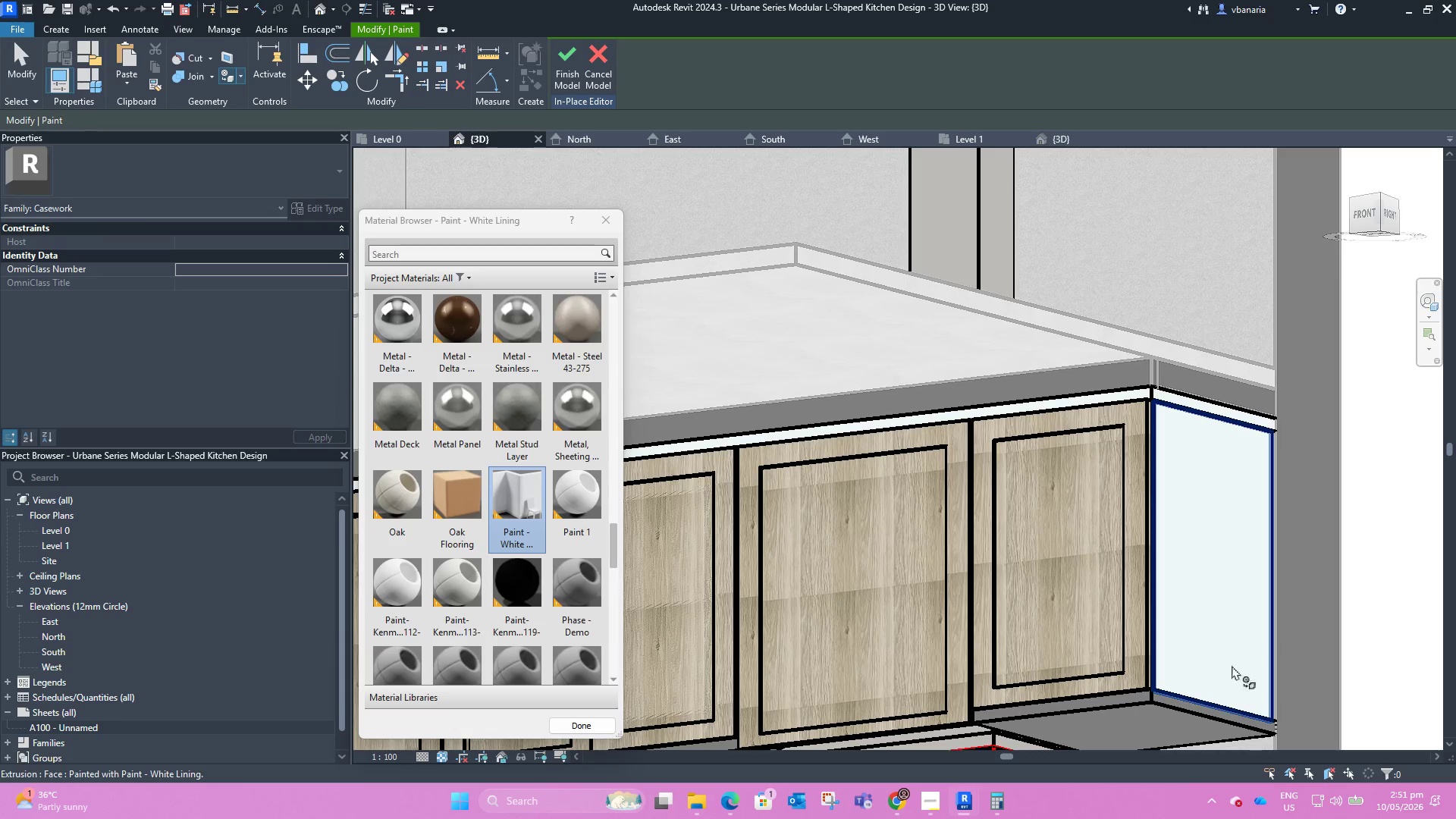 
scroll: coordinate [1218, 445], scroll_direction: up, amount: 2.0
 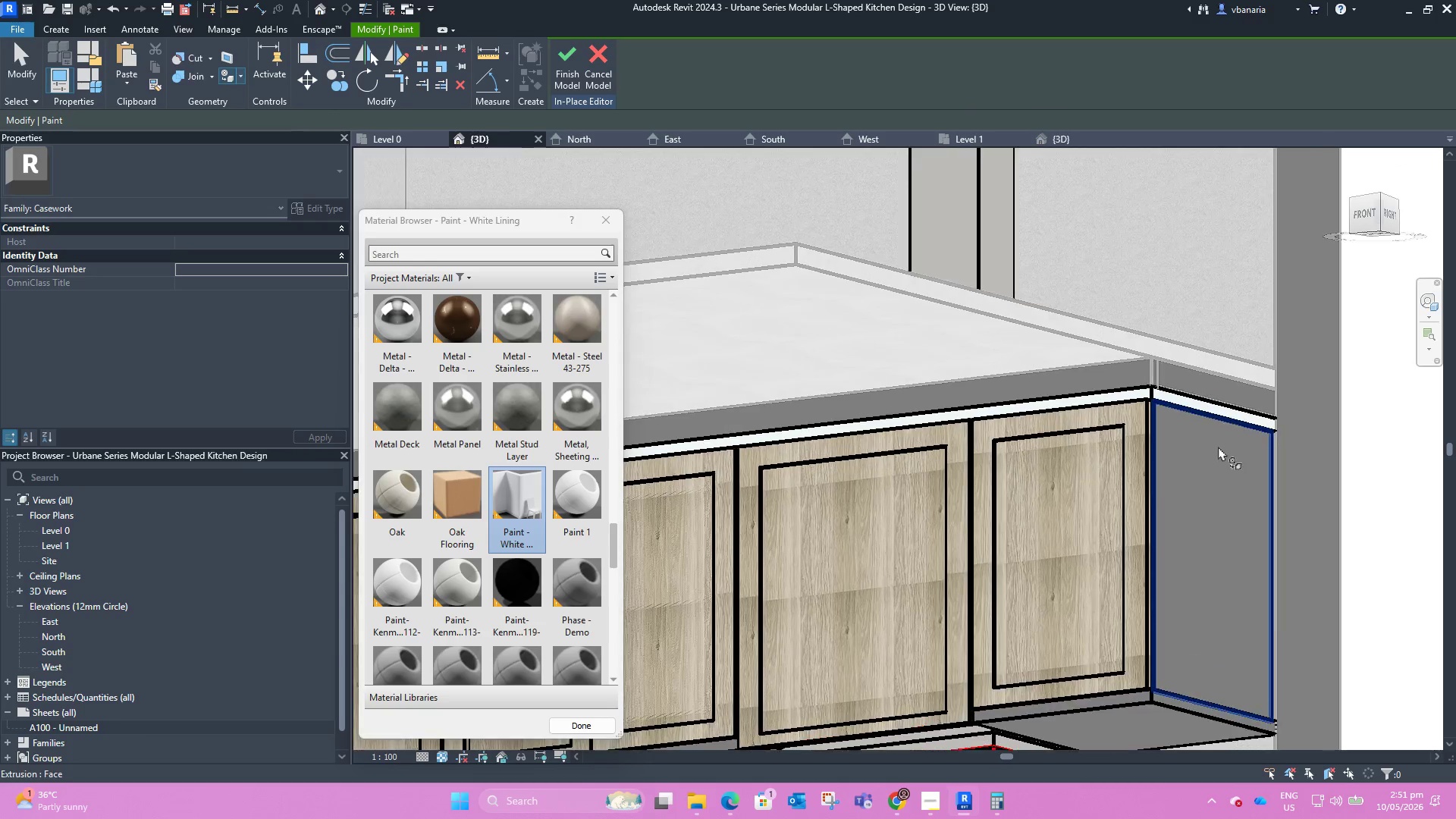 
left_click([1180, 714])
 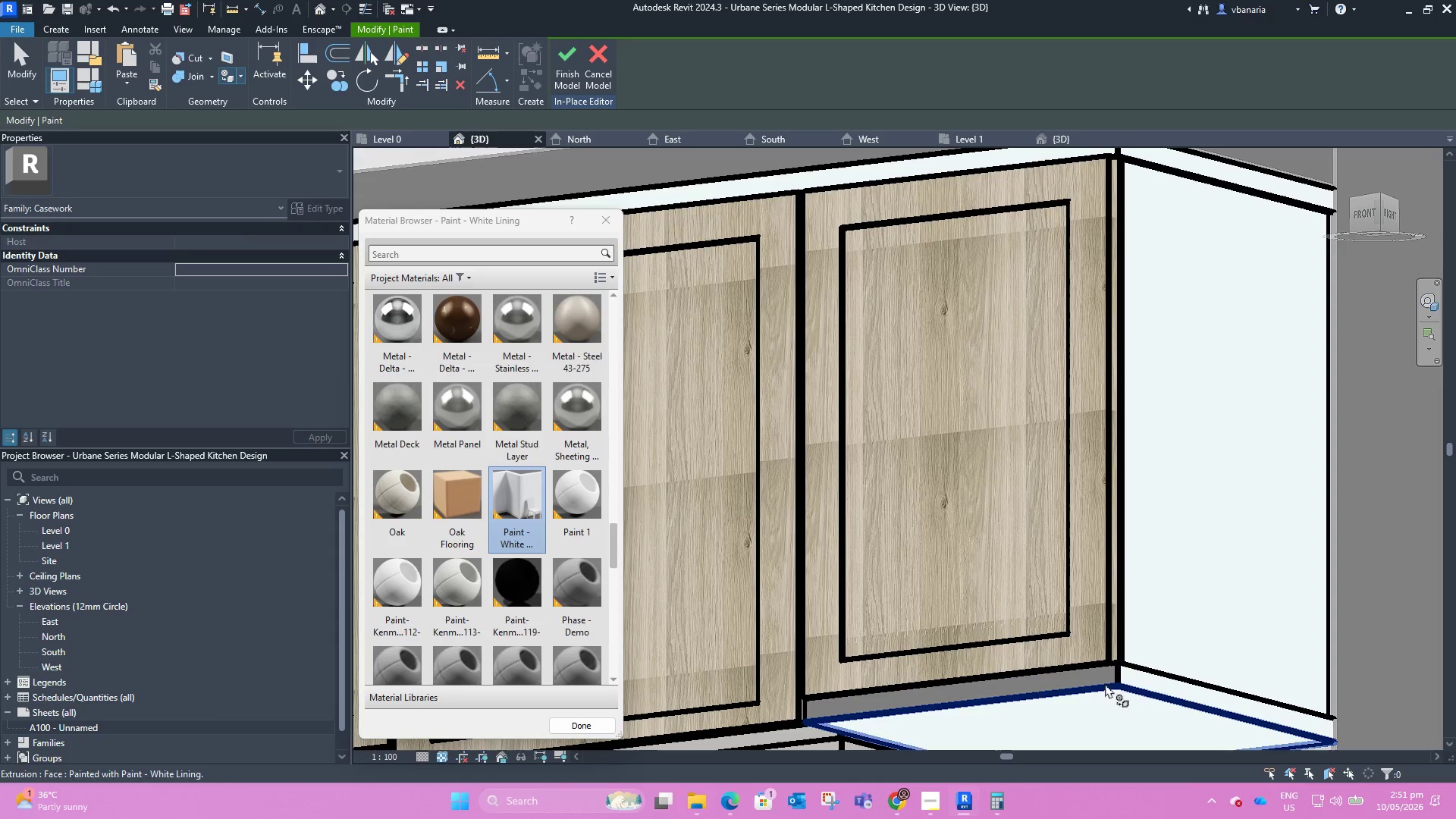 
scroll: coordinate [1196, 725], scroll_direction: up, amount: 4.0
 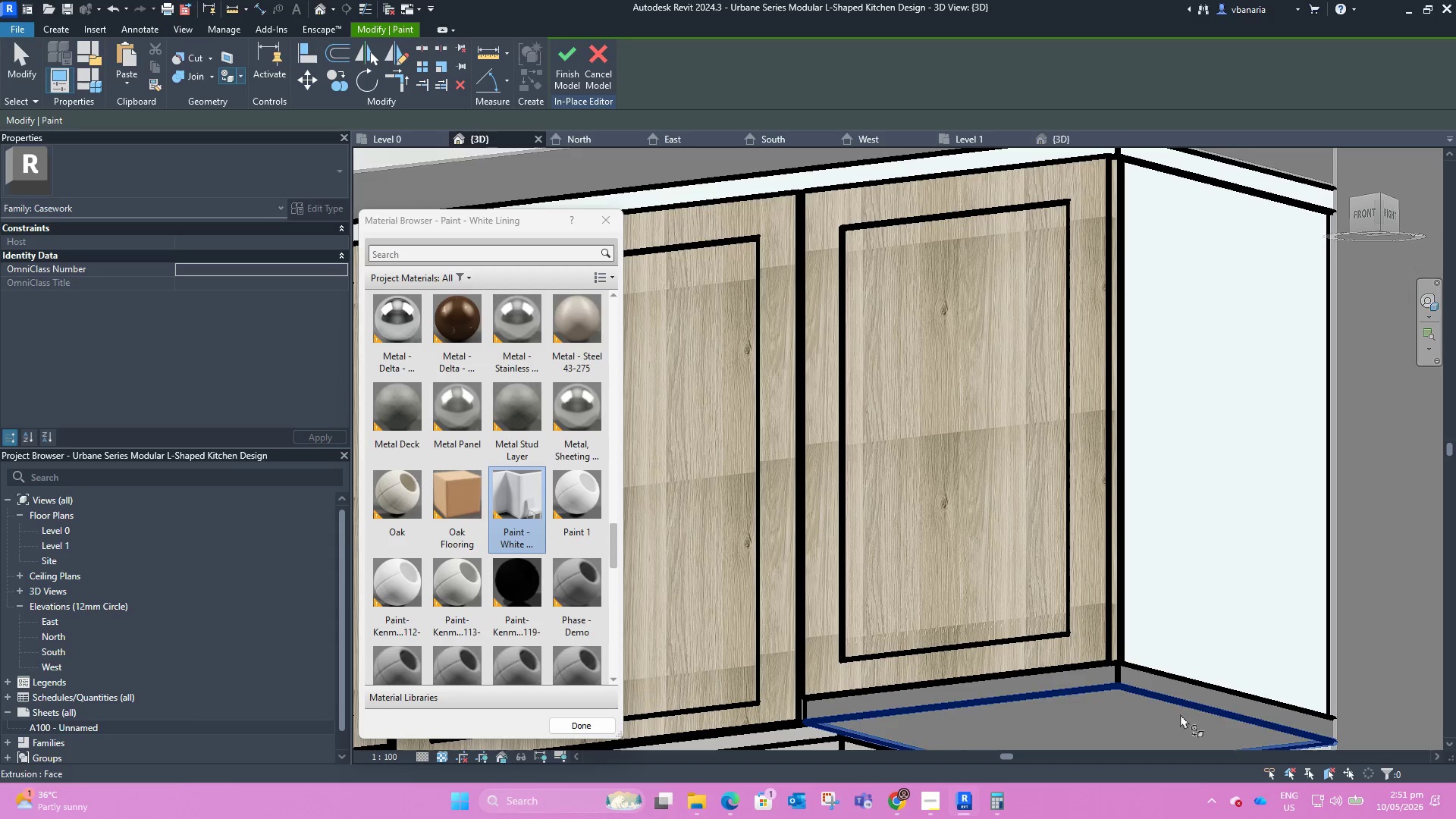 
left_click([1103, 680])
 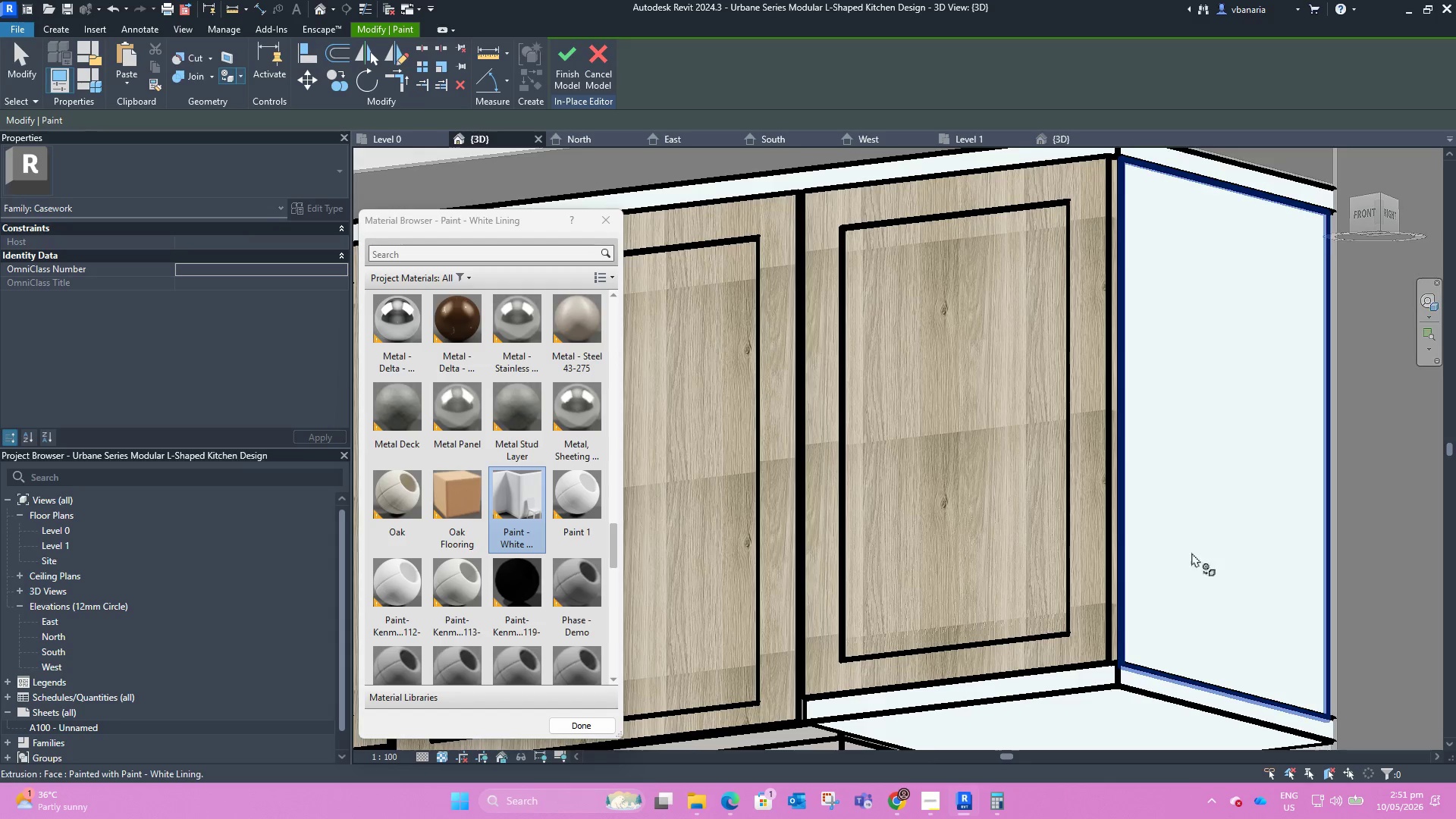 
scroll: coordinate [1134, 559], scroll_direction: down, amount: 6.0
 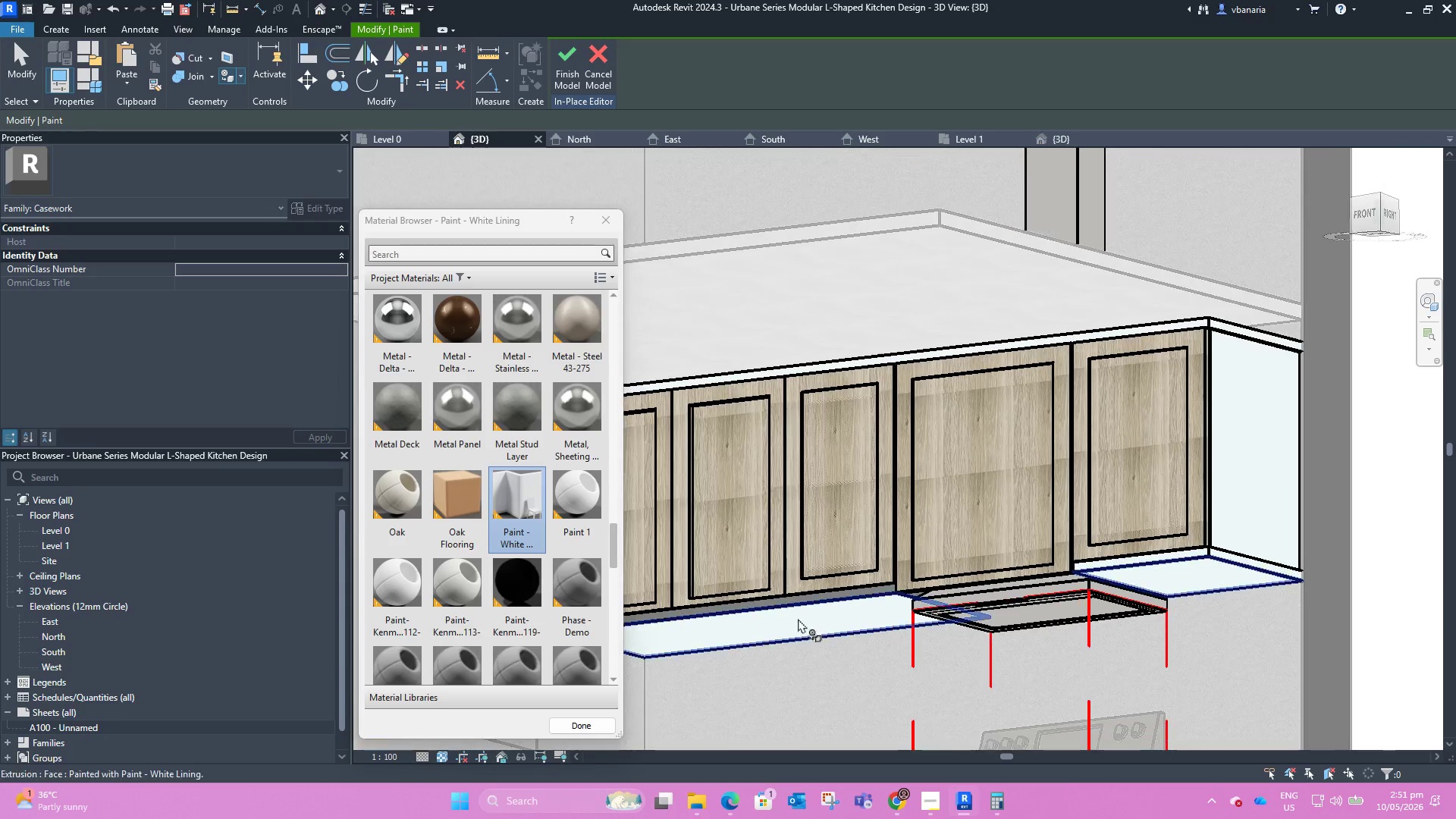 
left_click([923, 564])
 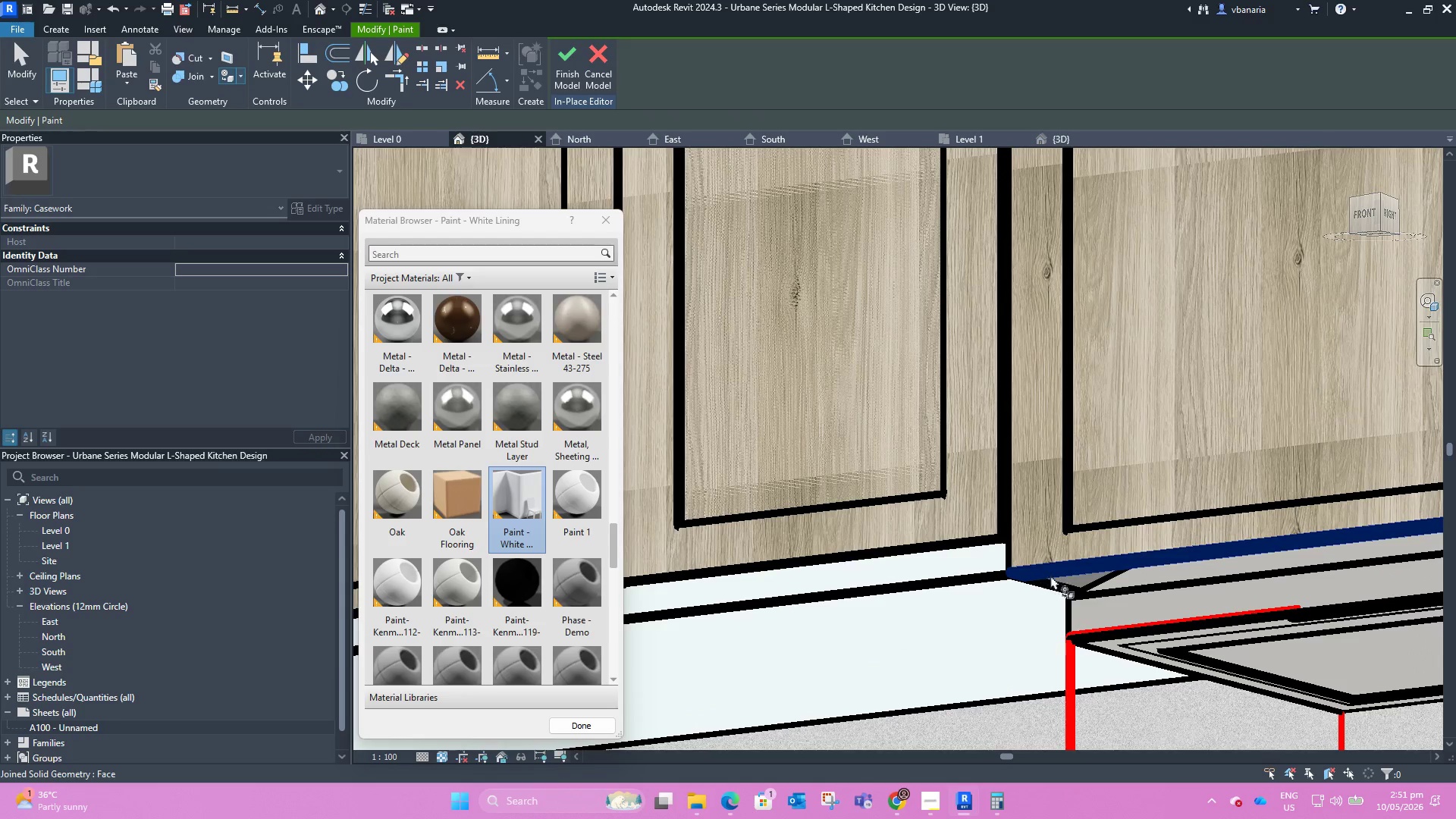 
scroll: coordinate [1056, 574], scroll_direction: up, amount: 13.0
 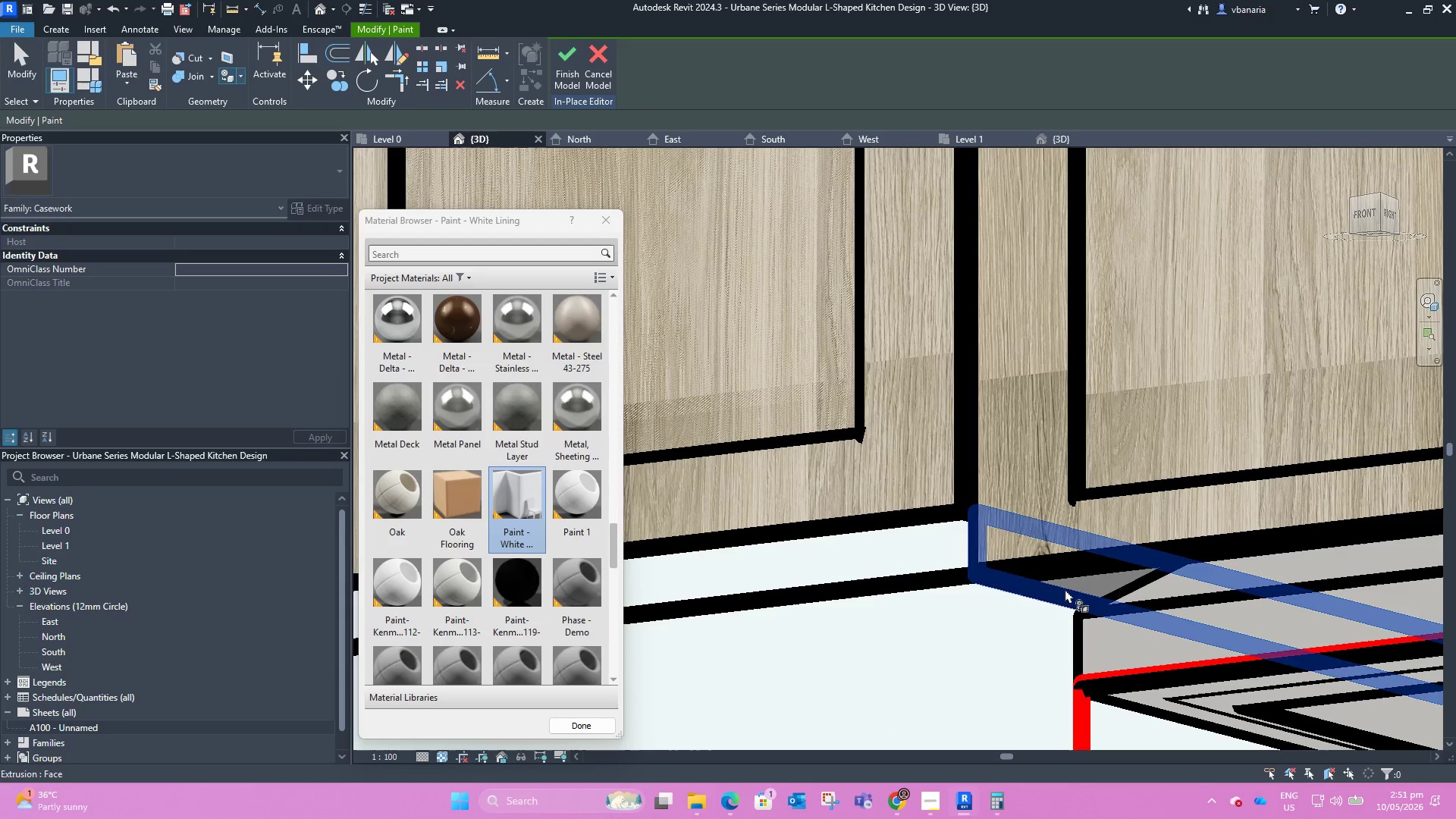 
left_click([1065, 588])
 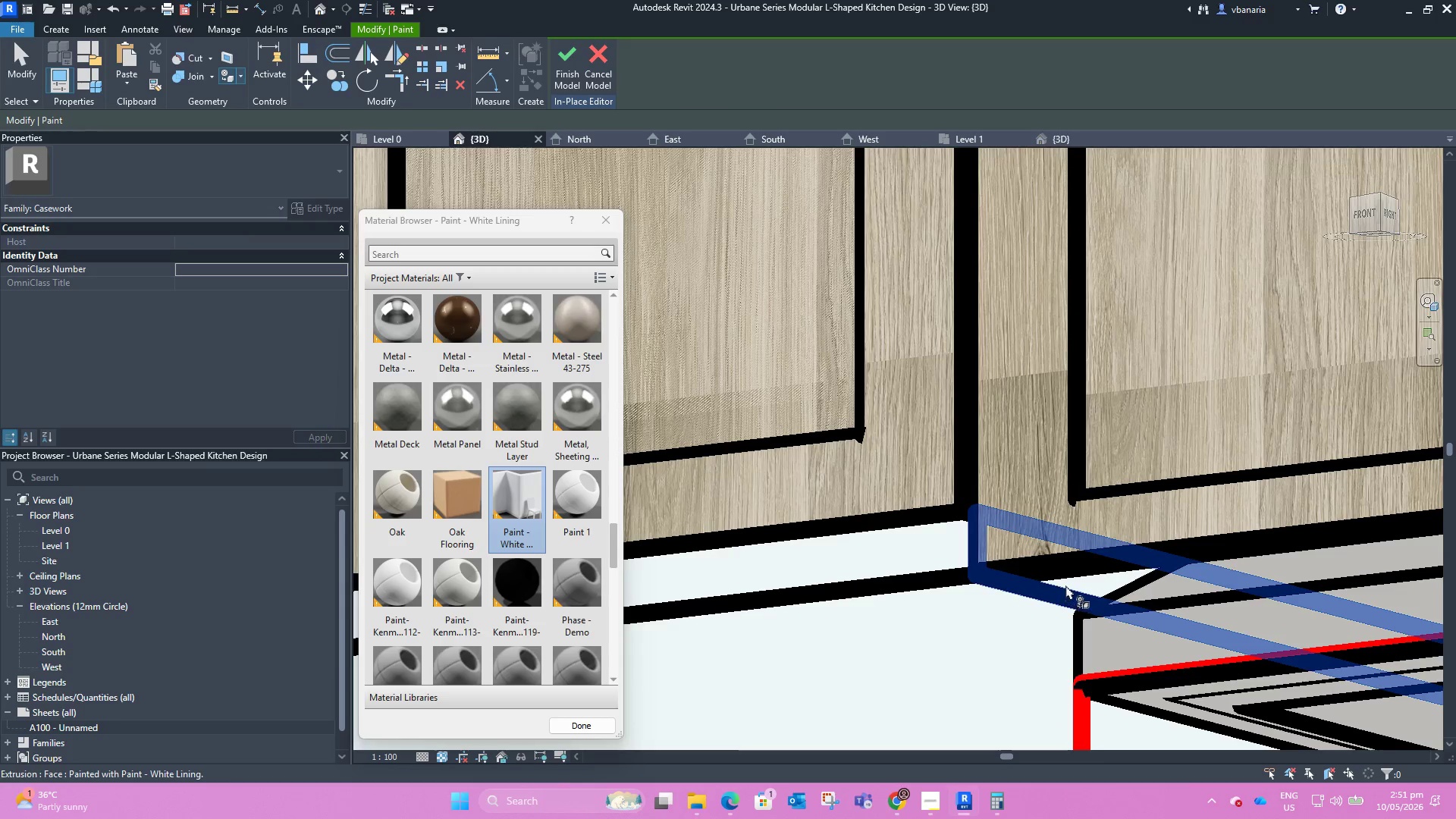 
scroll: coordinate [941, 602], scroll_direction: down, amount: 17.0
 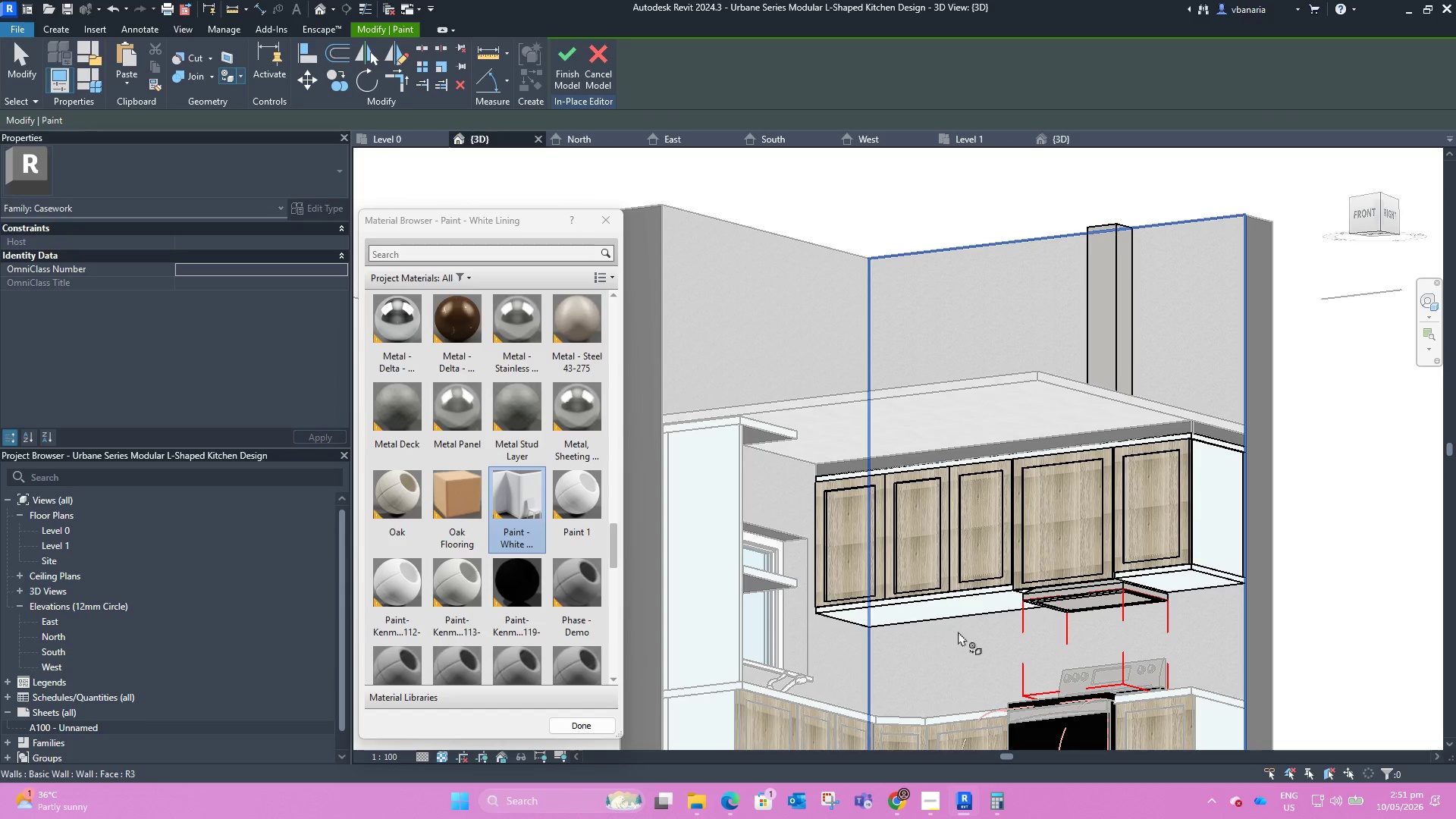 
hold_key(key=ShiftLeft, duration=1.56)
 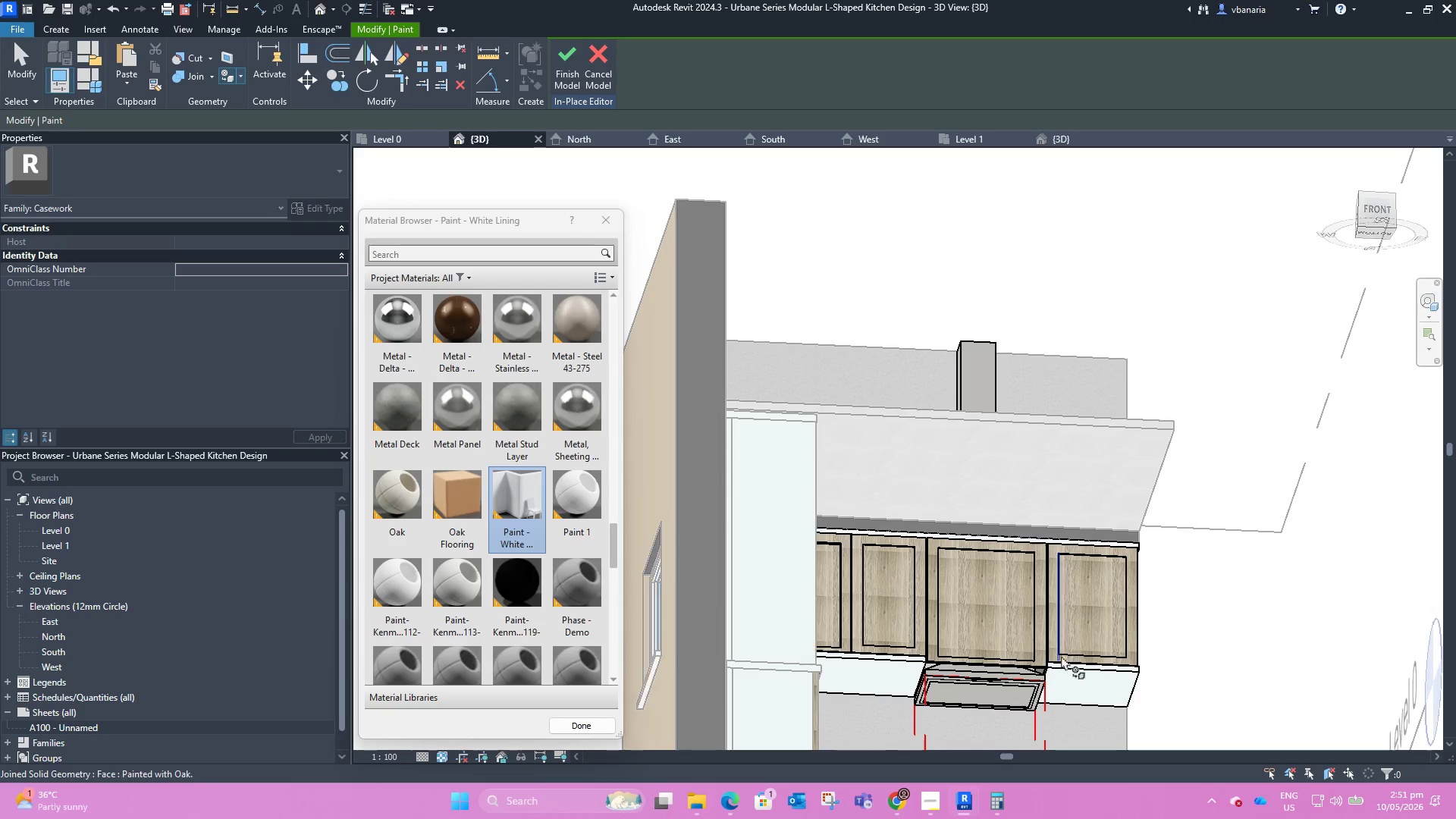 
scroll: coordinate [1044, 673], scroll_direction: up, amount: 14.0
 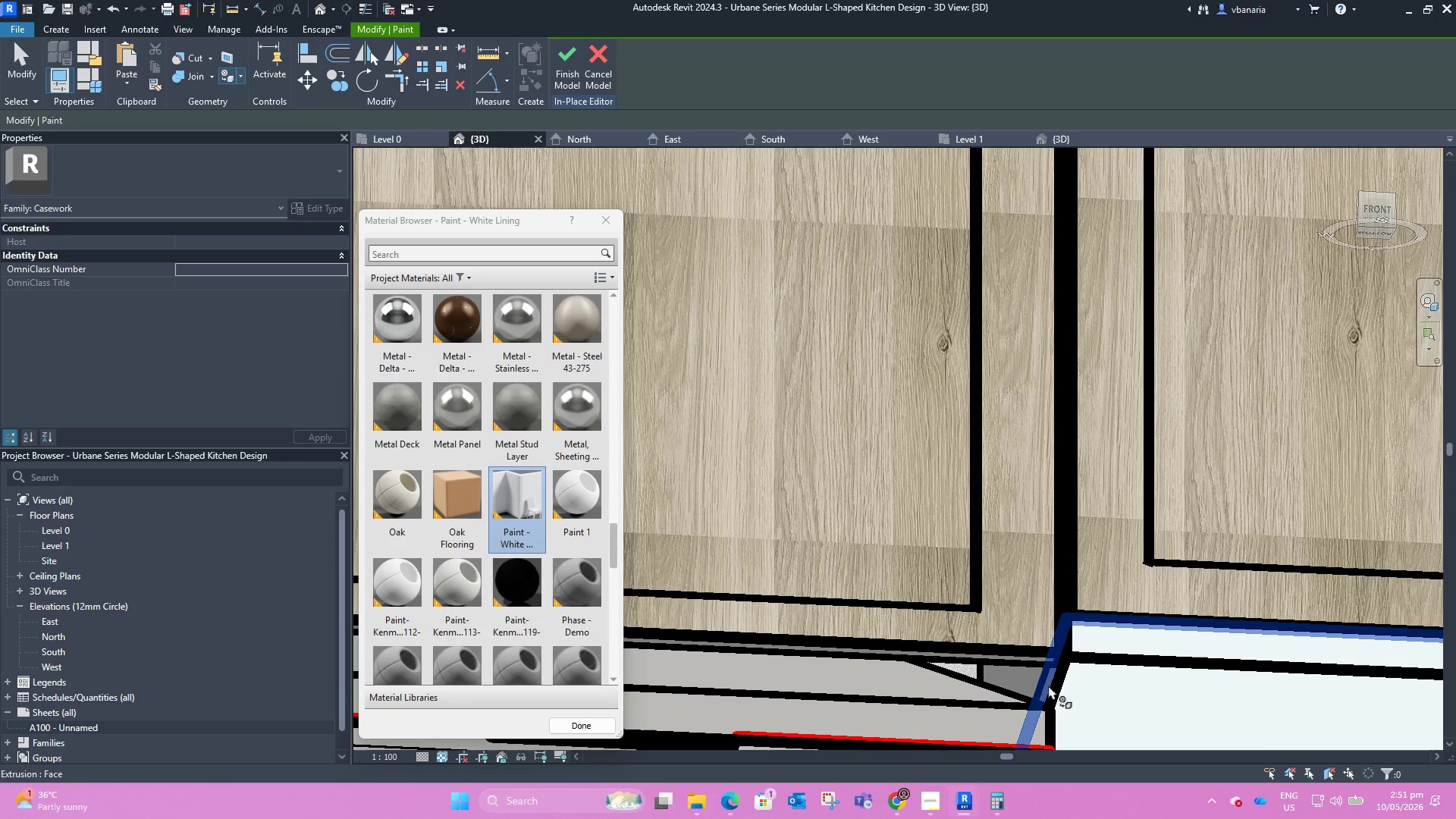 
key(Tab)
 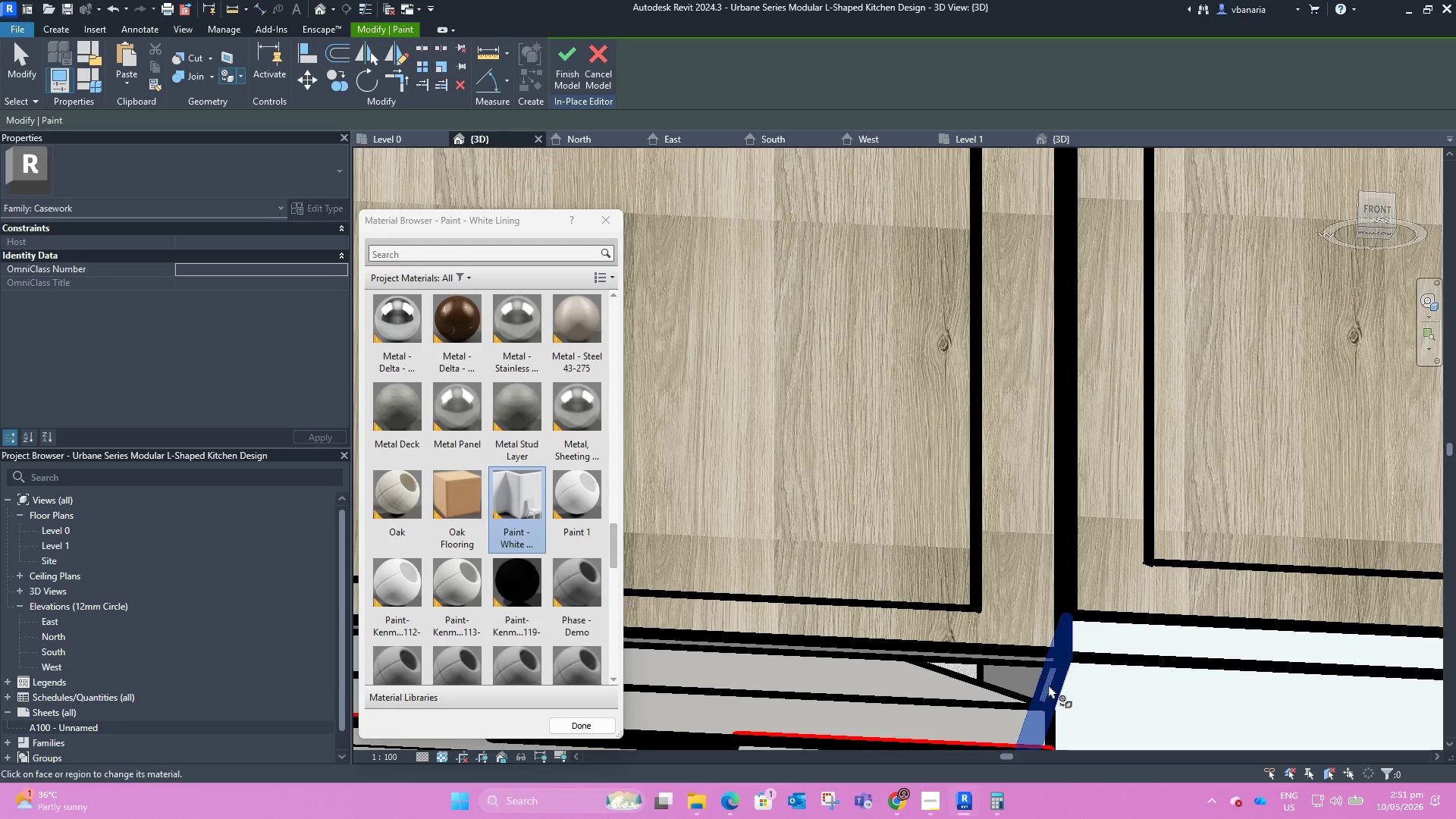 
left_click([1048, 684])
 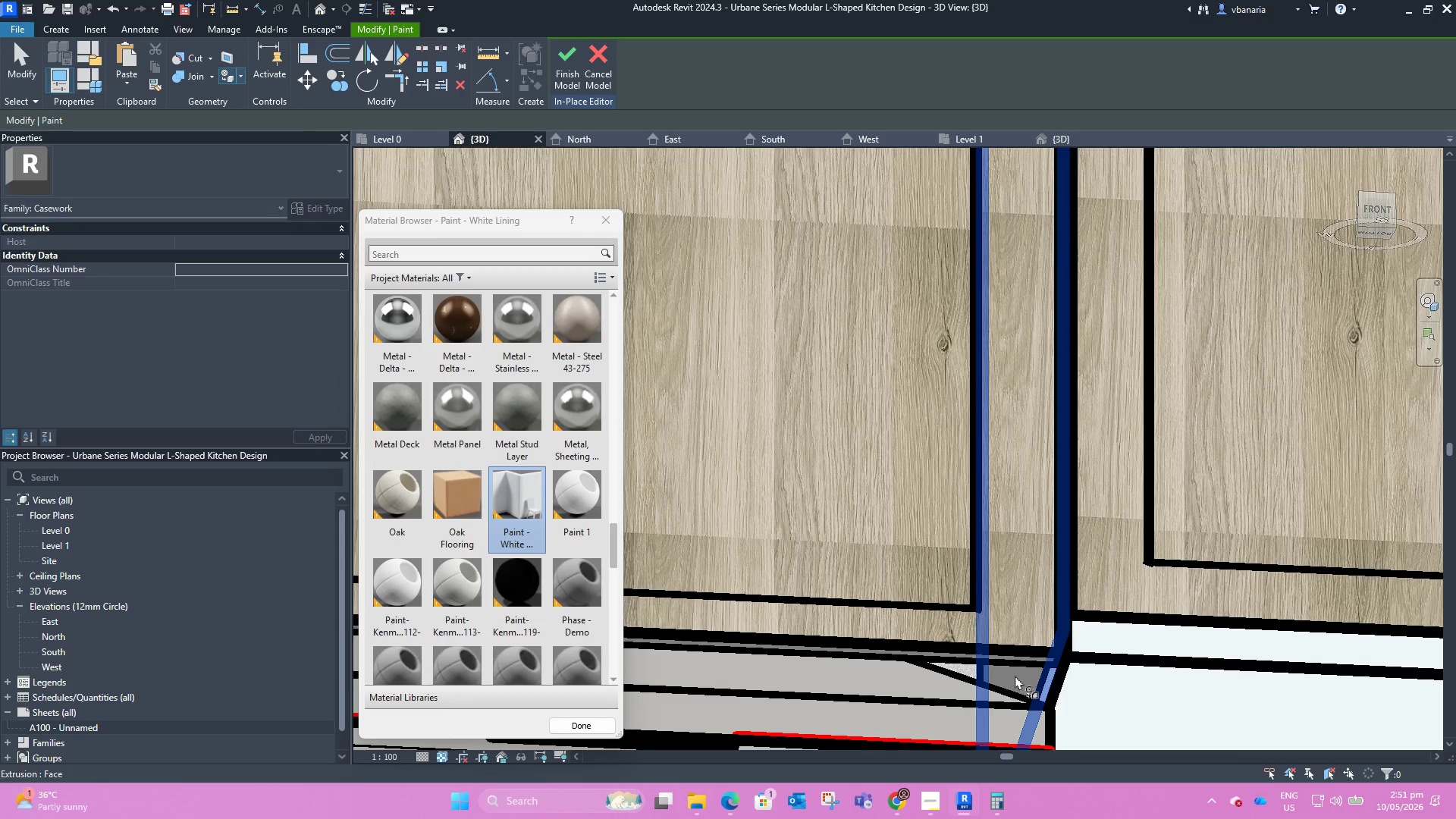 
left_click([1015, 675])
 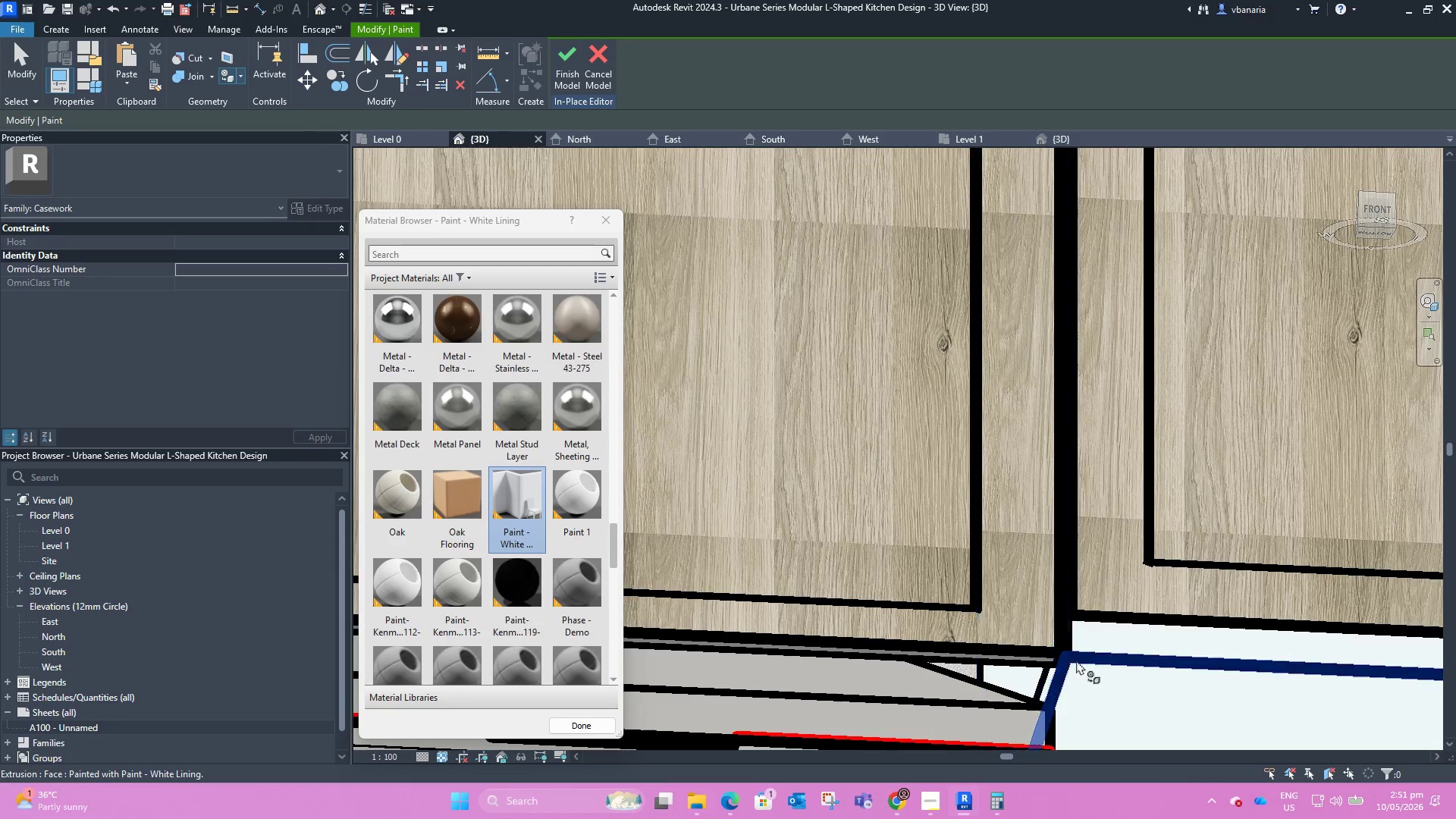 
scroll: coordinate [1109, 583], scroll_direction: down, amount: 7.0
 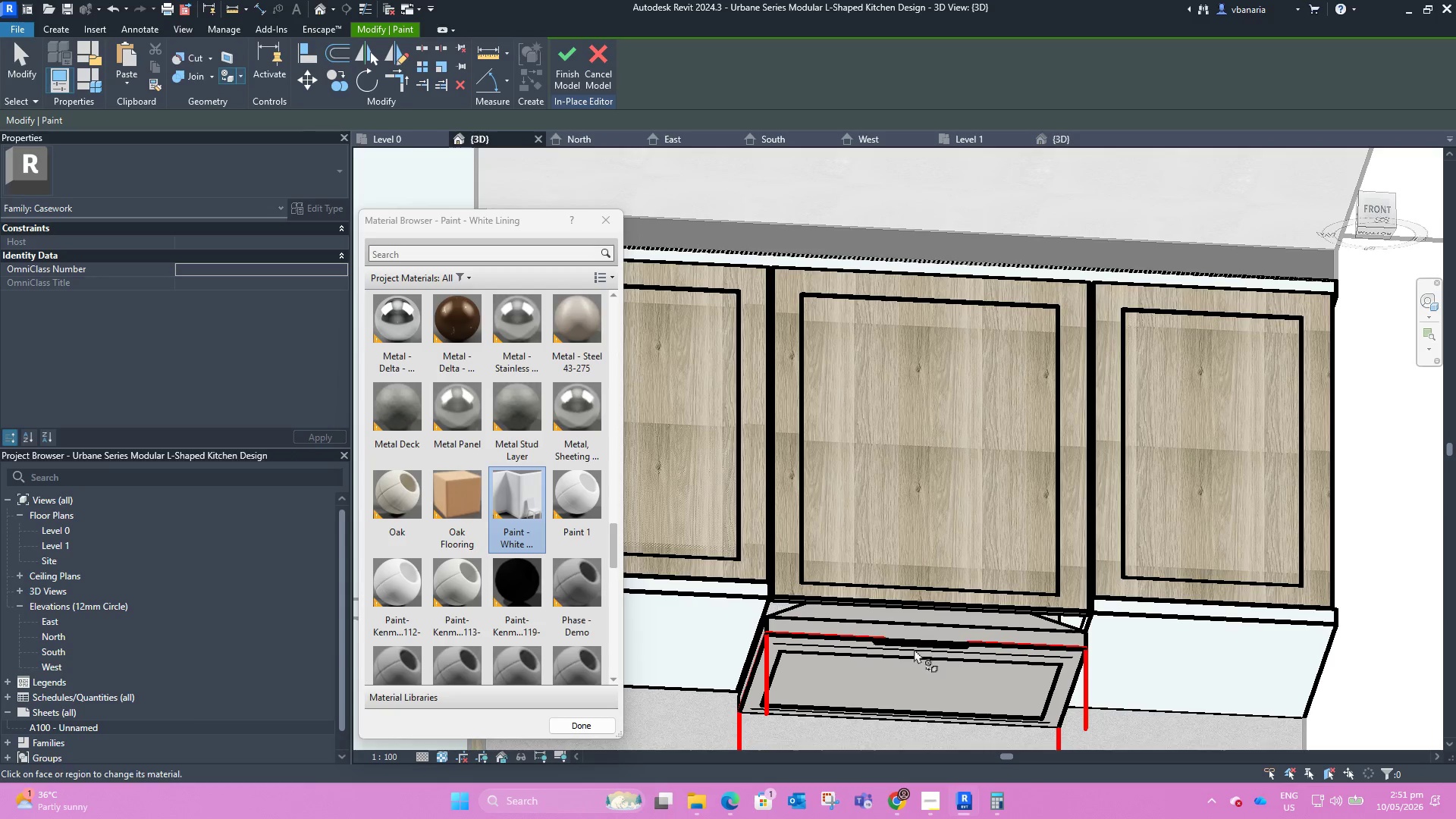 
hold_key(key=ShiftLeft, duration=1.2)
 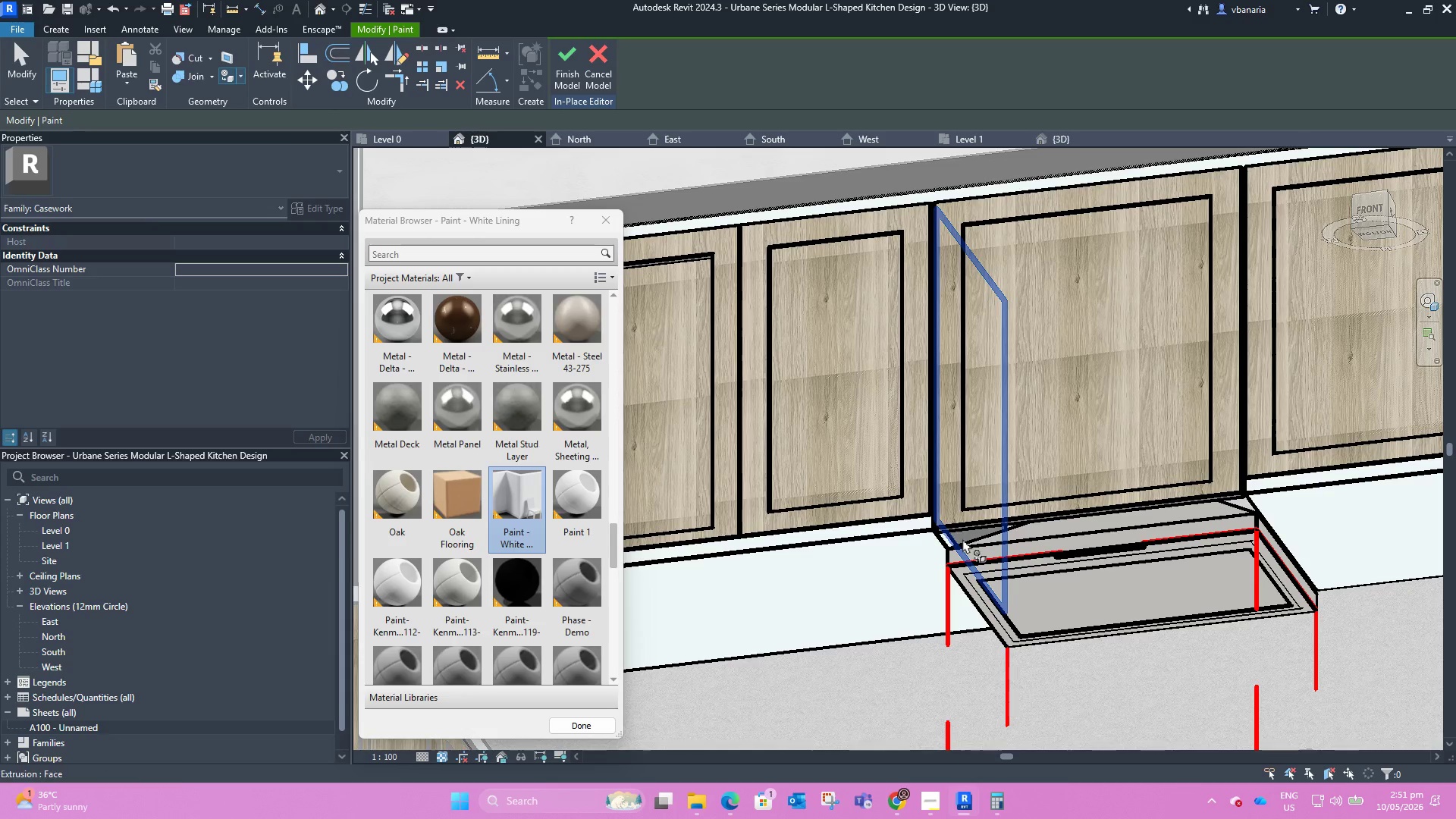 
left_click([962, 538])
 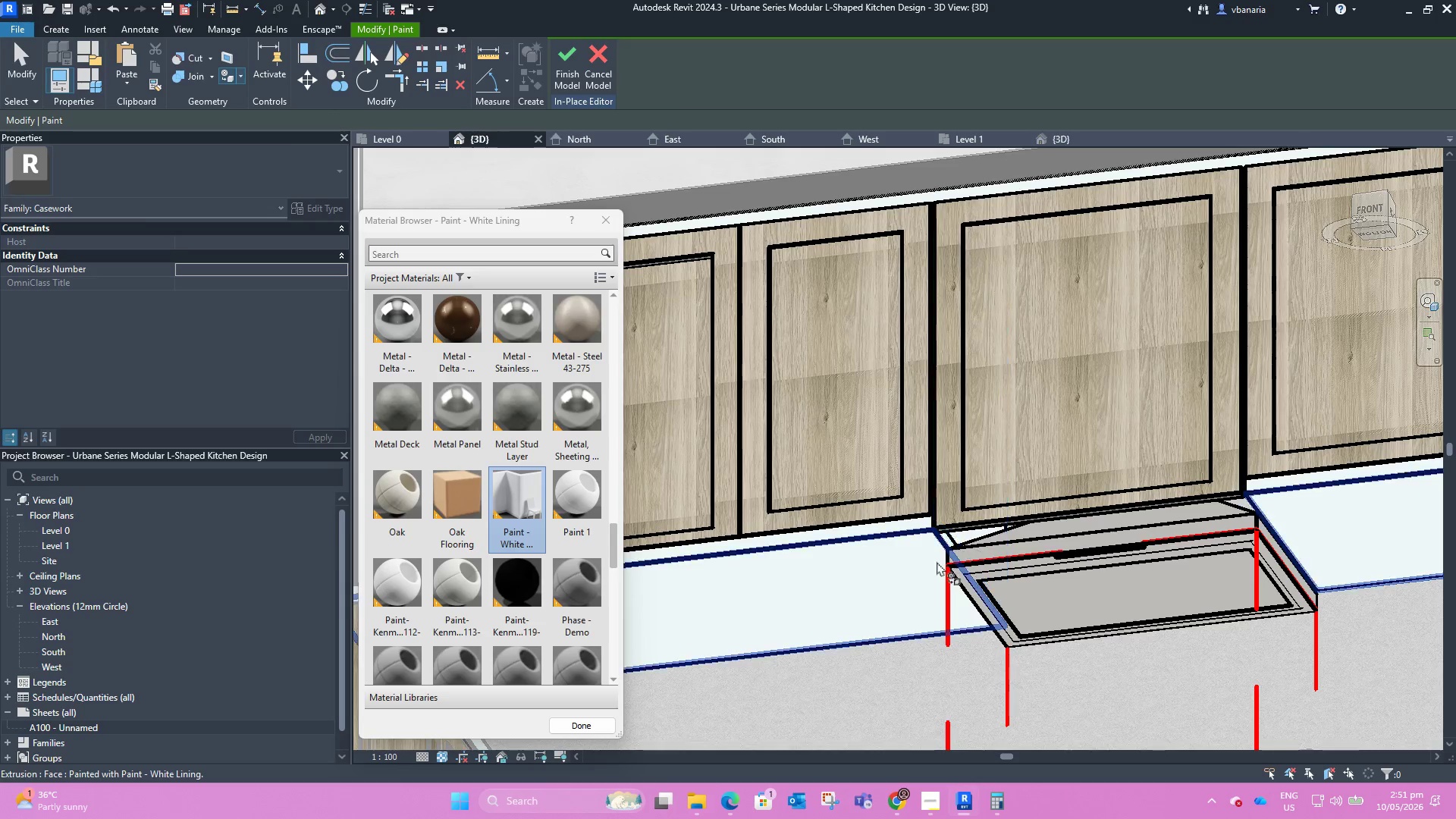 
scroll: coordinate [1138, 595], scroll_direction: down, amount: 8.0
 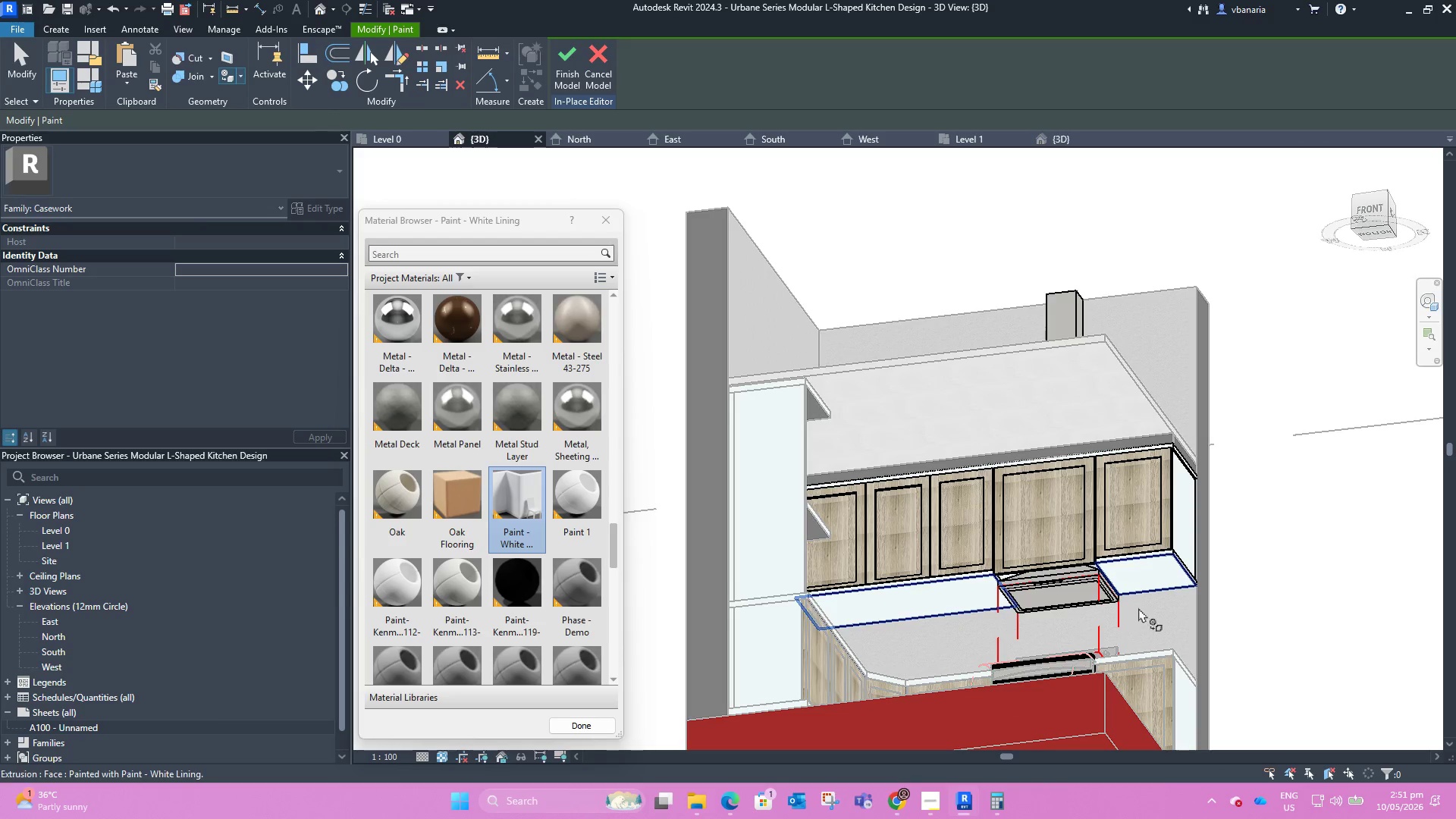 
hold_key(key=ShiftLeft, duration=1.23)
 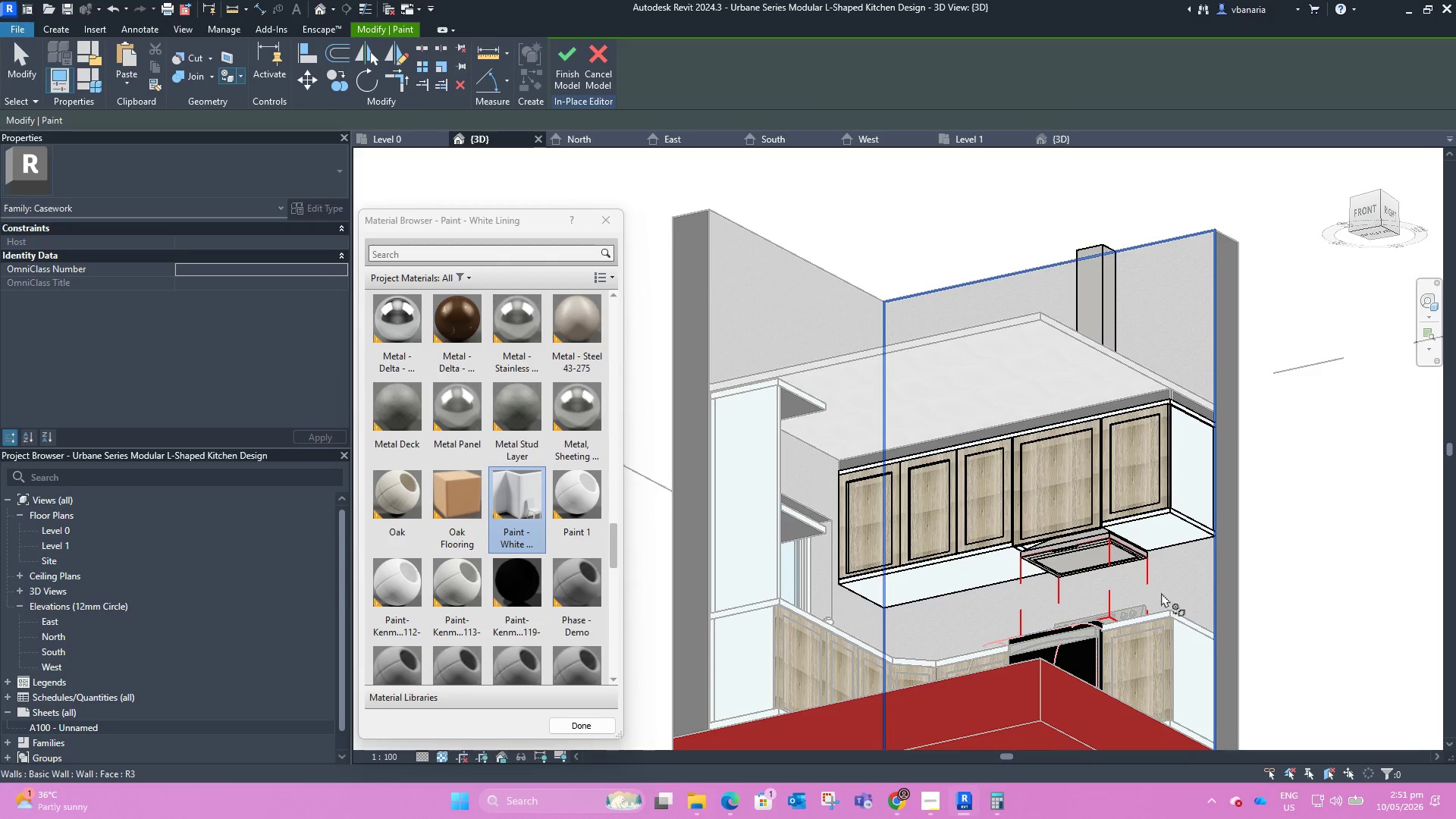 
hold_key(key=ShiftLeft, duration=0.64)
 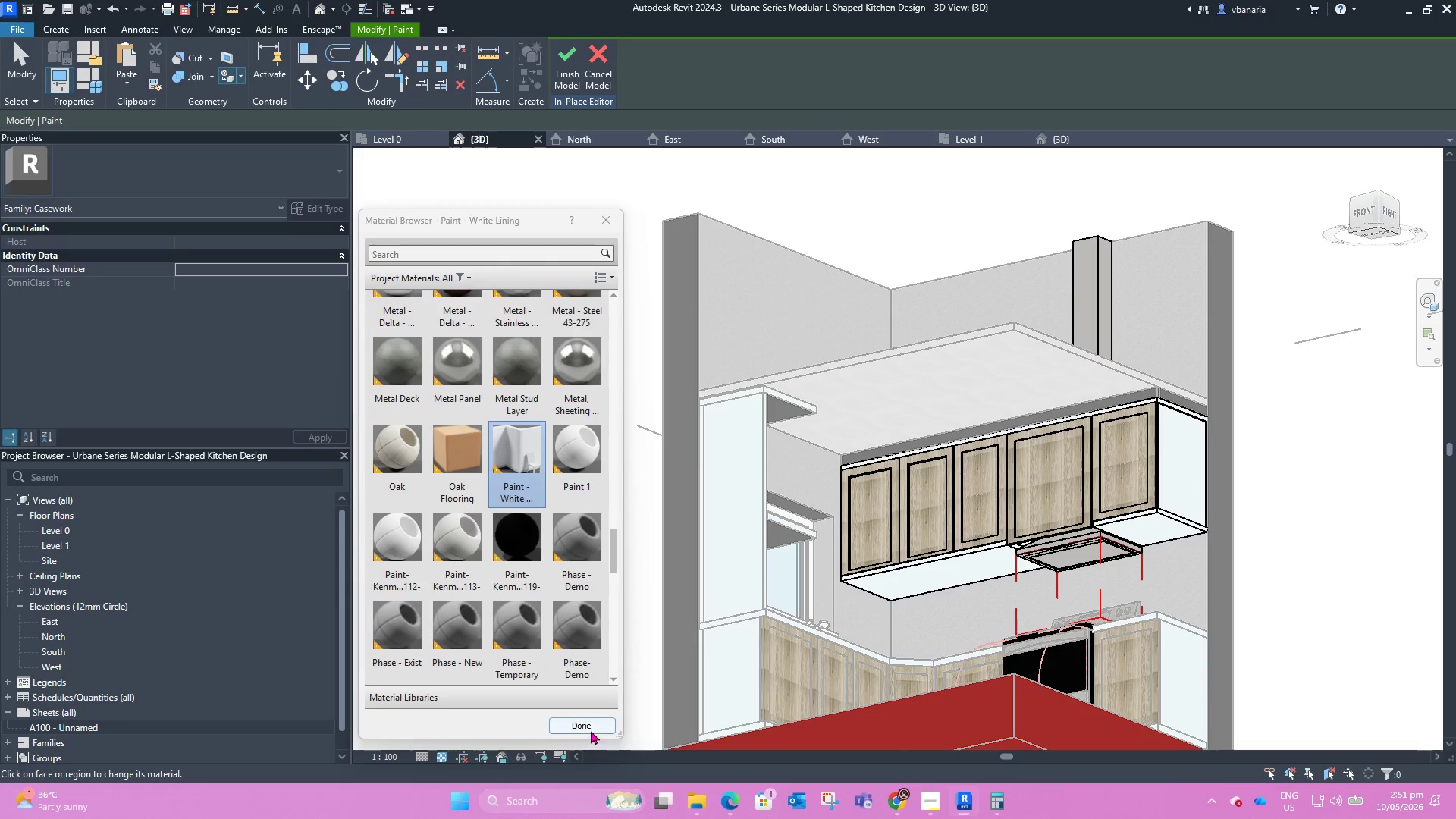 
left_click([588, 728])
 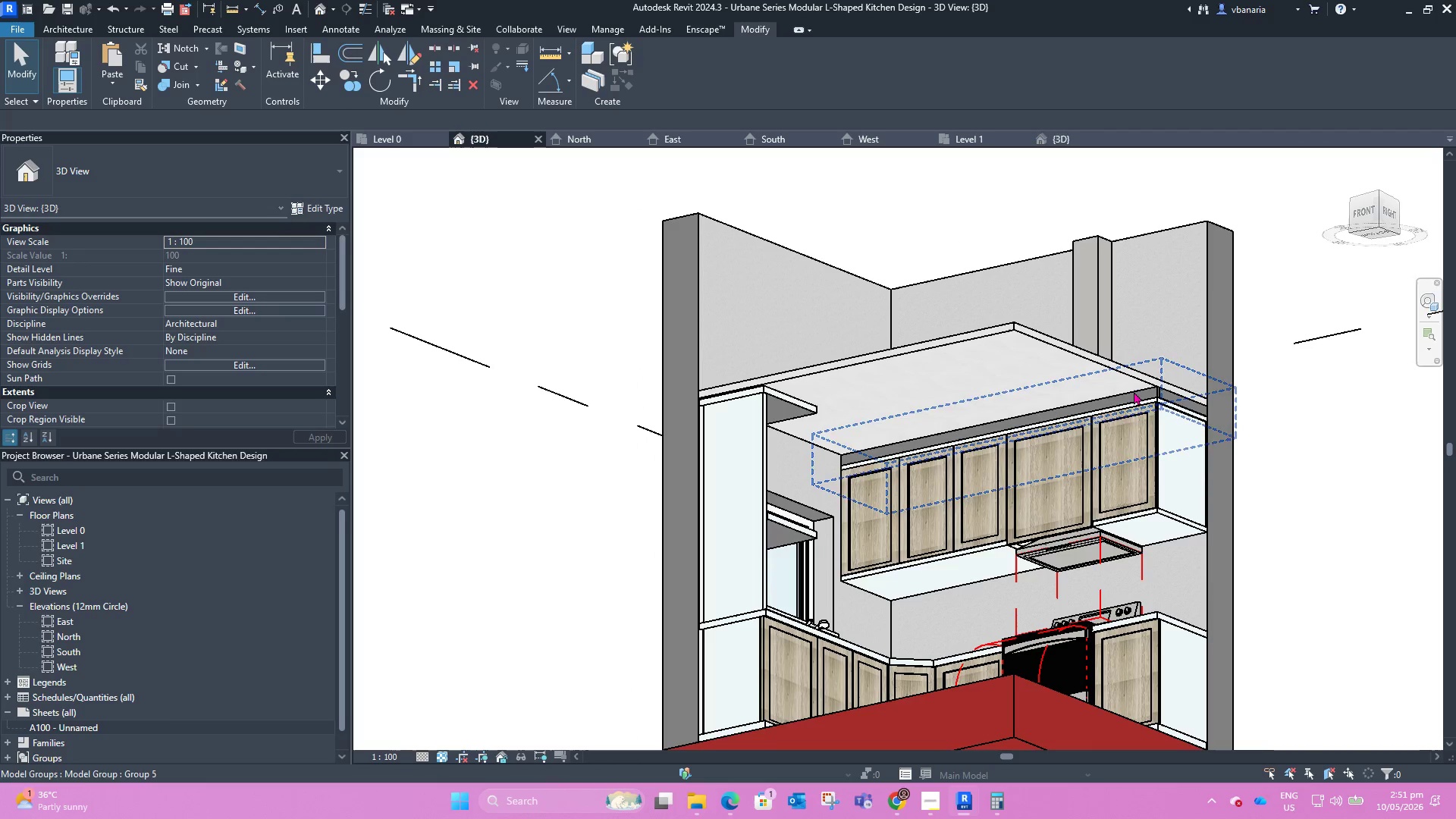 
left_click([1152, 474])
 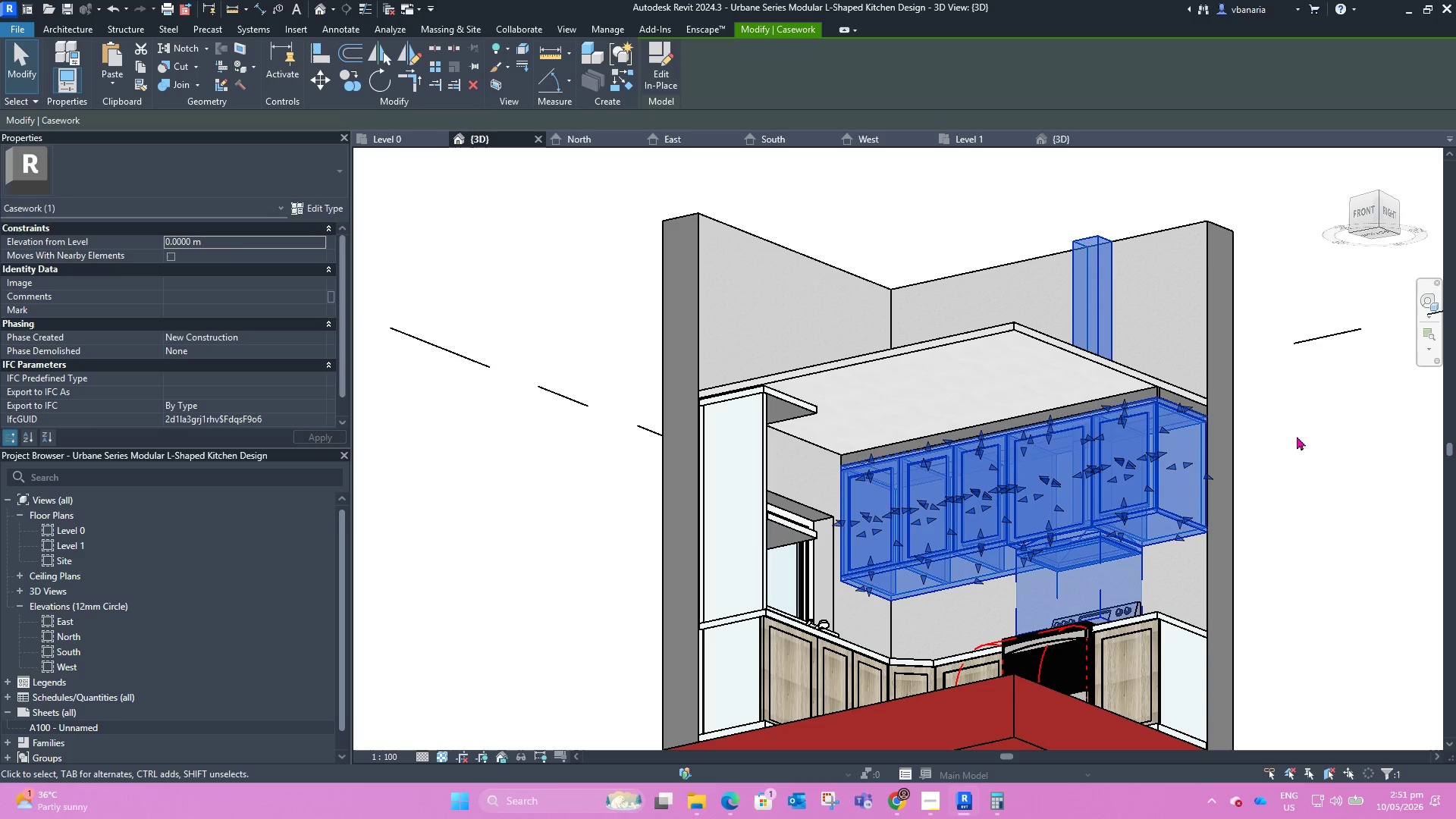 
left_click([1334, 447])
 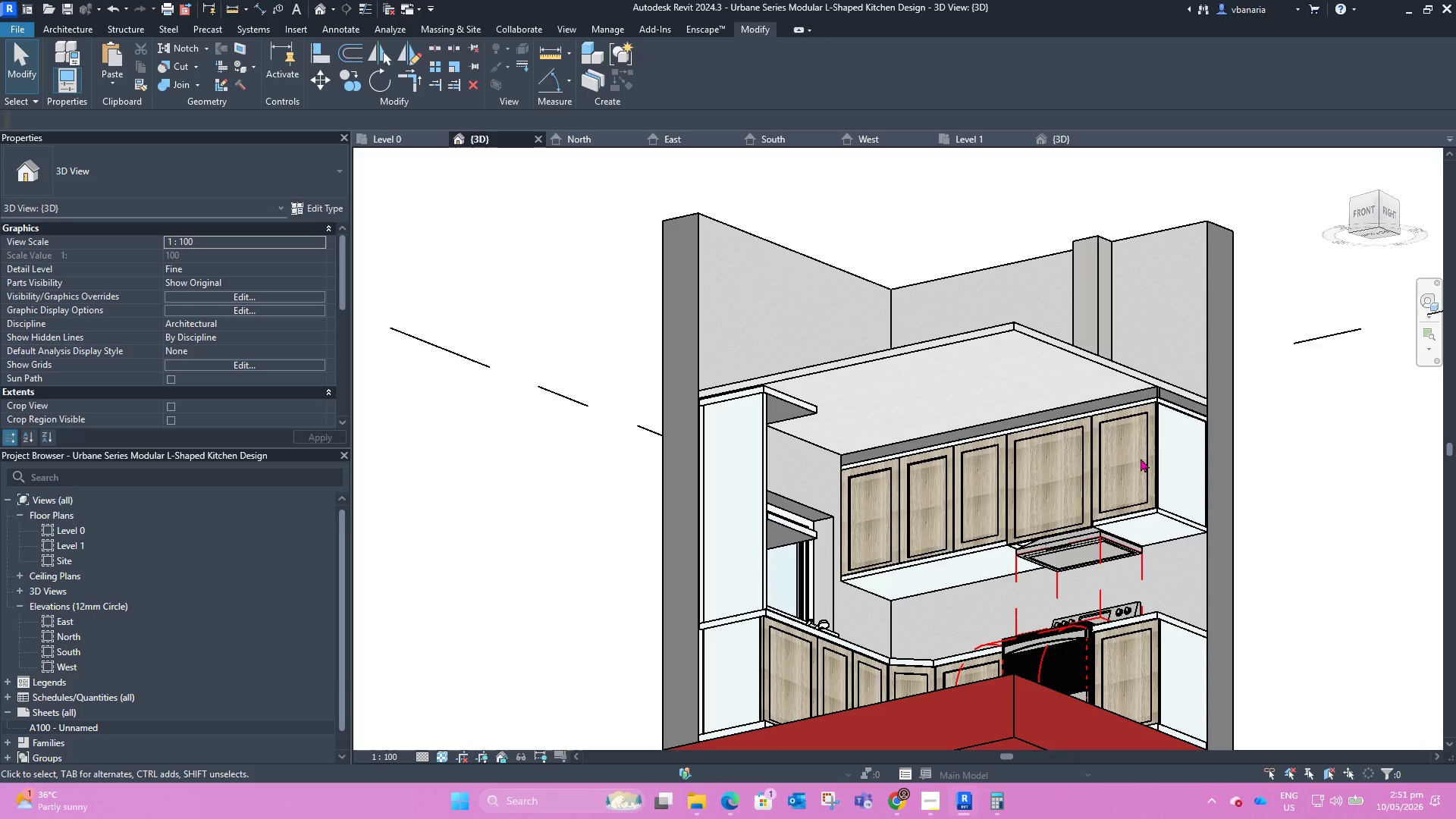 
left_click([1160, 466])
 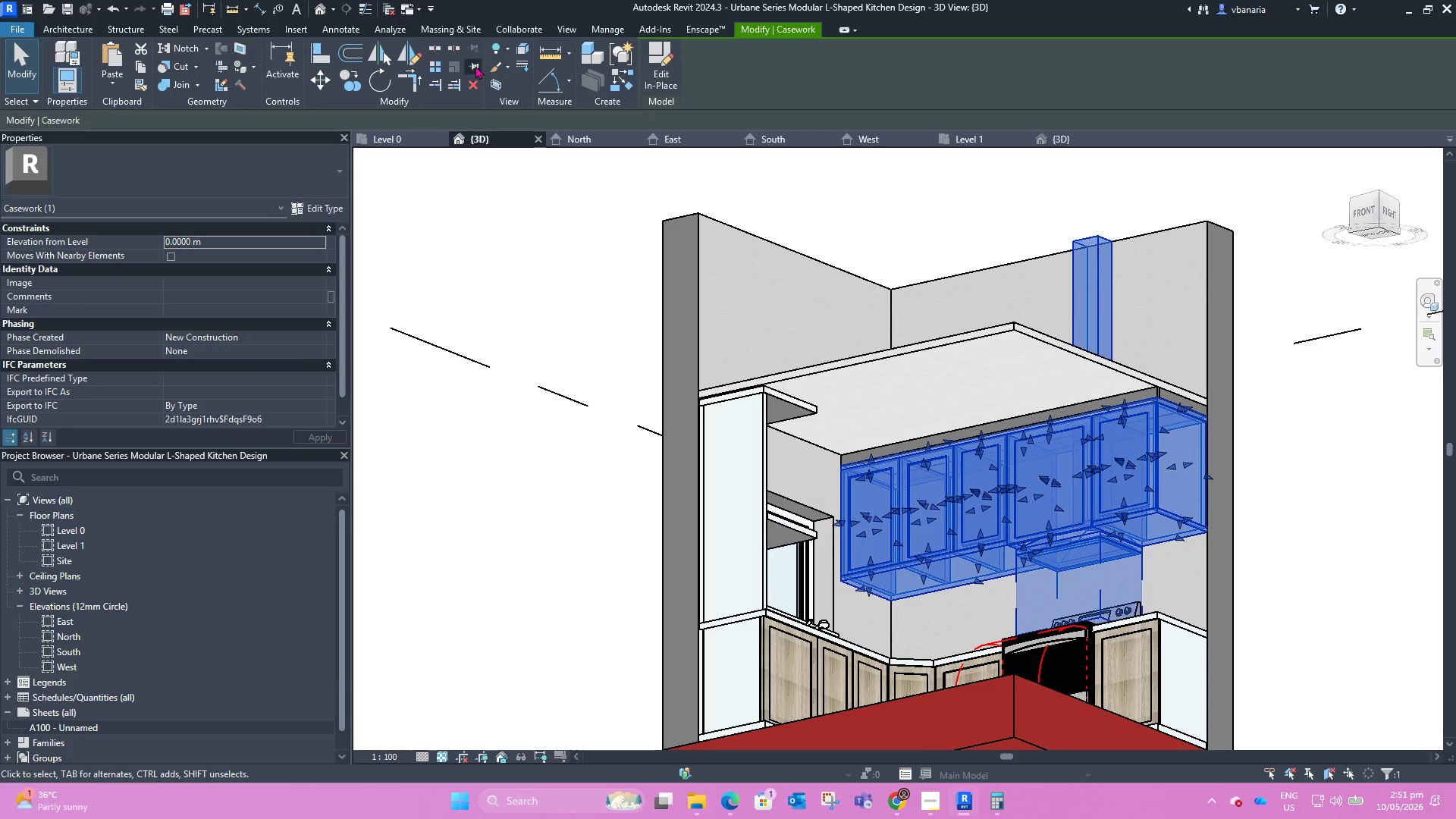 
left_click([1306, 431])
 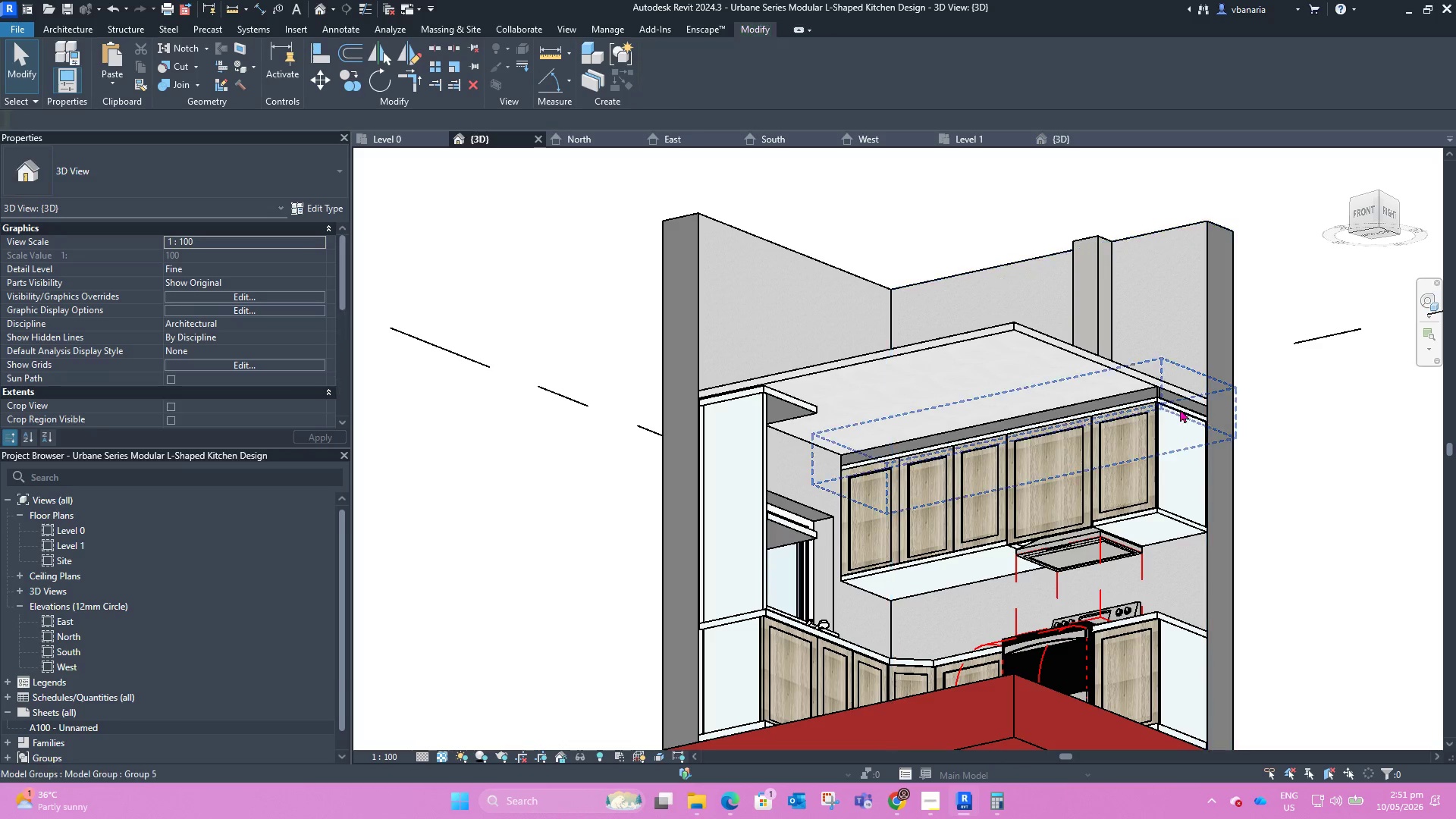 
scroll: coordinate [1148, 400], scroll_direction: up, amount: 4.0
 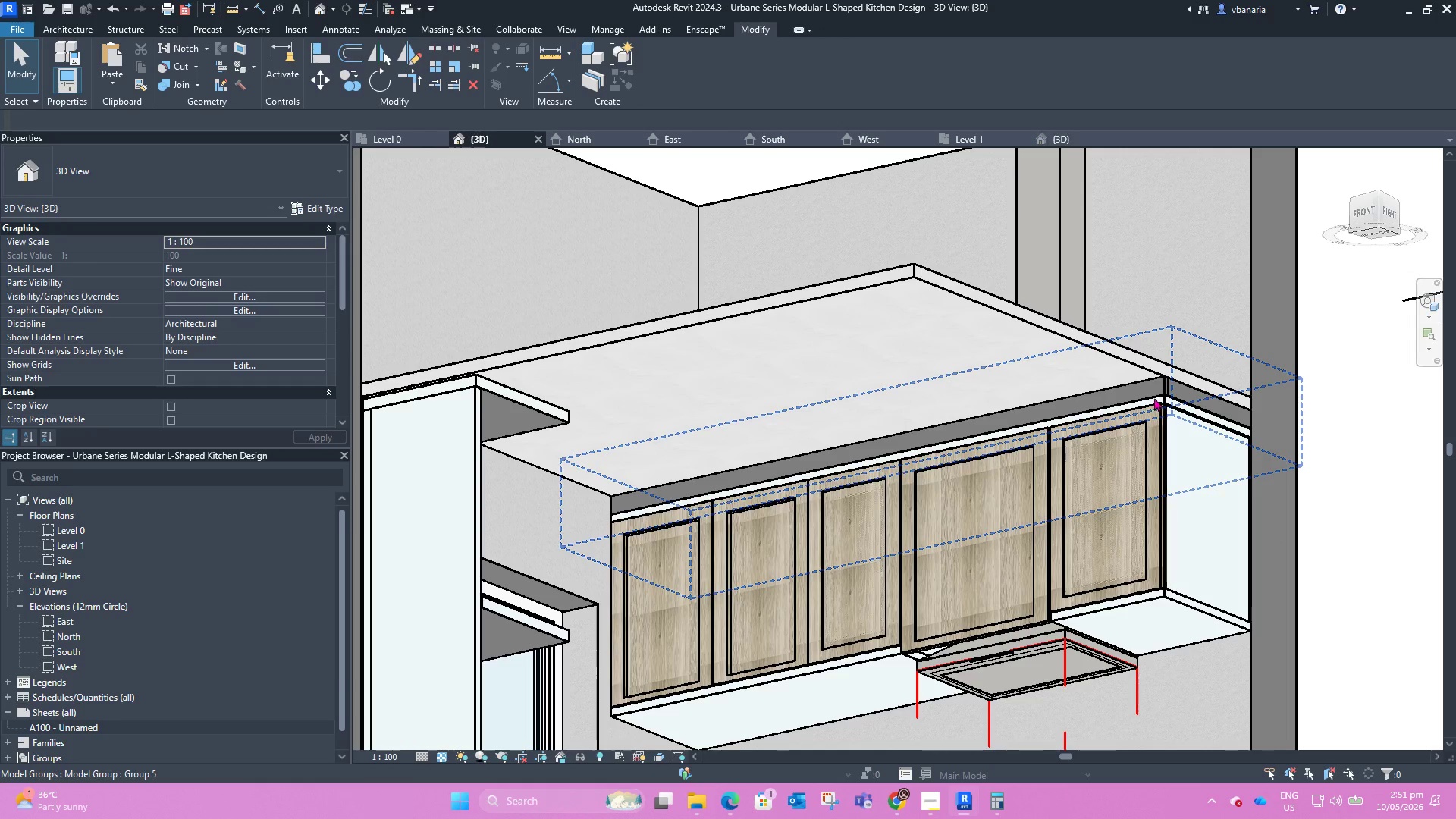 
left_click([1155, 395])
 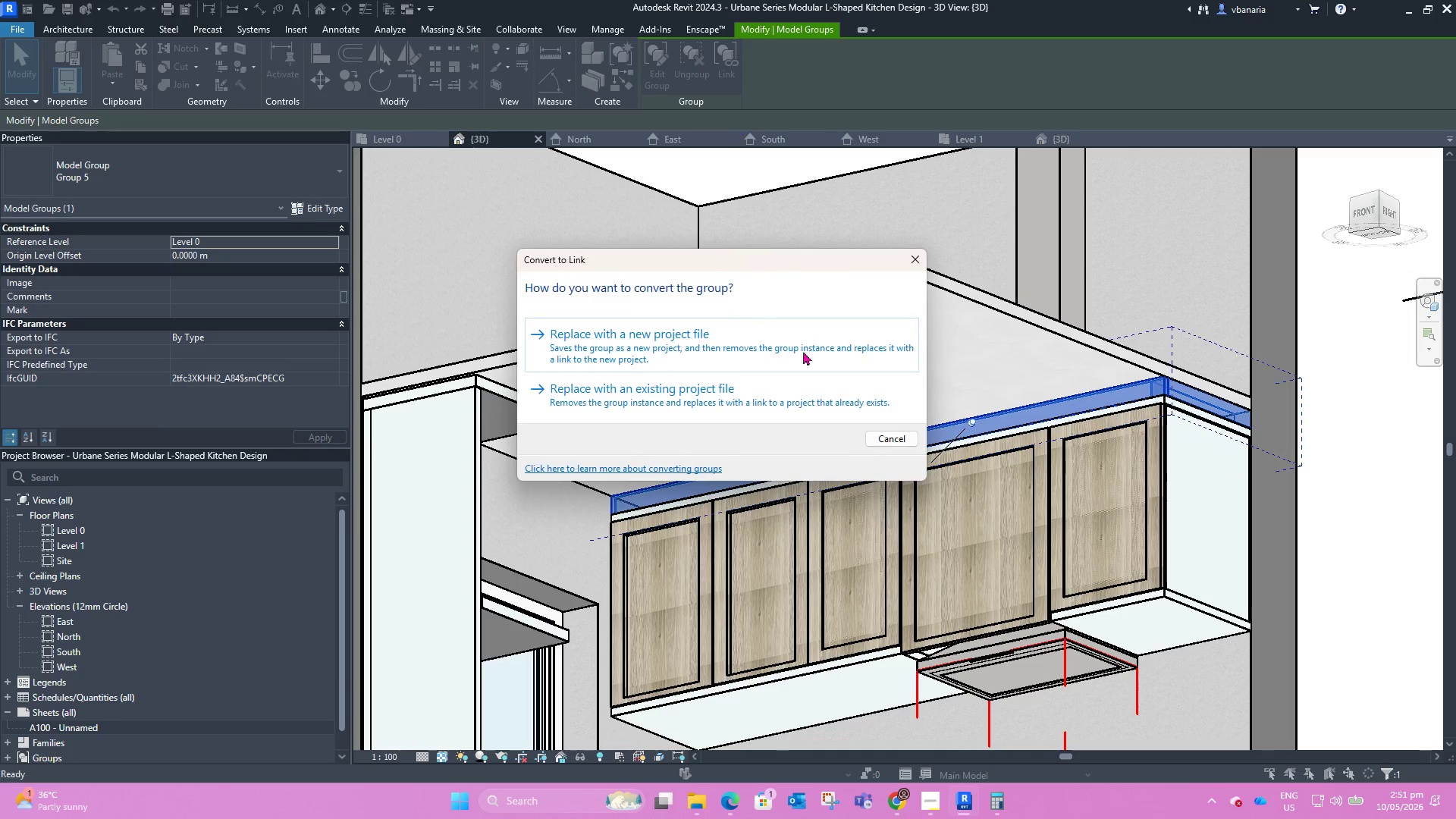 
left_click([909, 260])
 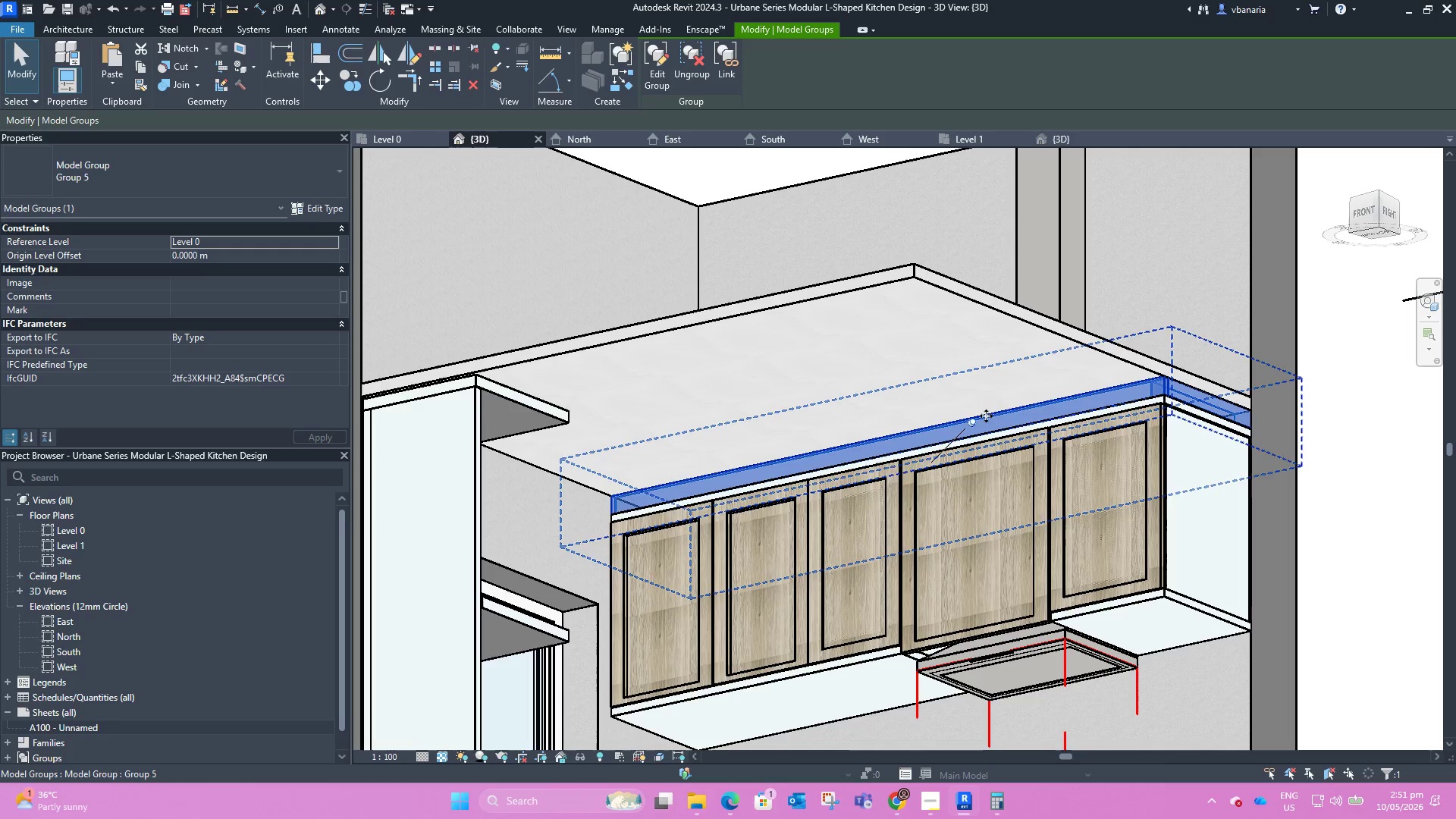 
left_click([975, 424])
 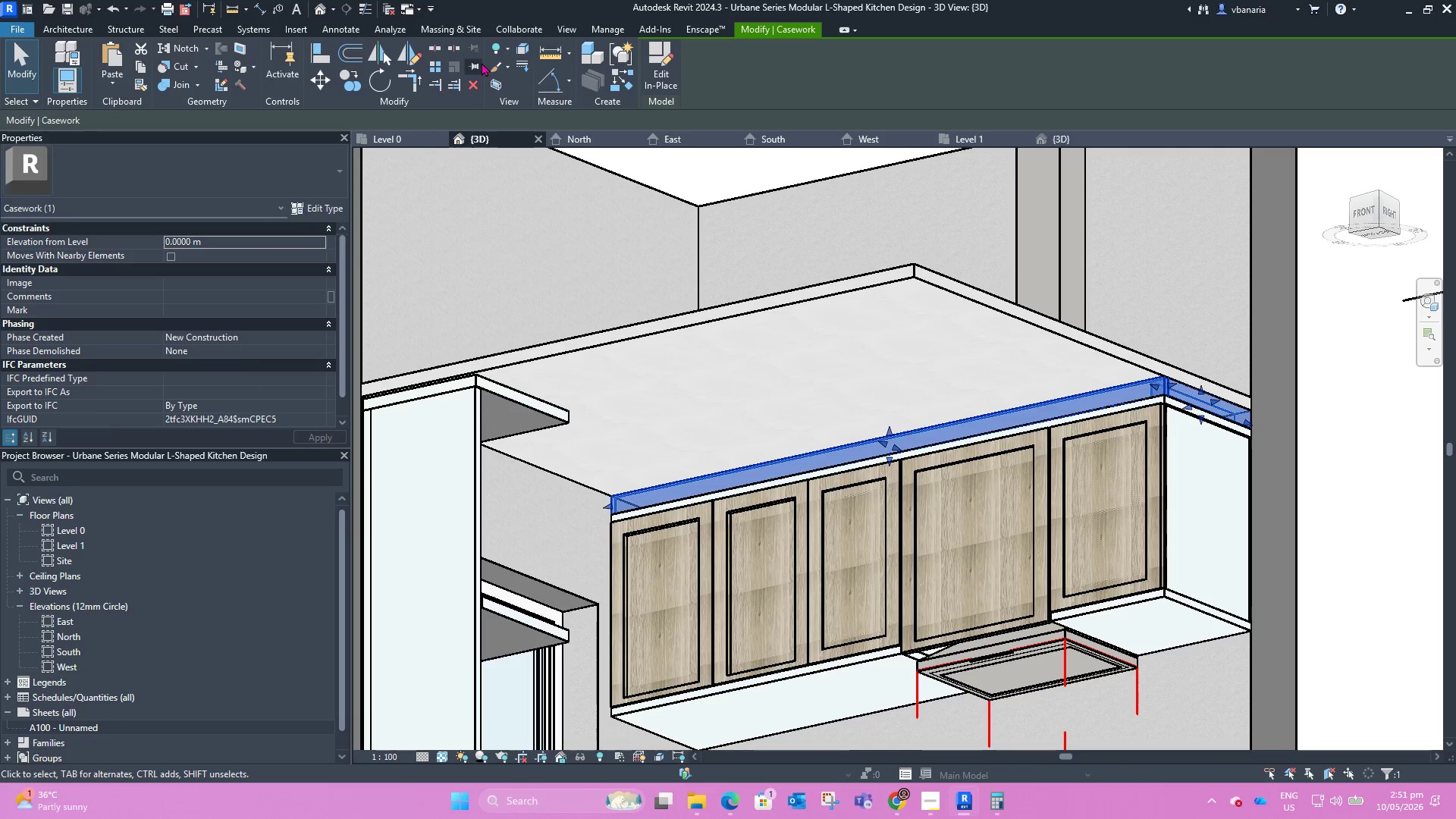 
left_click([237, 64])
 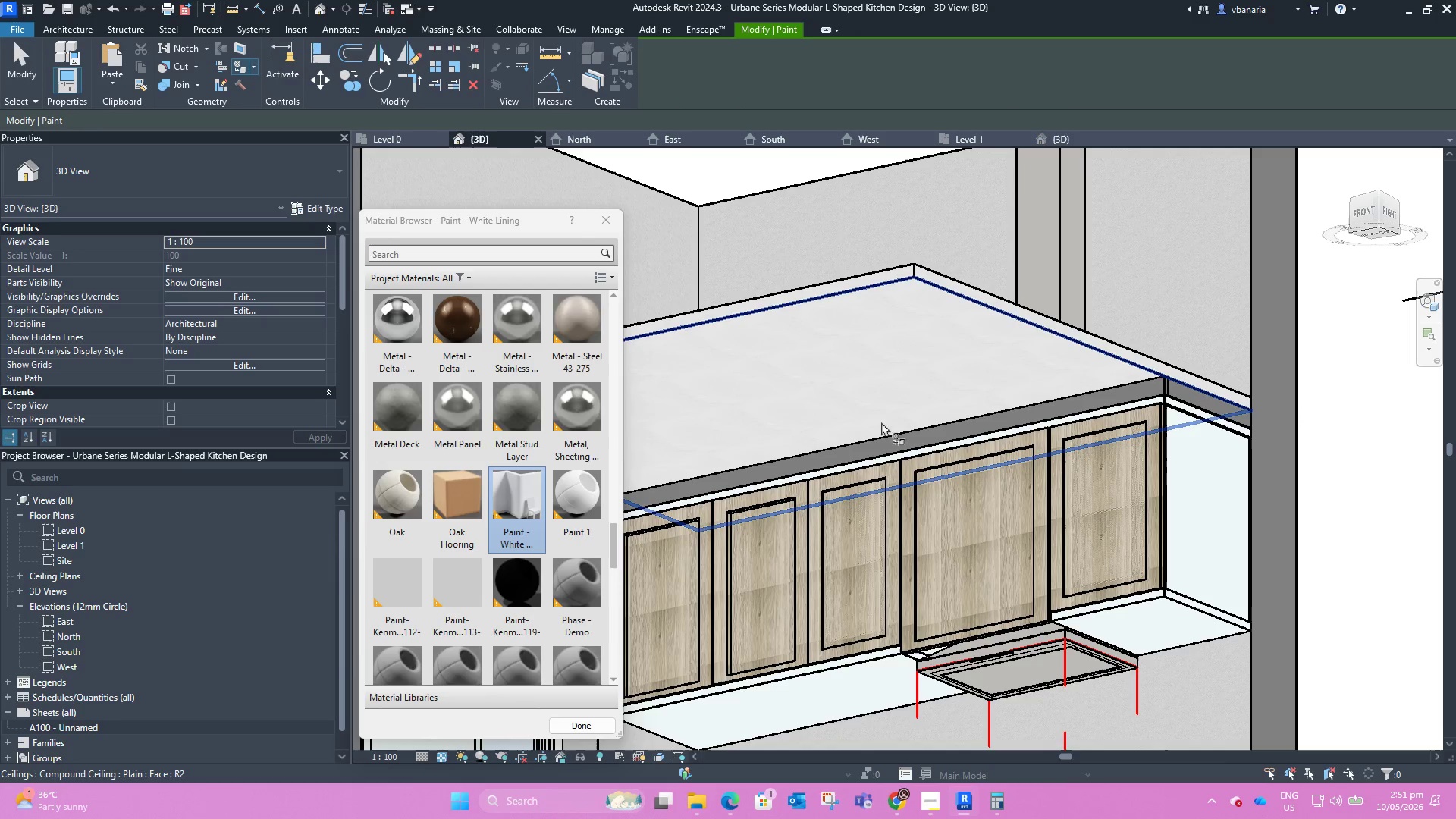 
scroll: coordinate [1166, 384], scroll_direction: up, amount: 4.0
 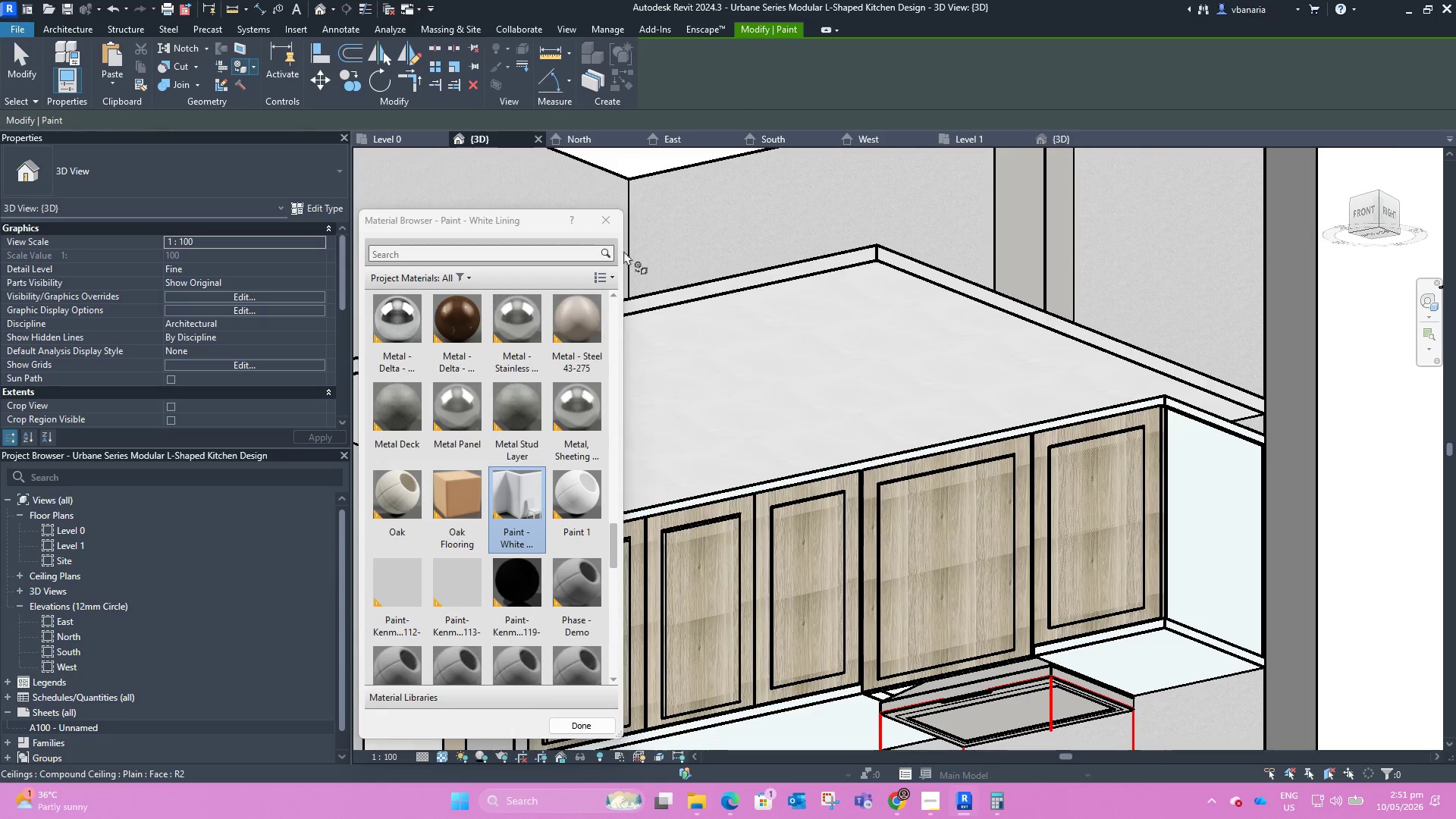 
left_click([601, 220])
 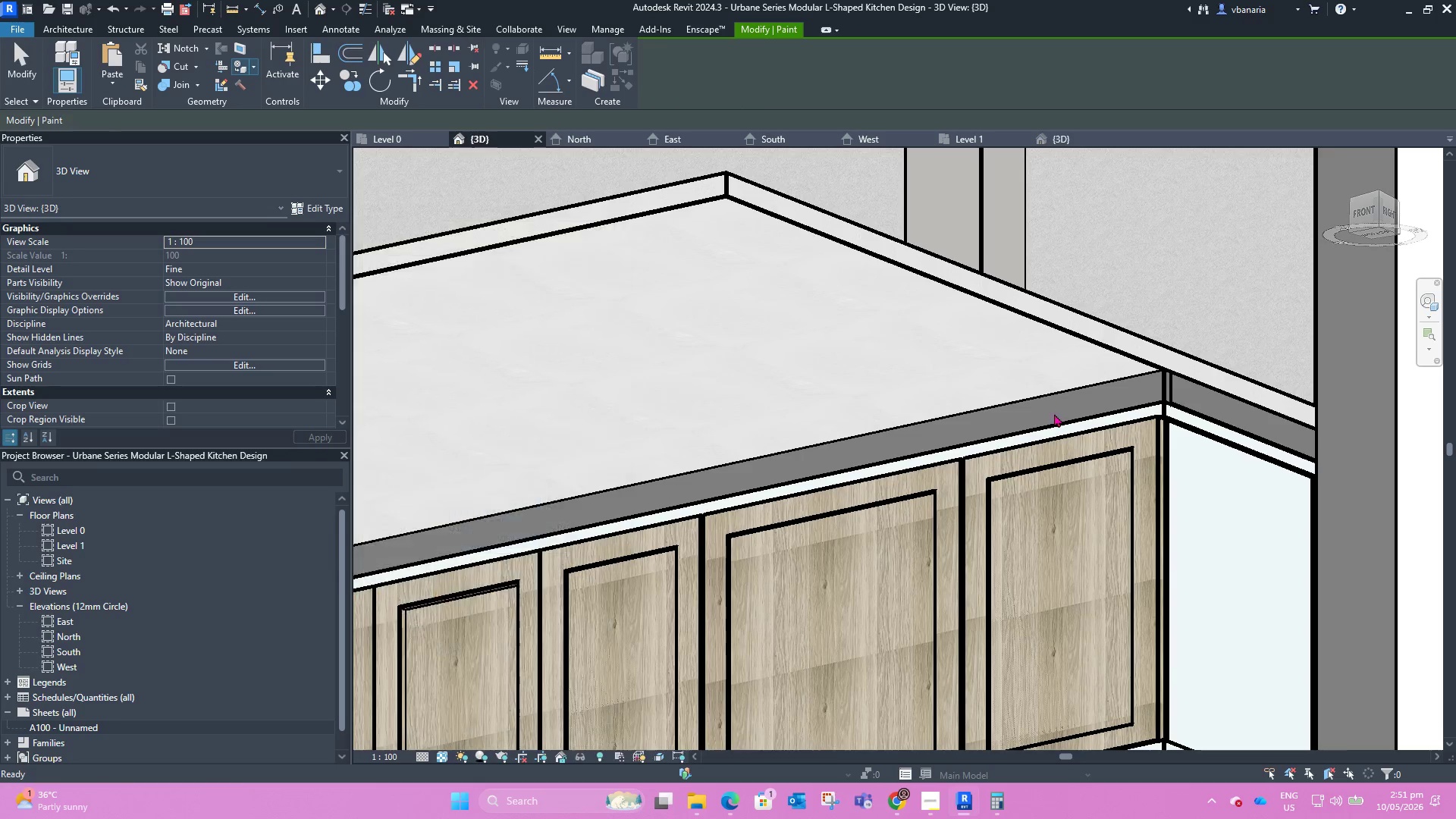 
key(Escape)
 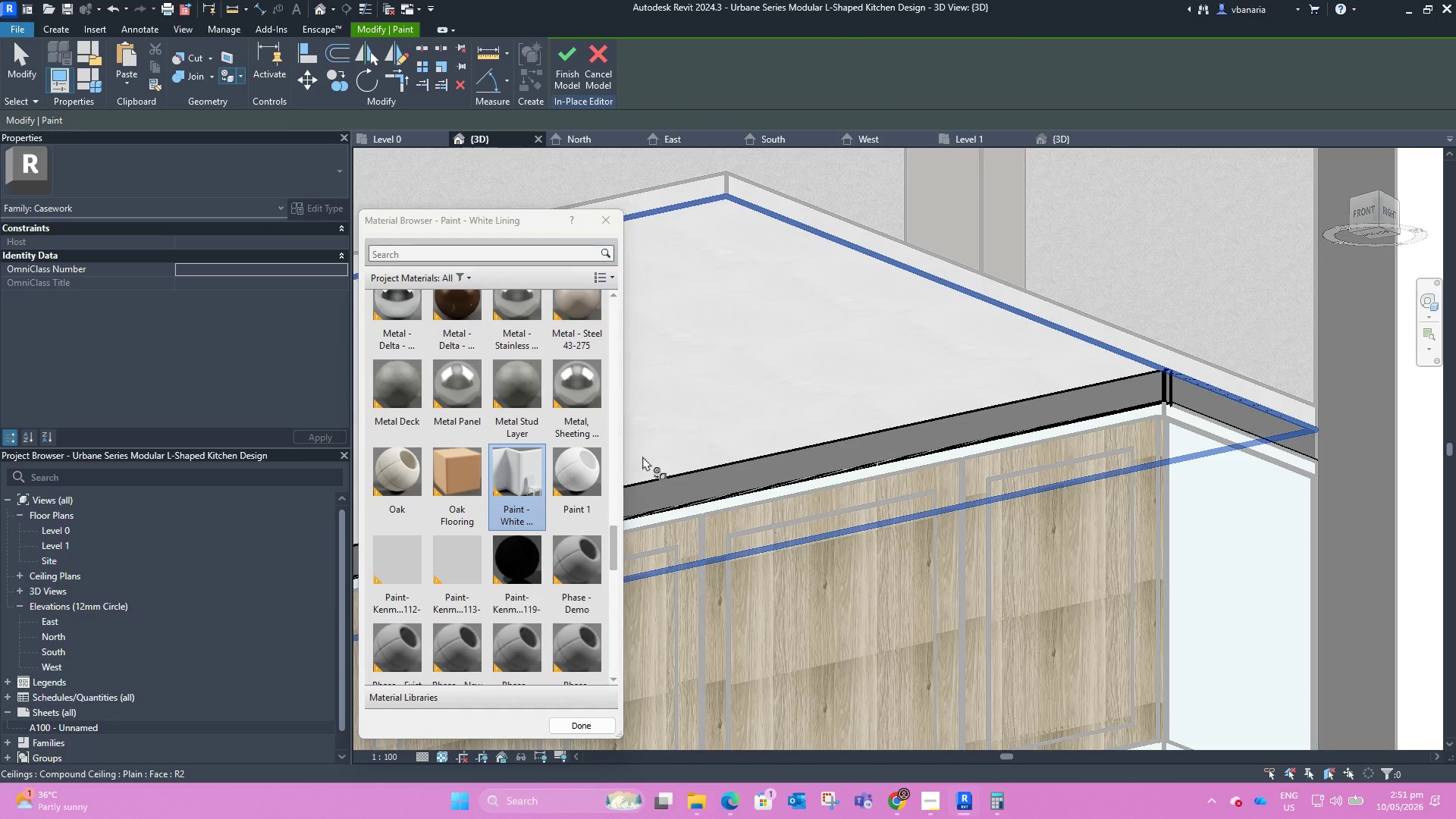 
wait(5.39)
 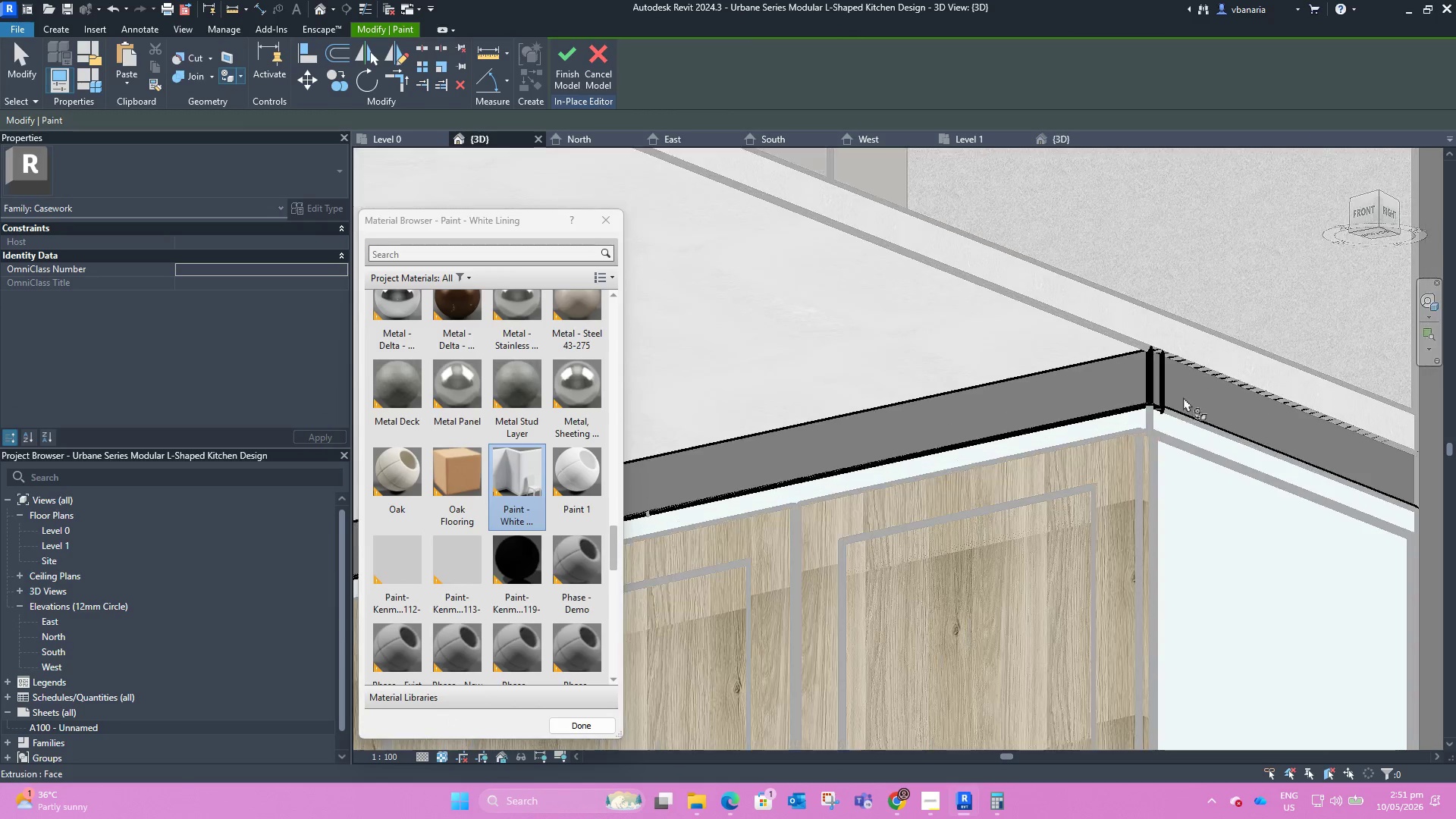 
left_click([1183, 397])
 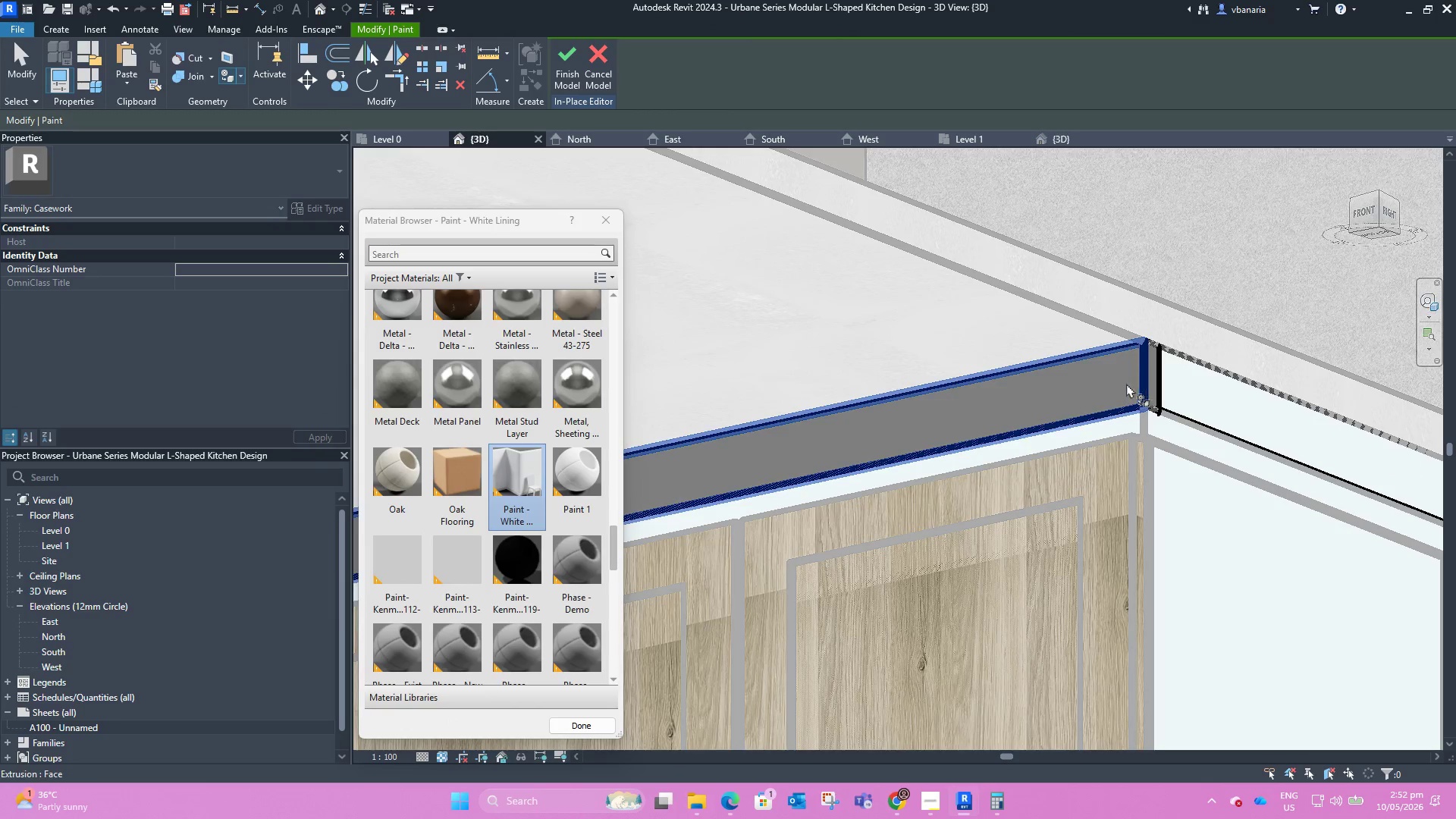 
scroll: coordinate [1183, 397], scroll_direction: up, amount: 5.0
 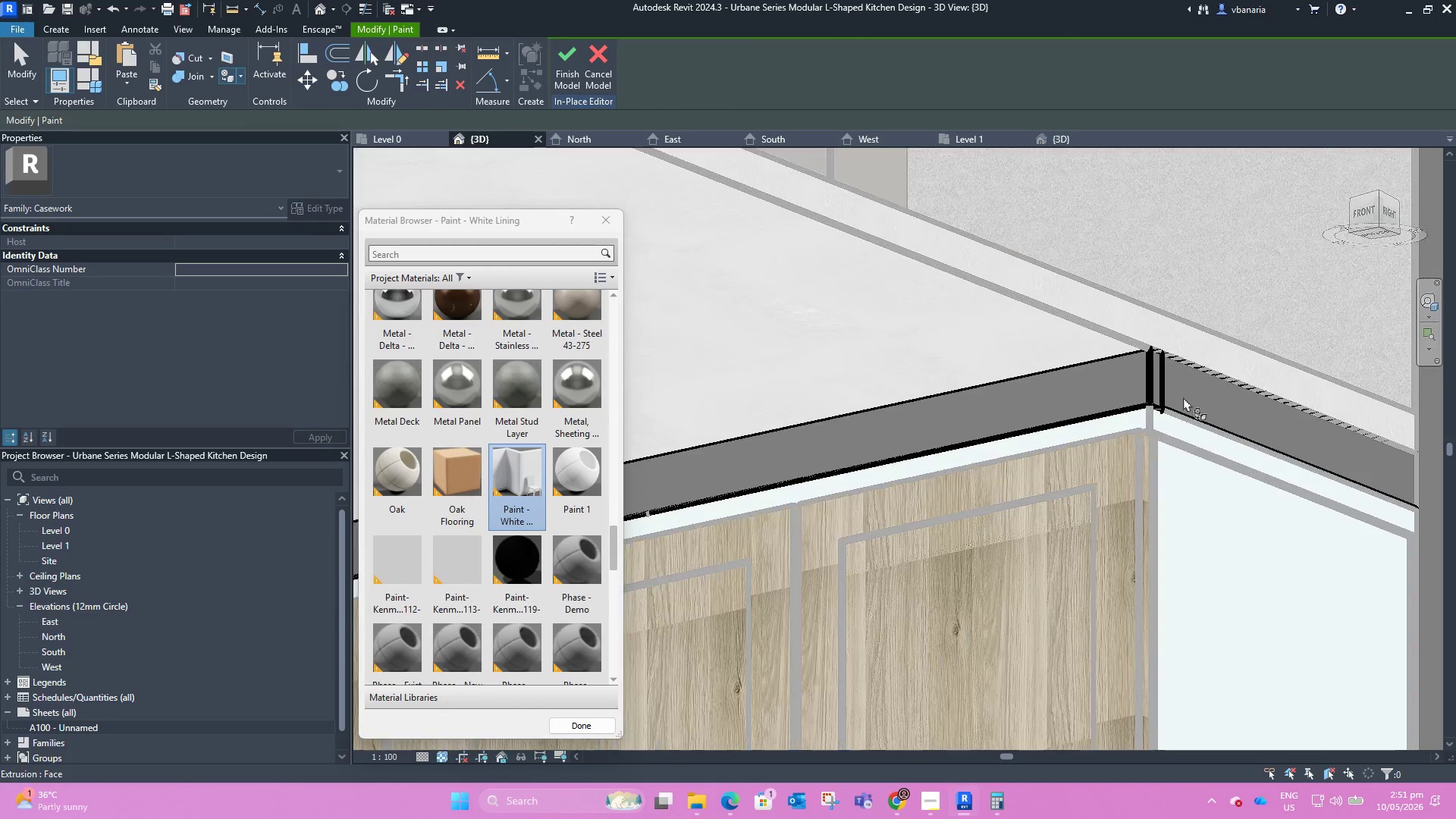 
left_click([1125, 381])
 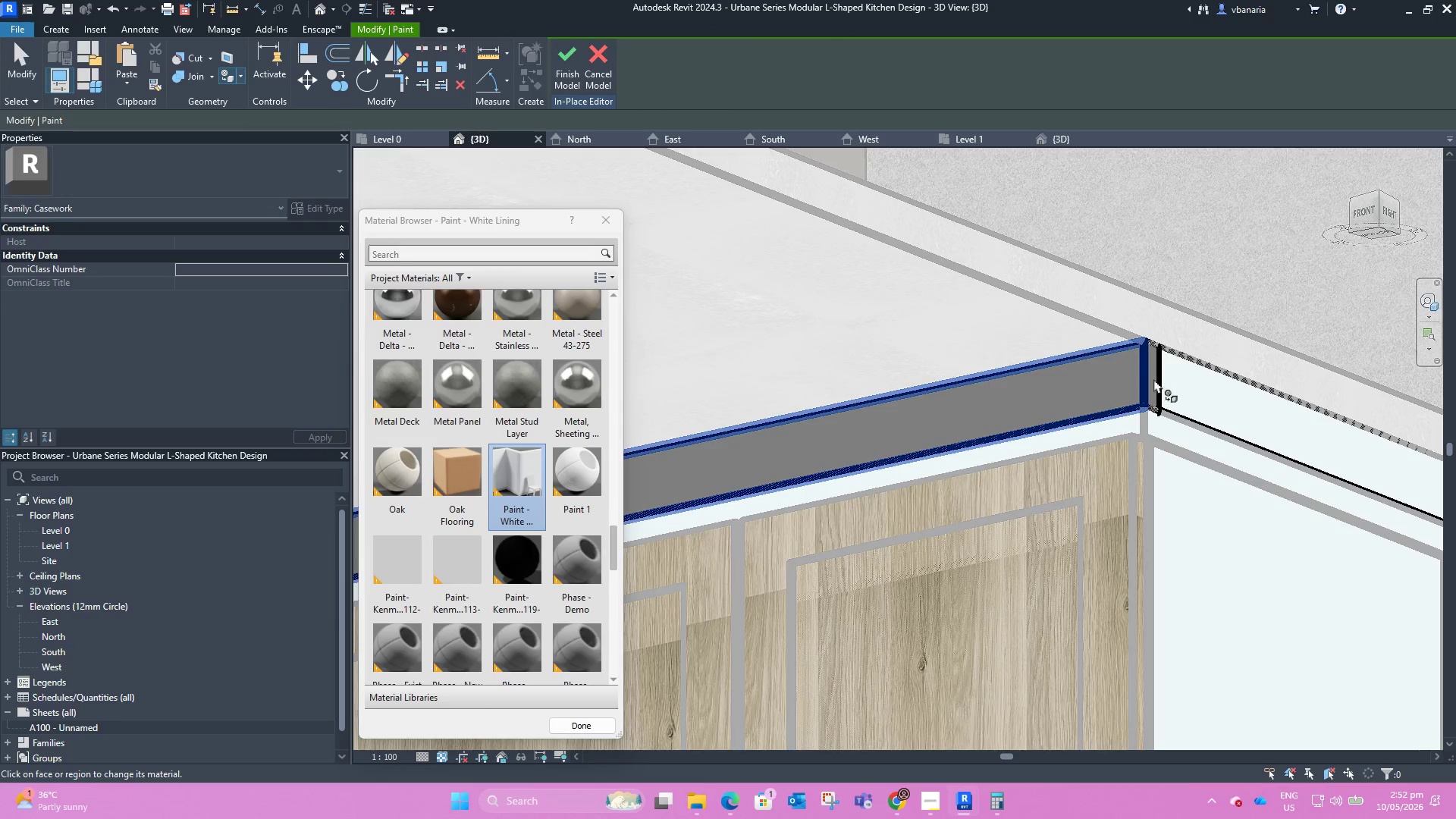 
scroll: coordinate [1154, 378], scroll_direction: up, amount: 4.0
 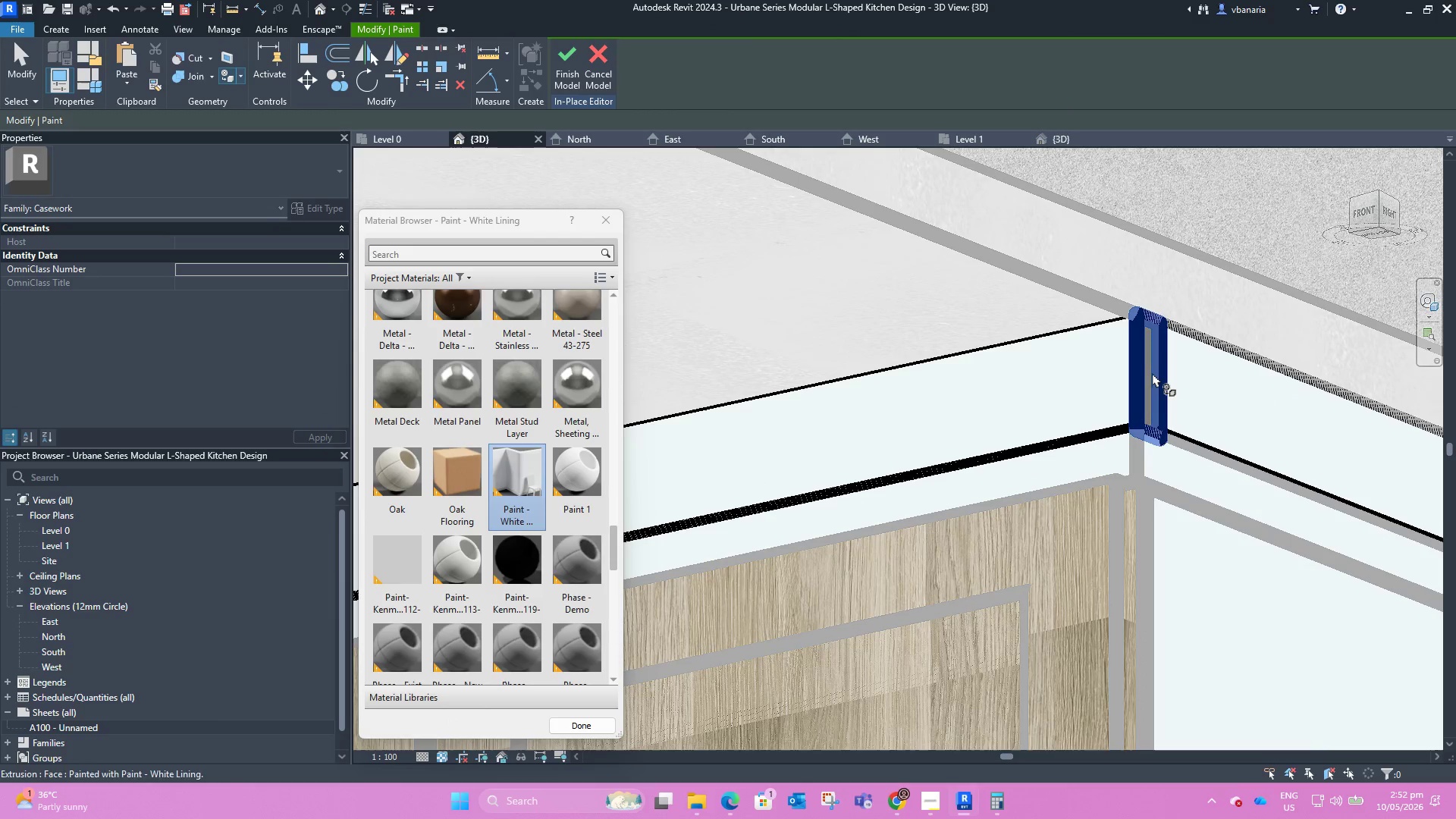 
left_click([1152, 372])
 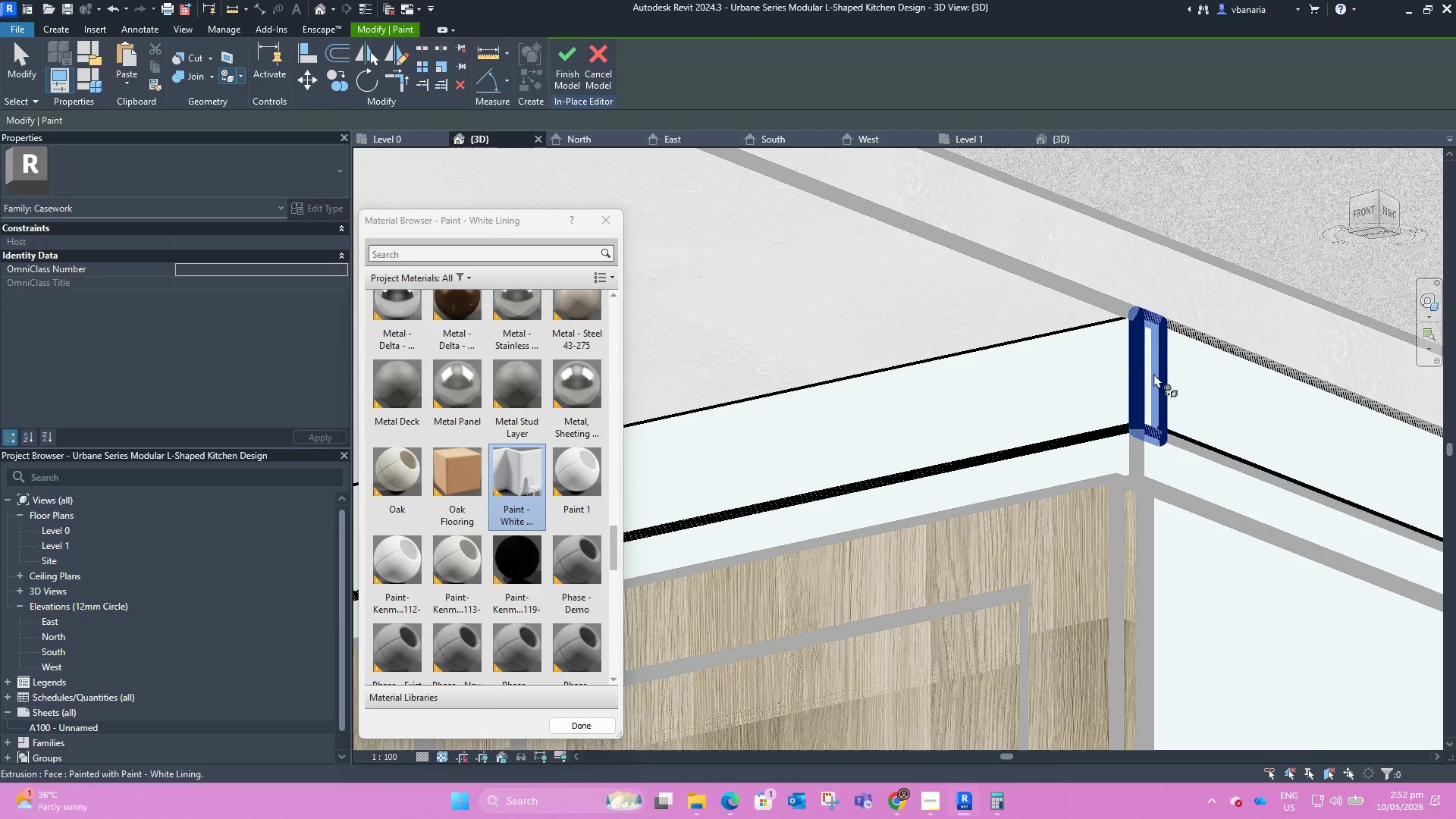 
scroll: coordinate [1338, 426], scroll_direction: down, amount: 15.0
 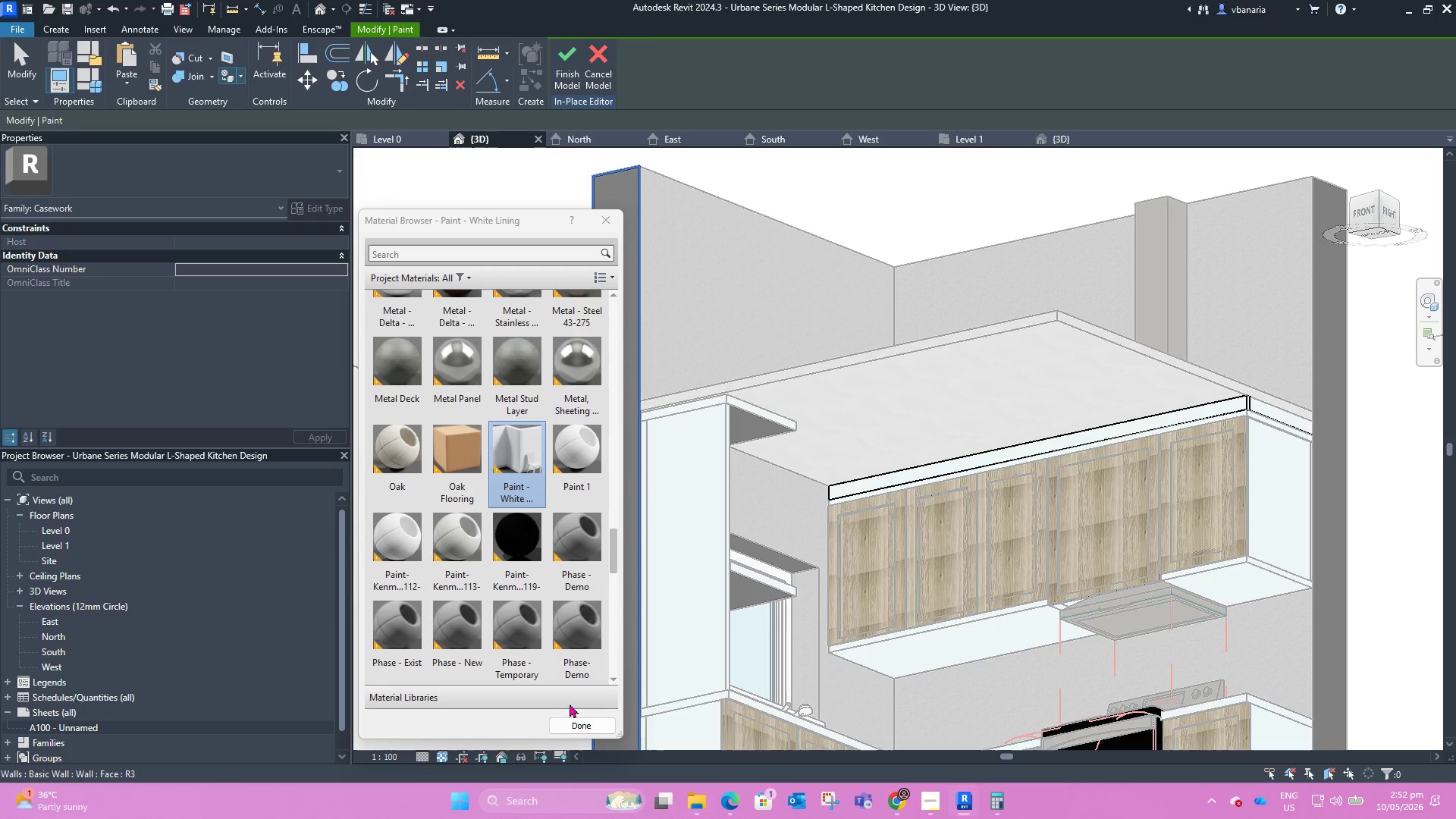 
left_click([571, 728])
 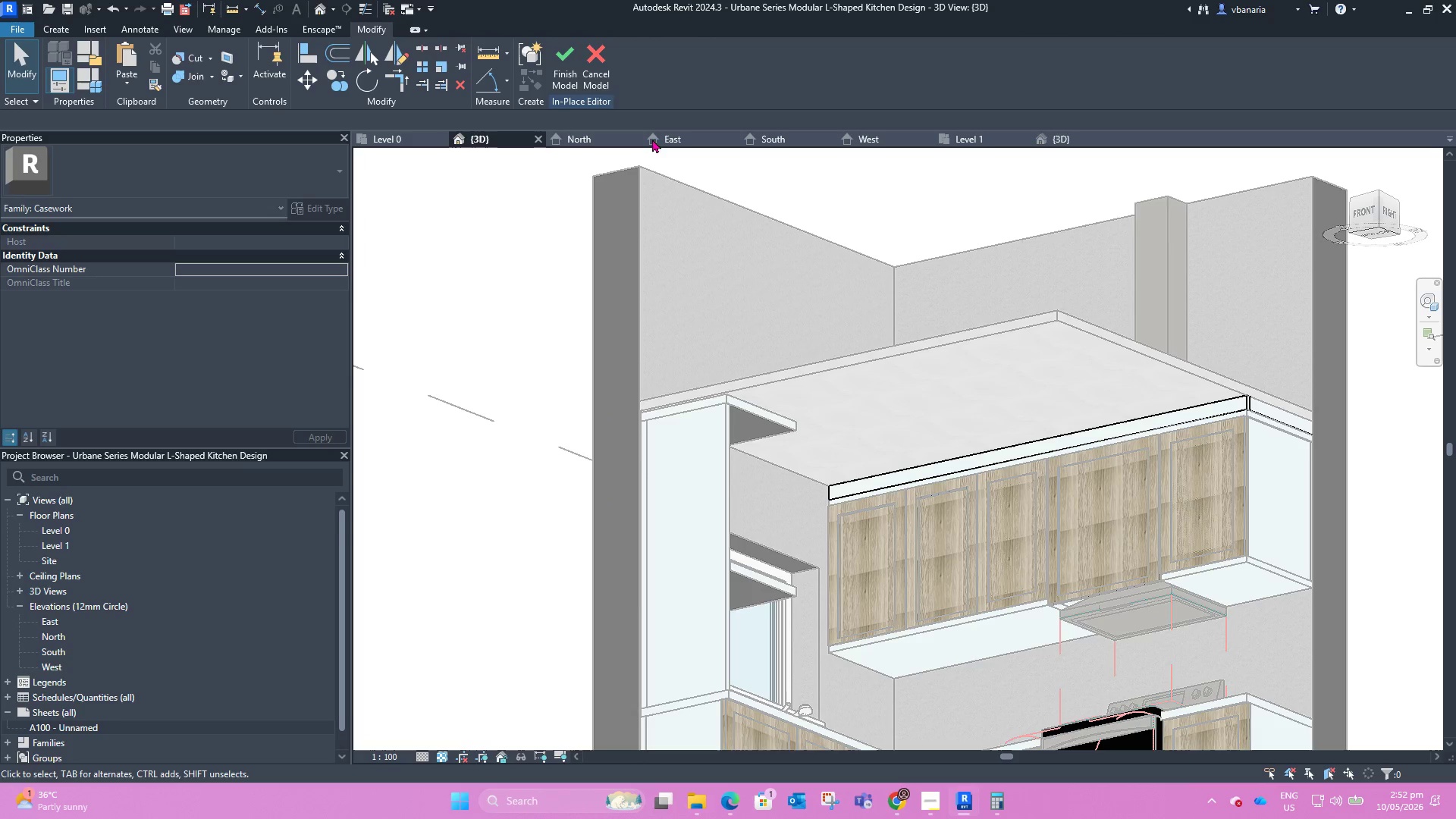 
left_click([566, 73])
 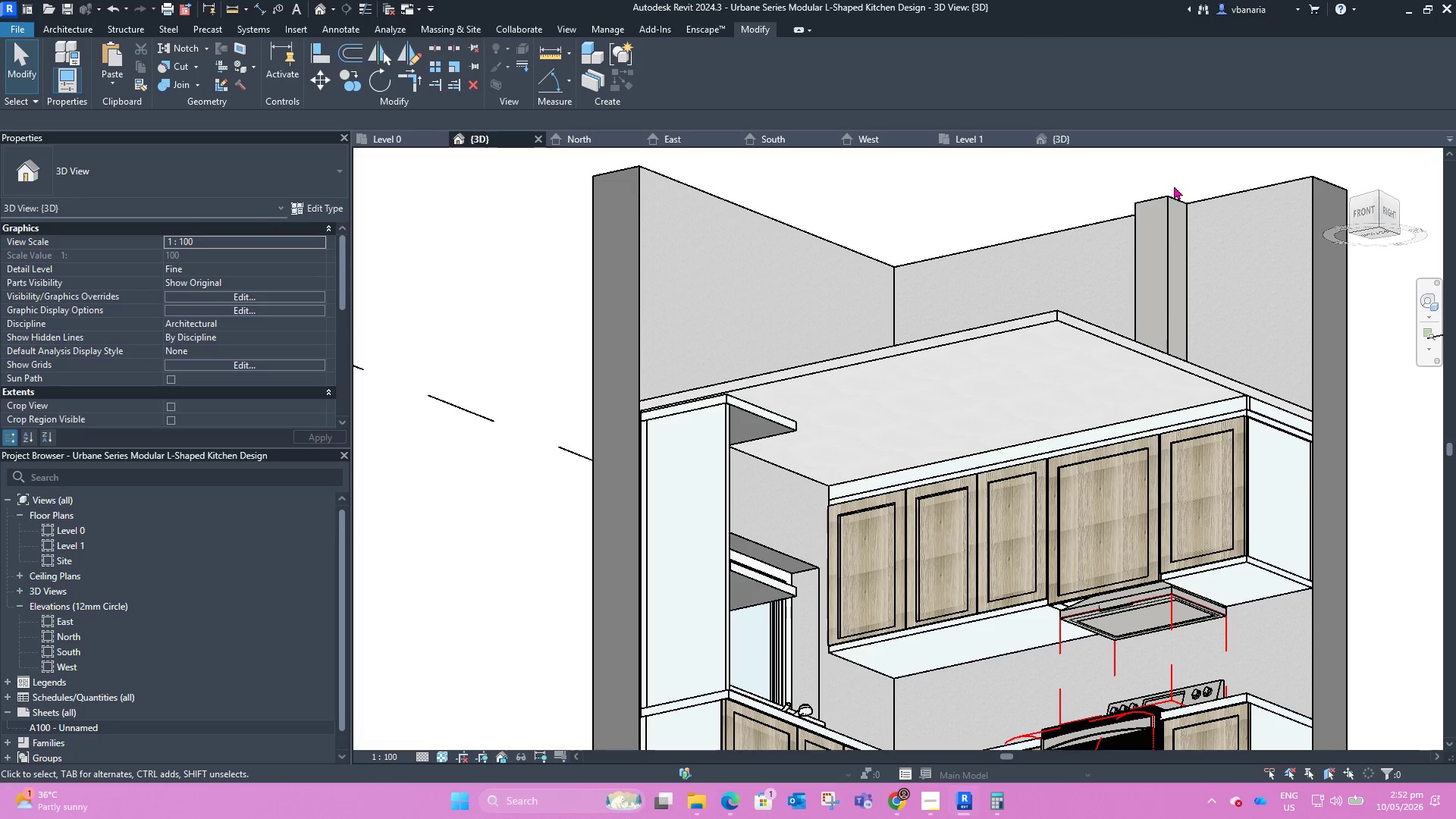 
scroll: coordinate [935, 500], scroll_direction: down, amount: 2.0
 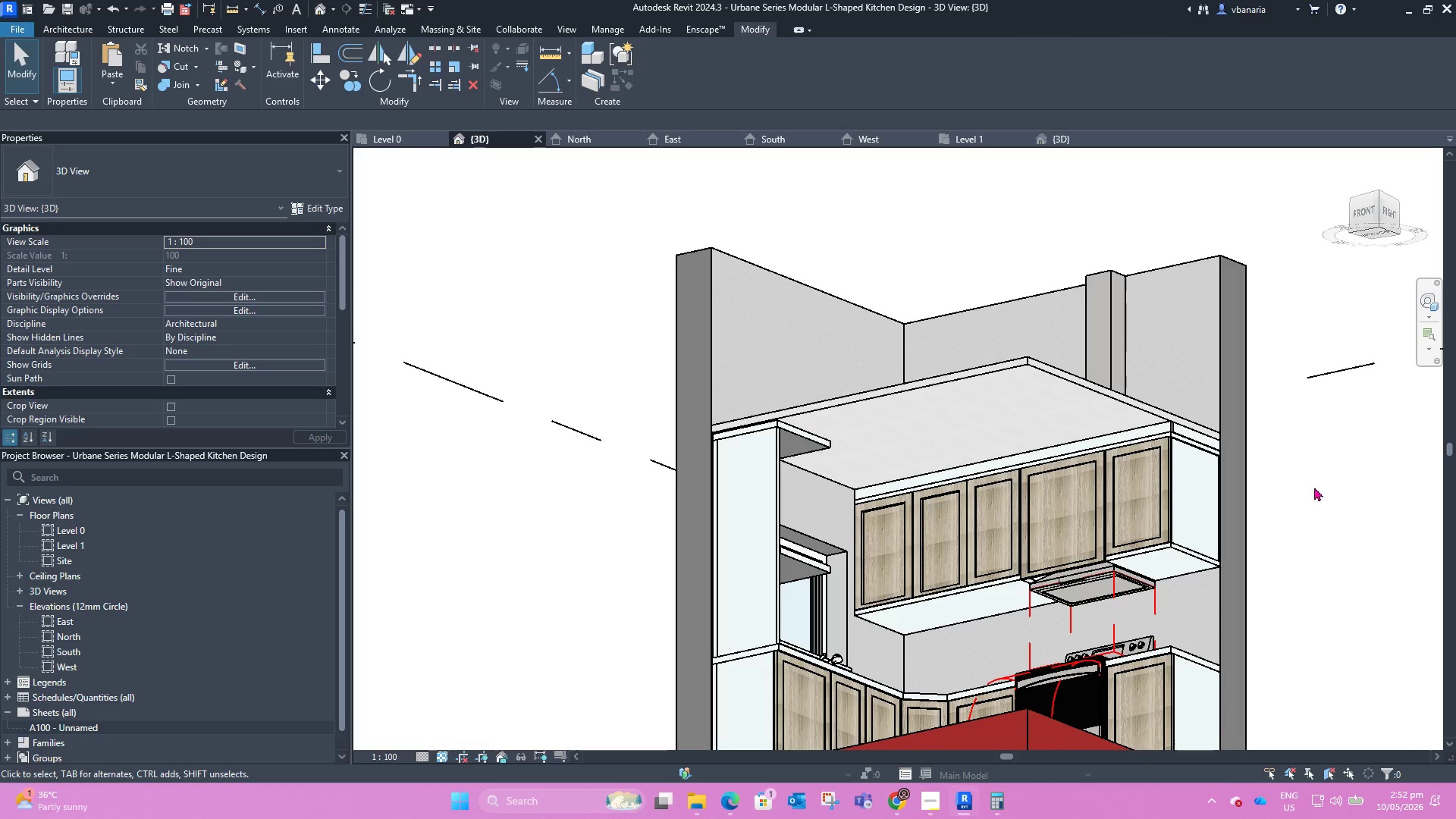 
hold_key(key=ShiftLeft, duration=1.8)
 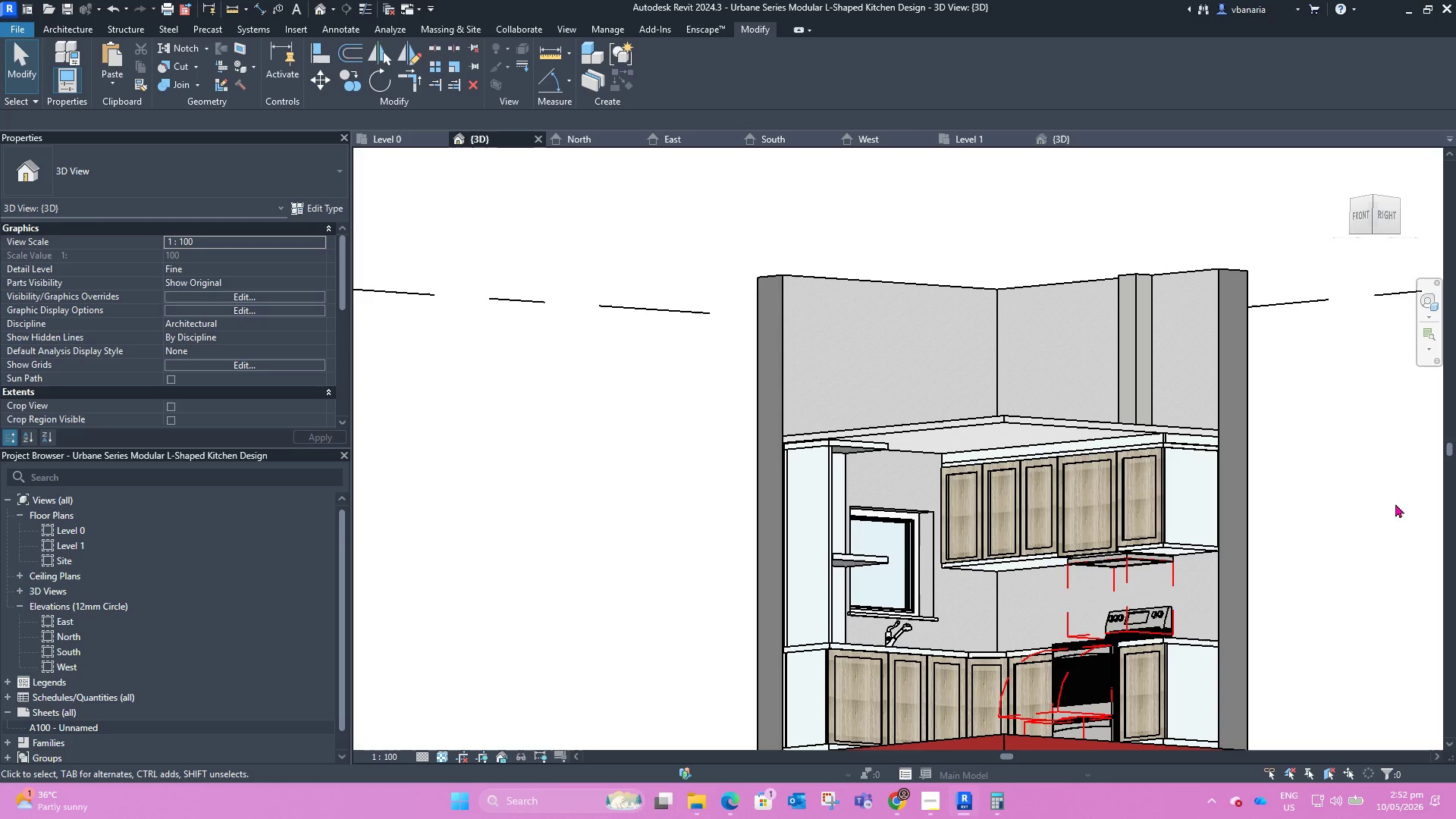 
scroll: coordinate [911, 421], scroll_direction: down, amount: 3.0
 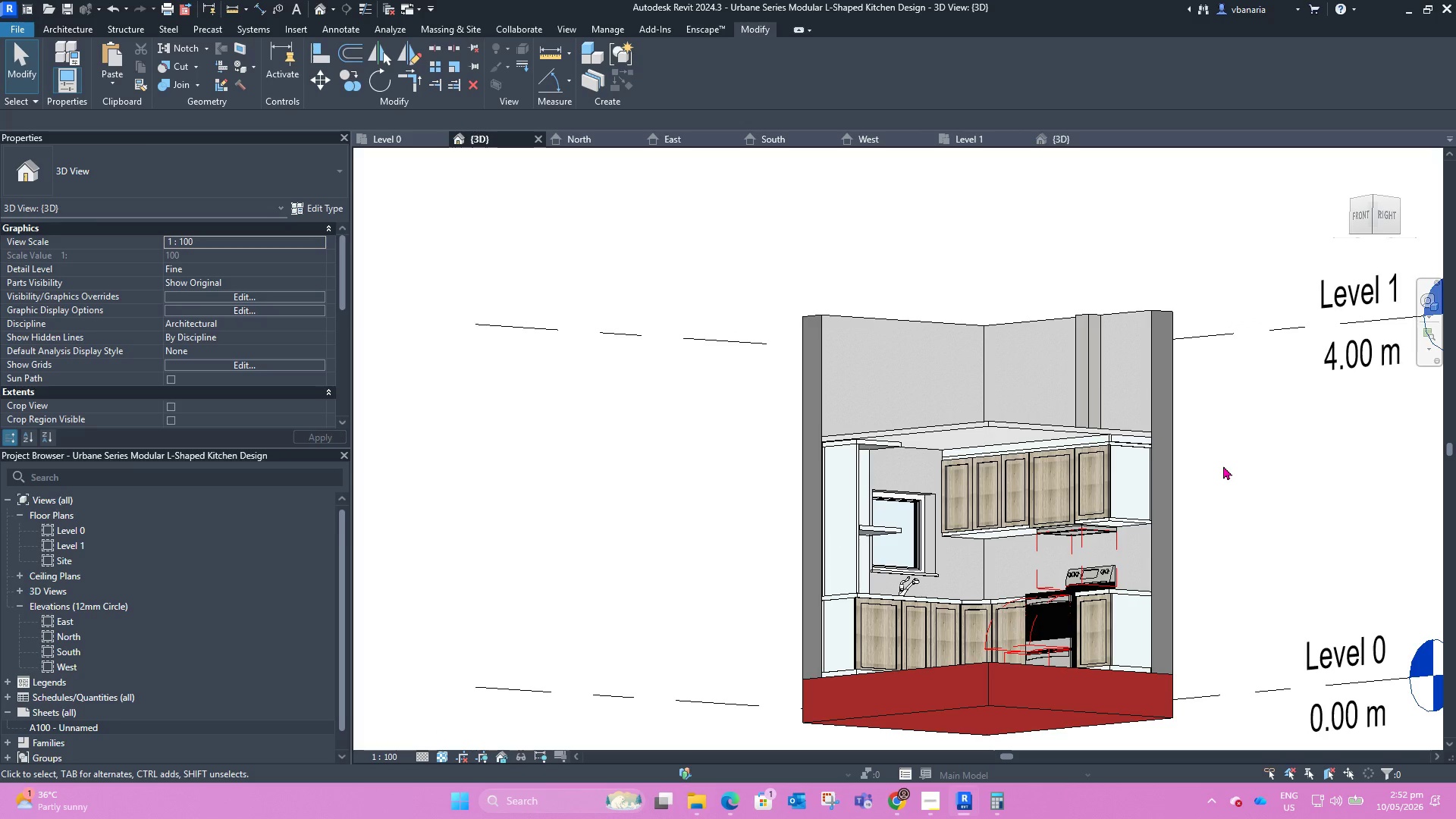 
hold_key(key=ShiftLeft, duration=1.61)
 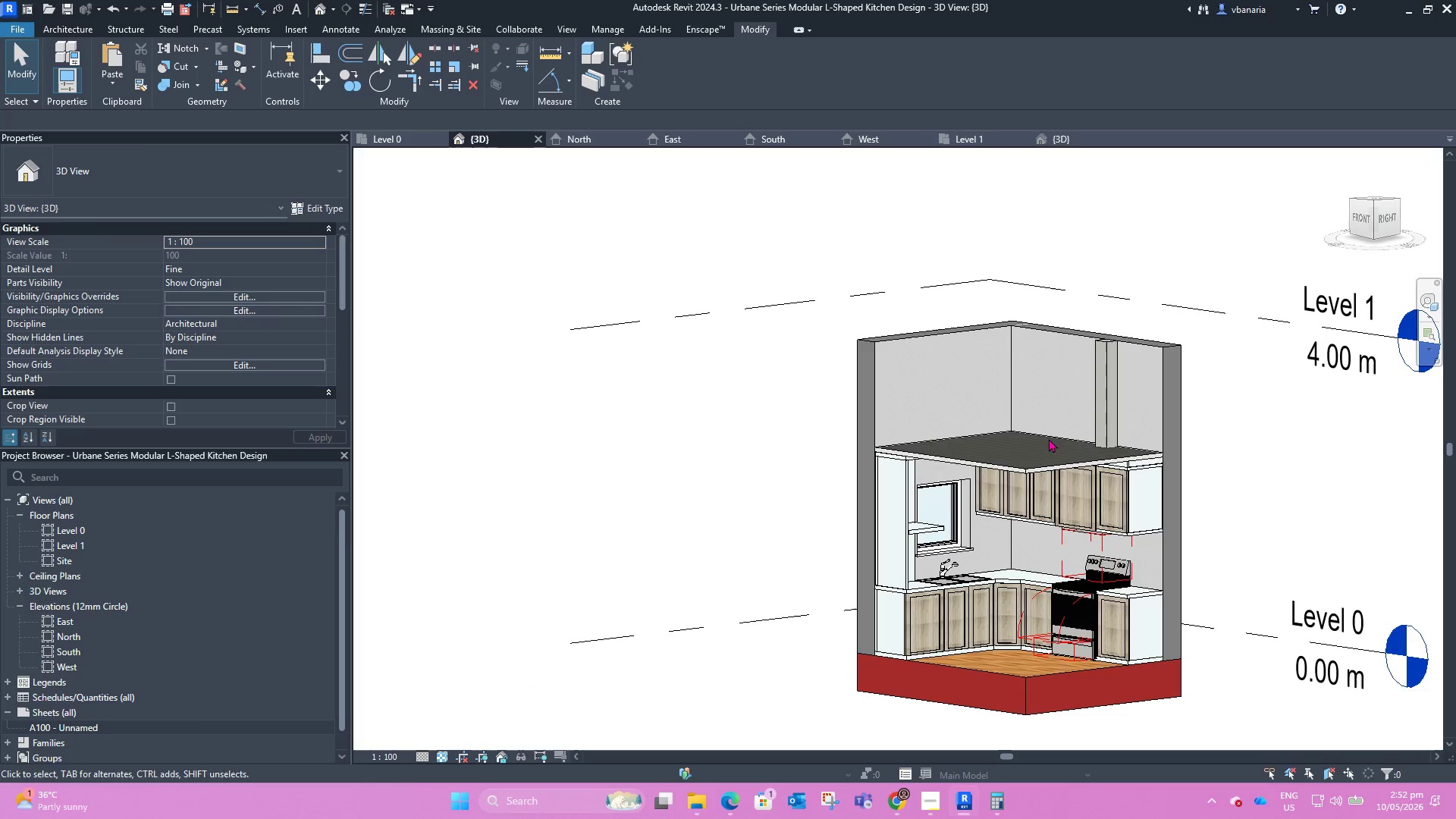 
scroll: coordinate [1223, 468], scroll_direction: down, amount: 1.0
 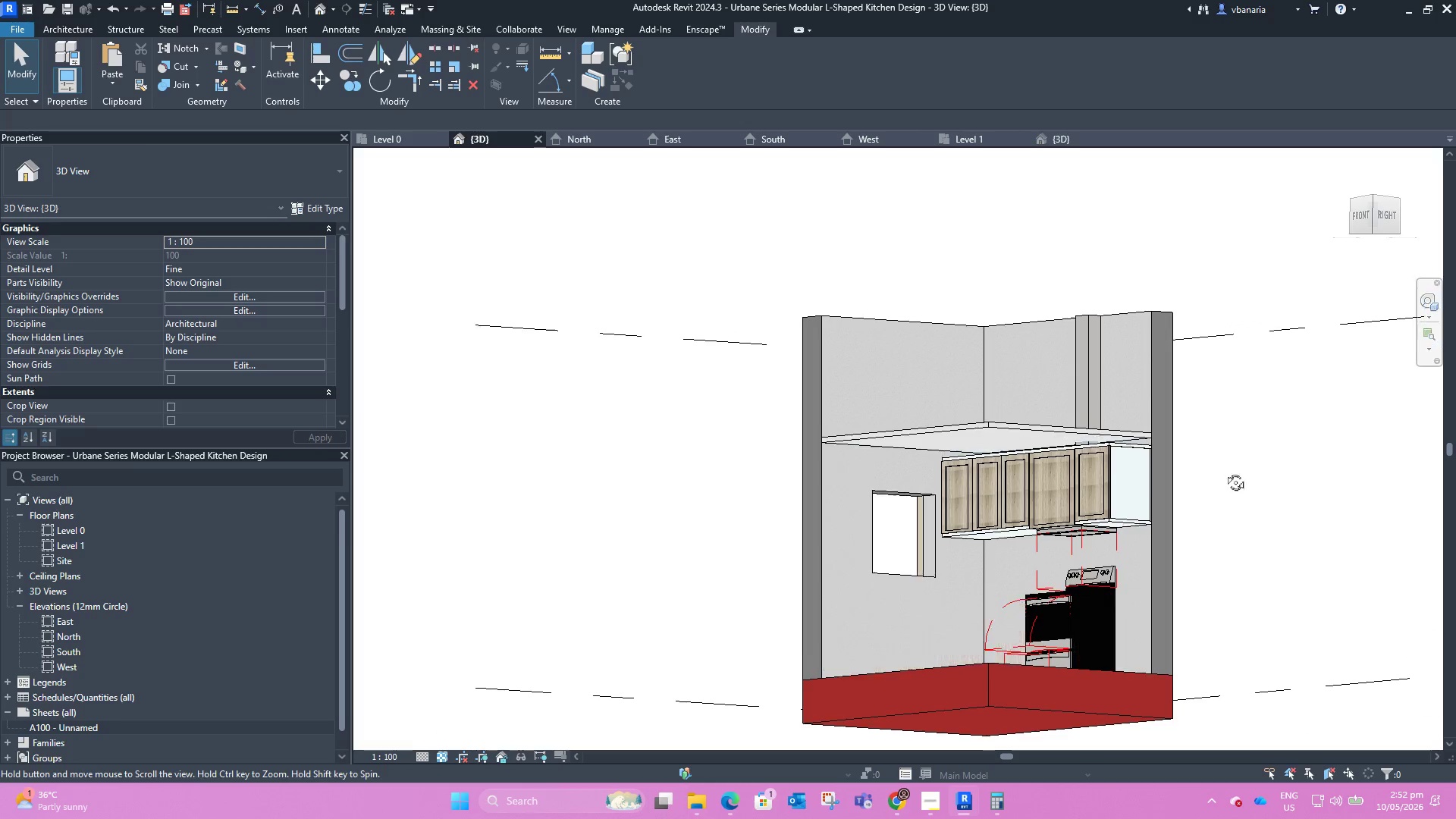 
scroll: coordinate [1041, 633], scroll_direction: up, amount: 2.0
 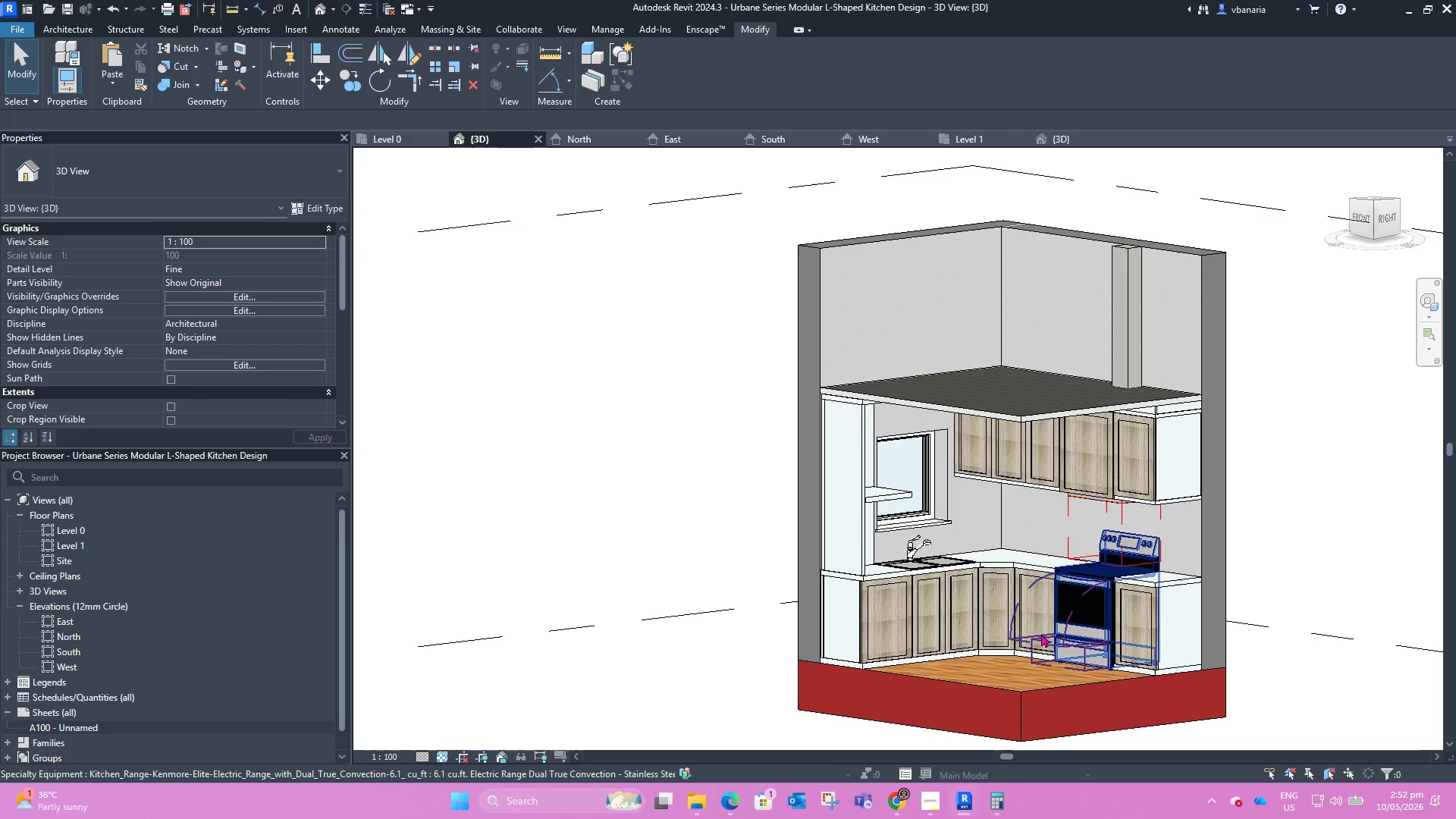 
wait(25.41)
 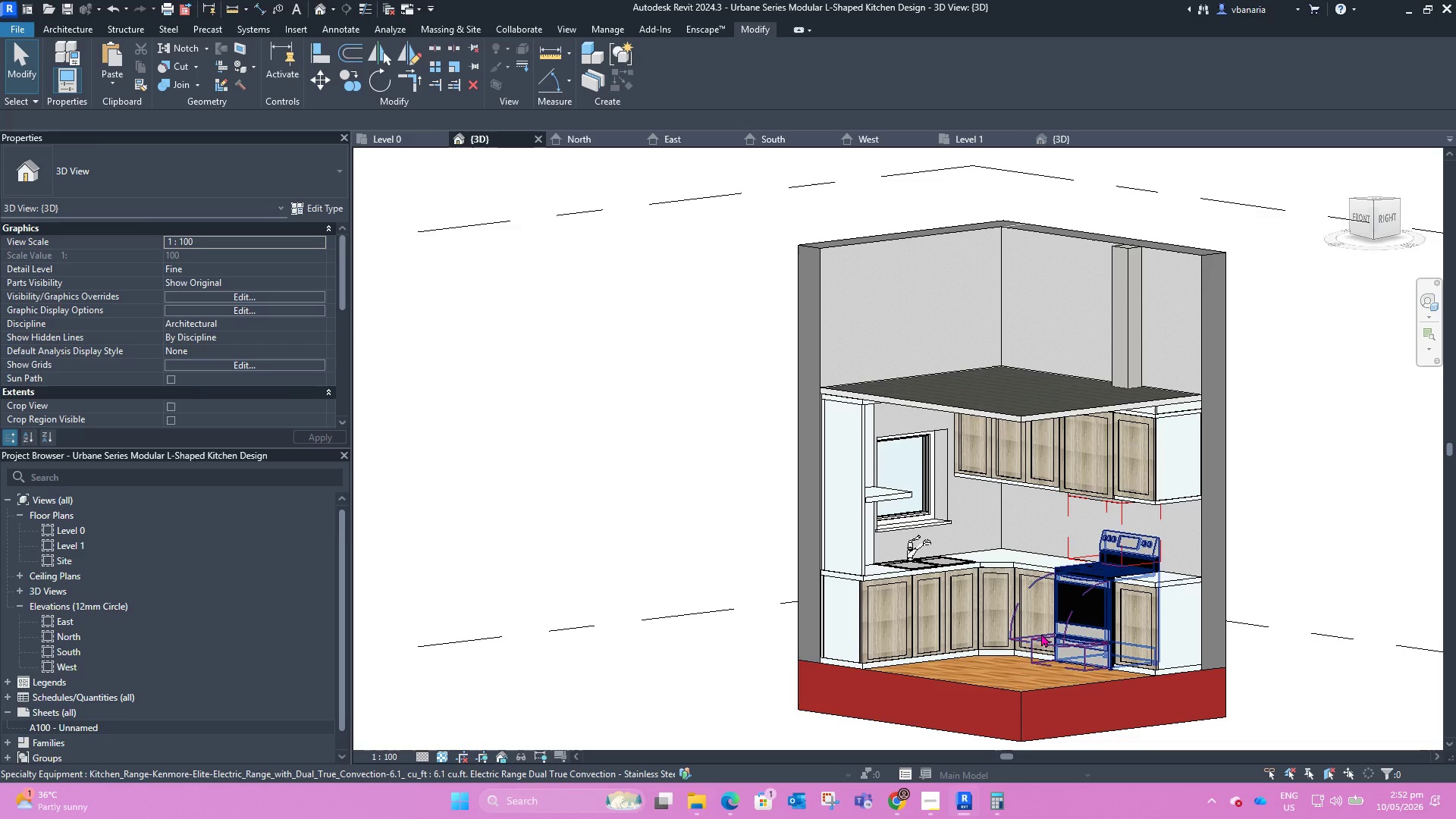 
scroll: coordinate [1234, 590], scroll_direction: up, amount: 6.0
 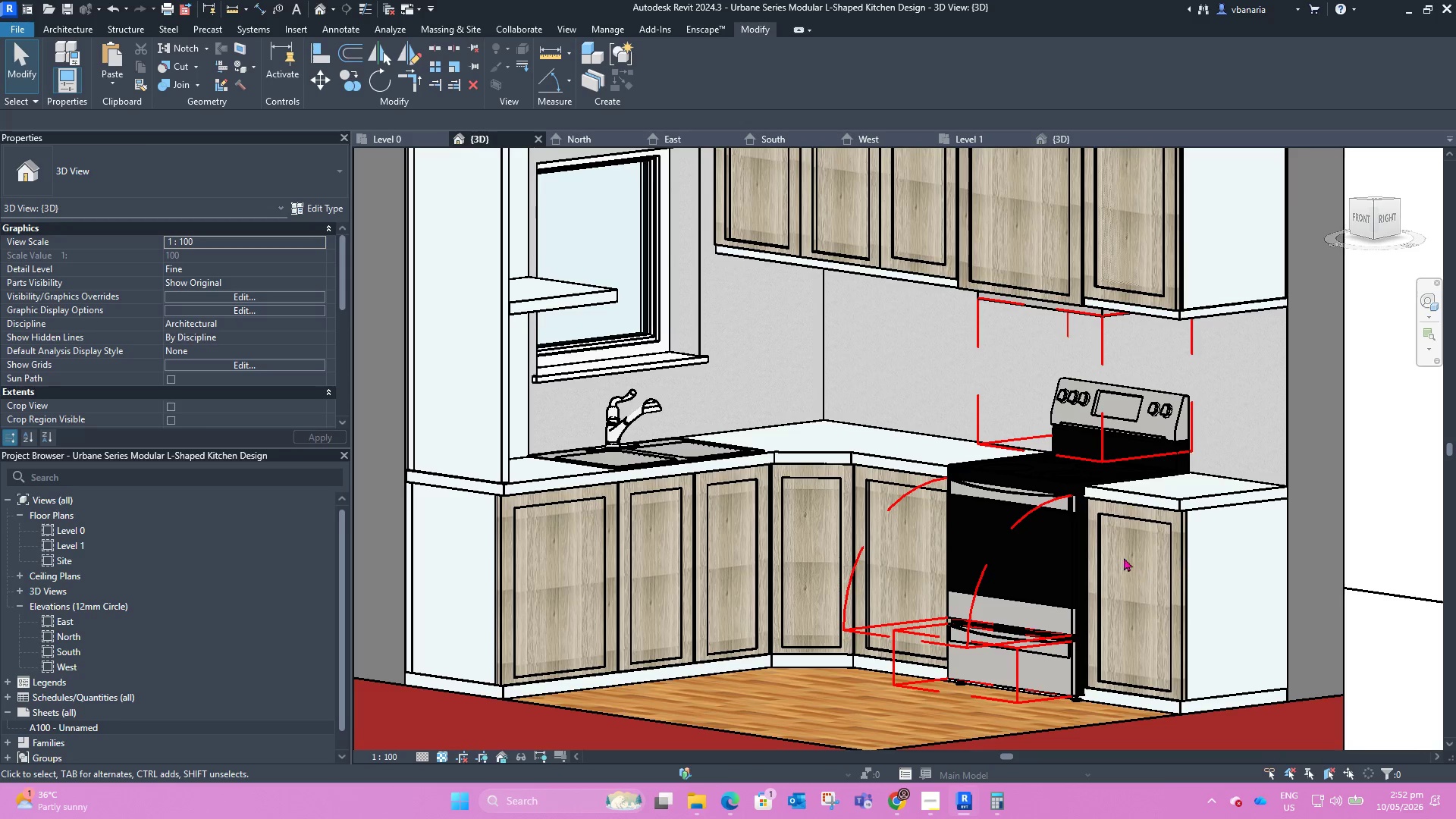 
scroll: coordinate [897, 522], scroll_direction: down, amount: 3.0
 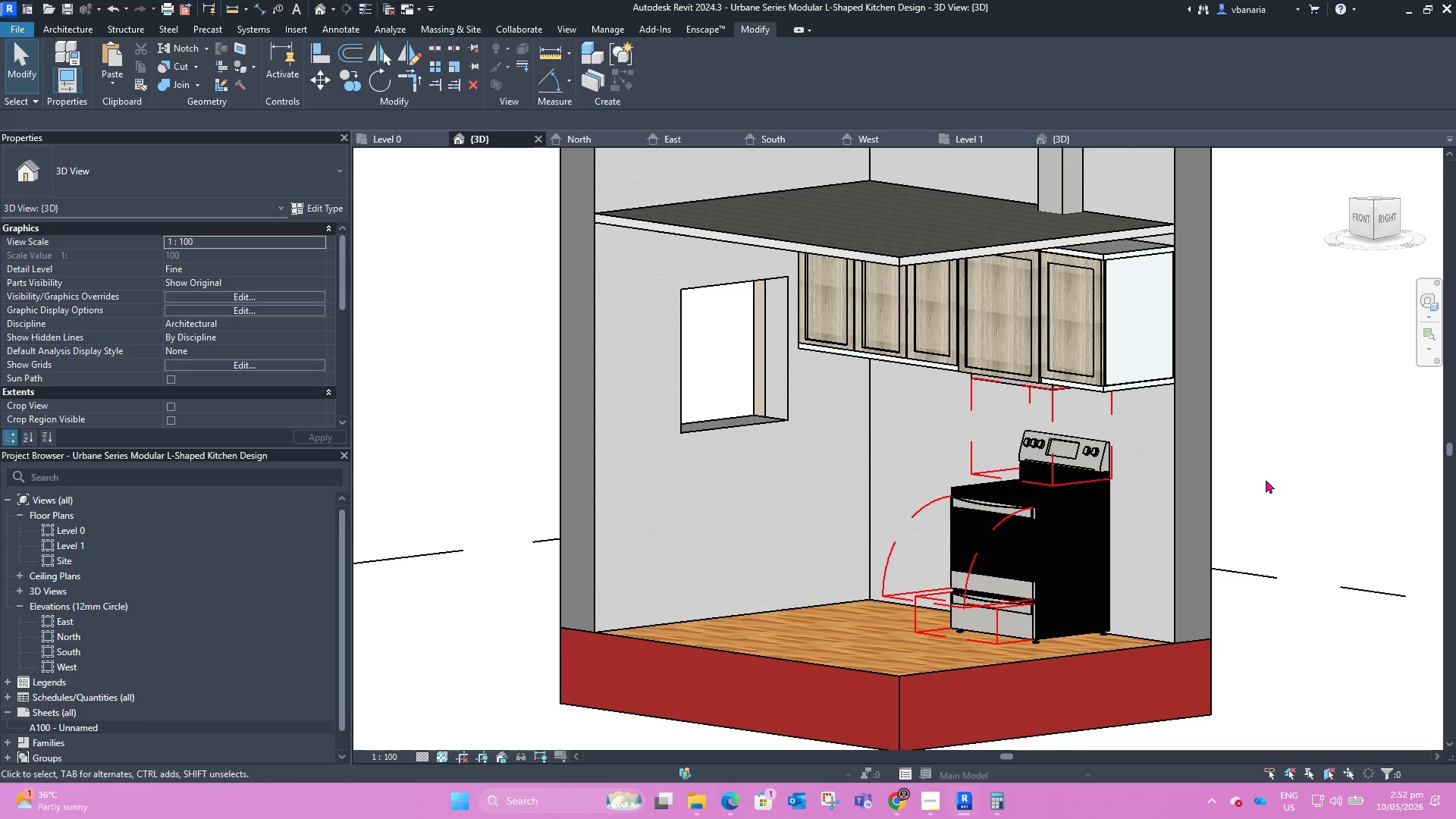 
hold_key(key=ShiftLeft, duration=2.66)
scroll: coordinate [868, 472], scroll_direction: down, amount: 4.0
 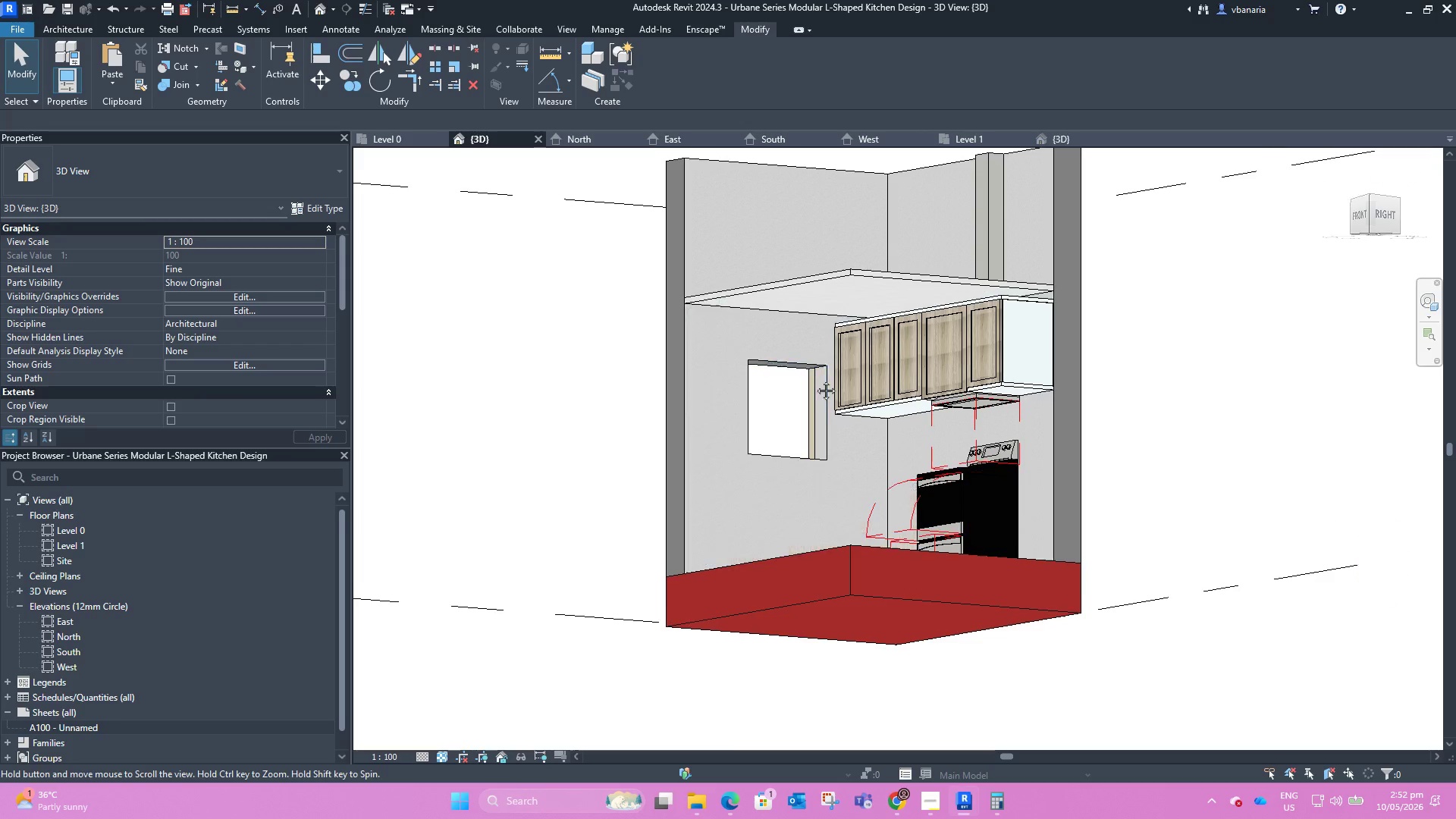 
hold_key(key=ShiftLeft, duration=1.51)
 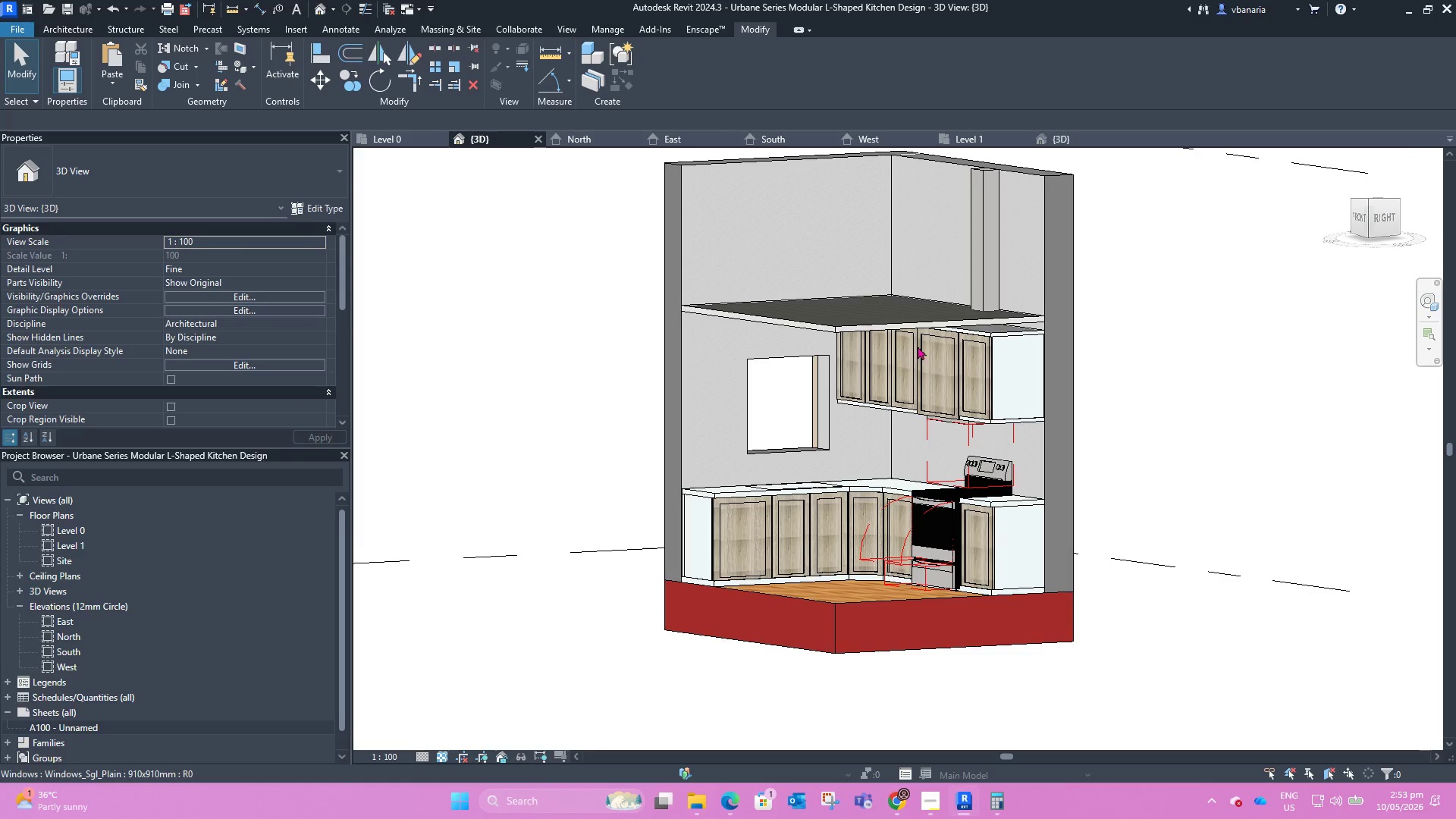 
scroll: coordinate [974, 332], scroll_direction: up, amount: 6.0
 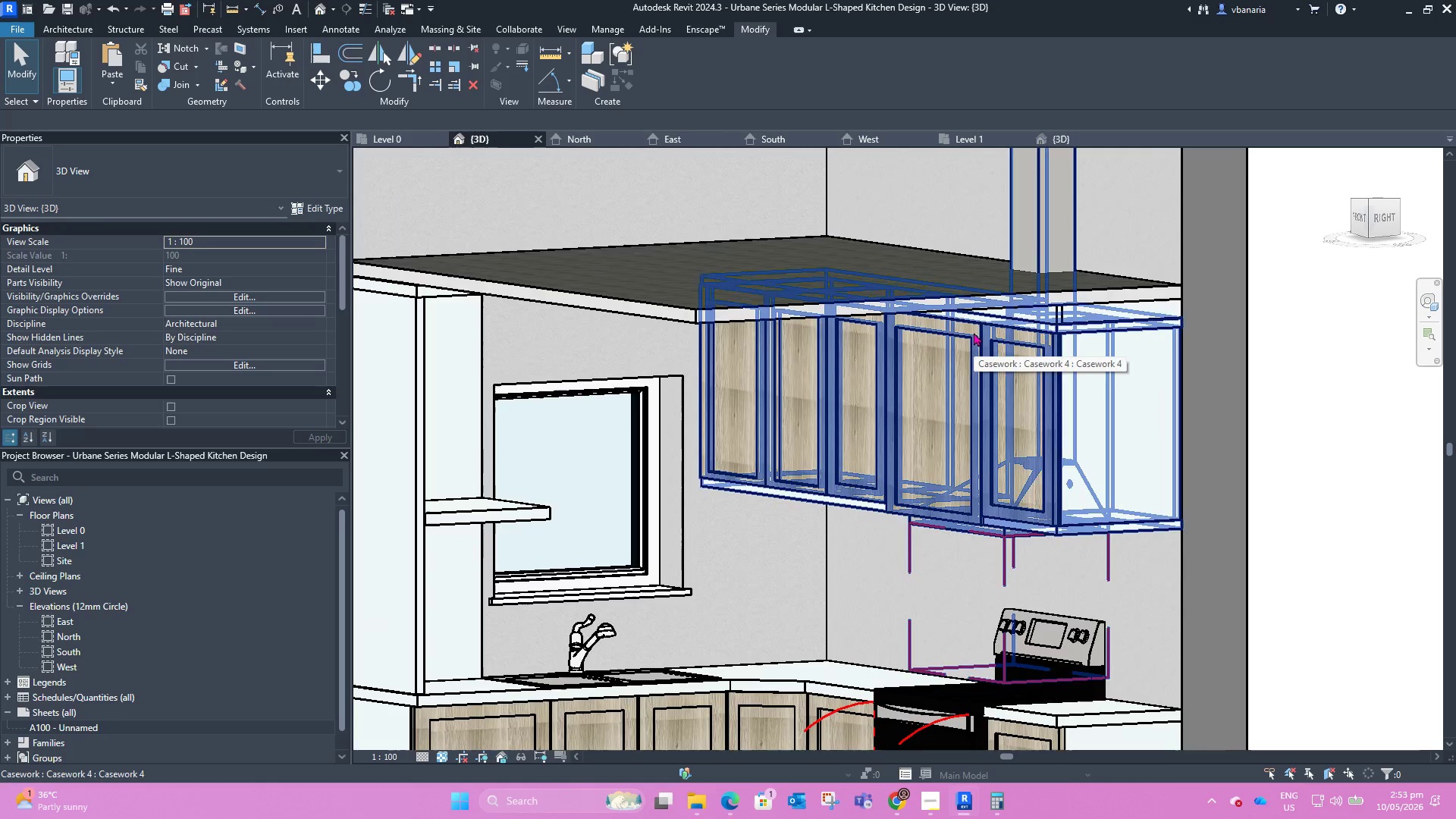 
scroll: coordinate [1032, 338], scroll_direction: down, amount: 3.0
 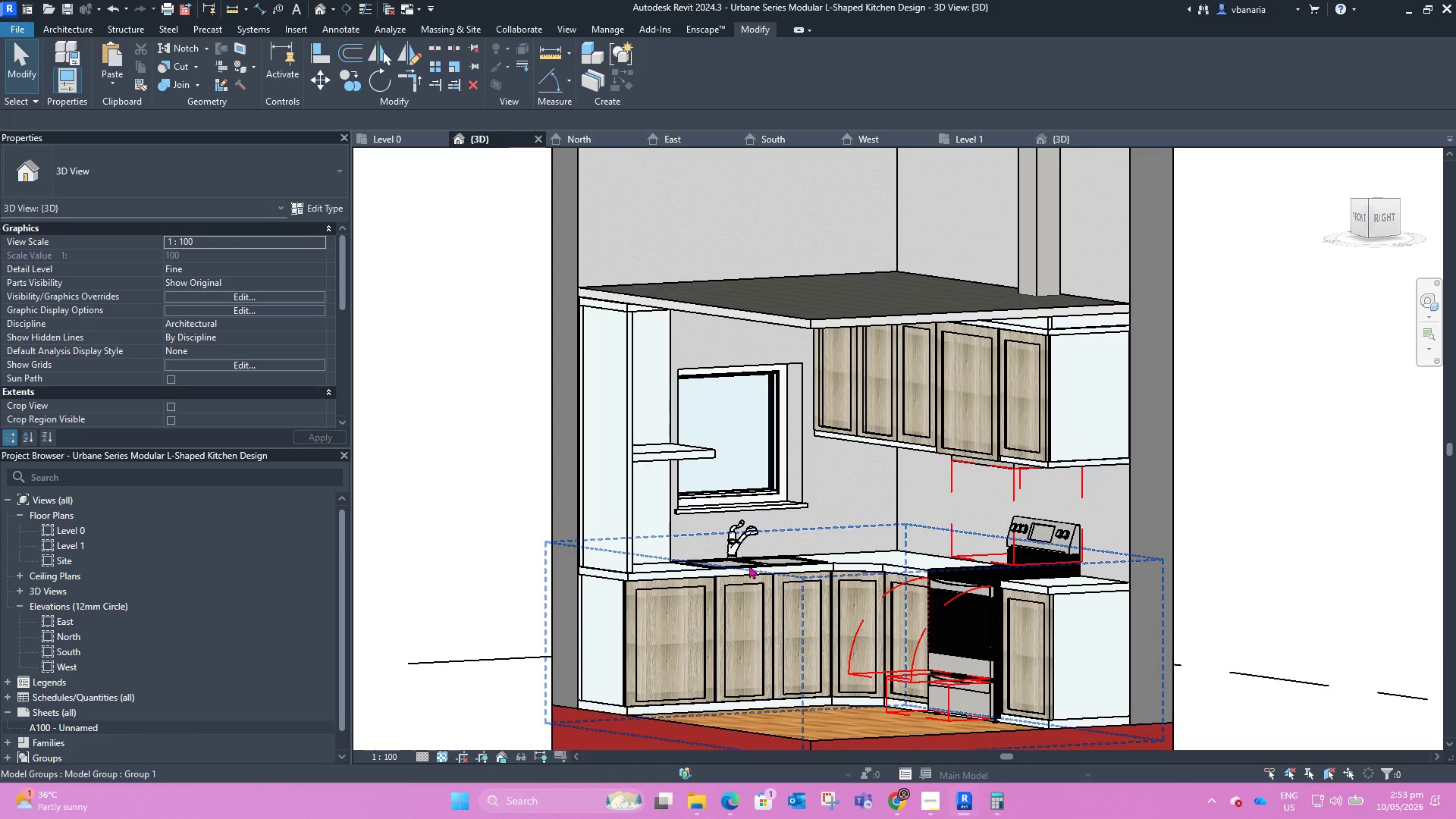 
left_click([713, 593])
 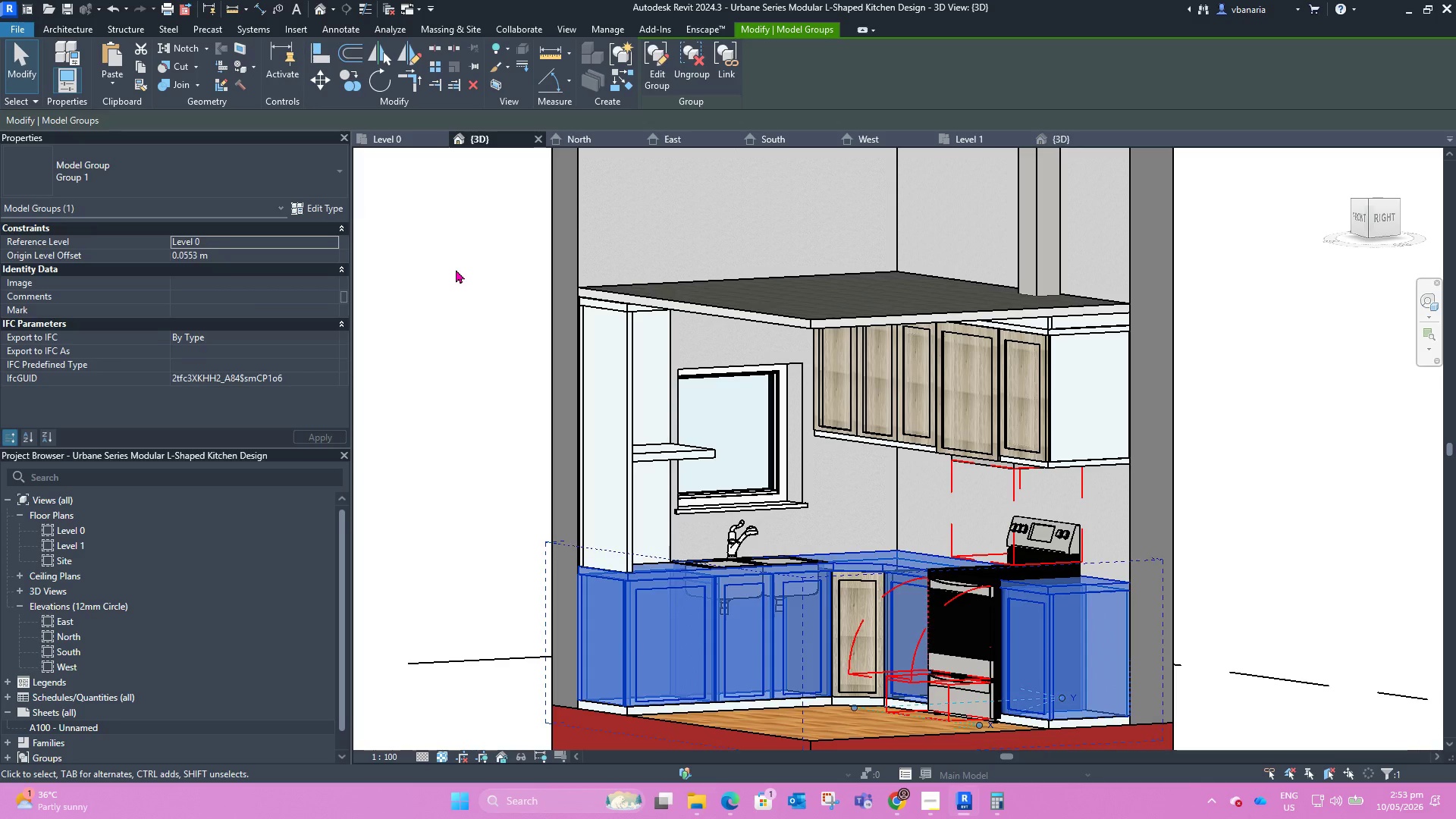 
wait(8.62)
 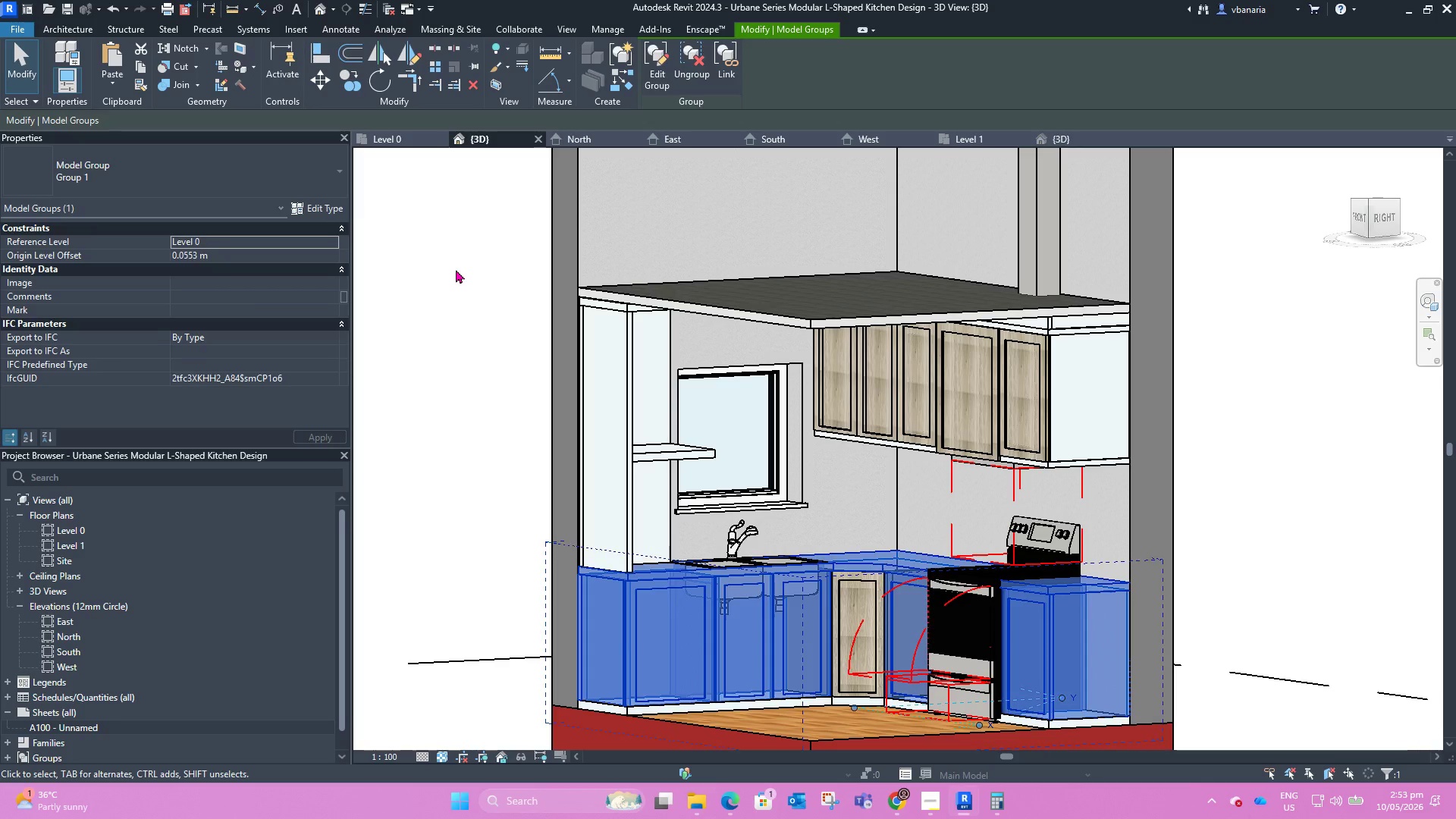 
left_click([653, 66])
 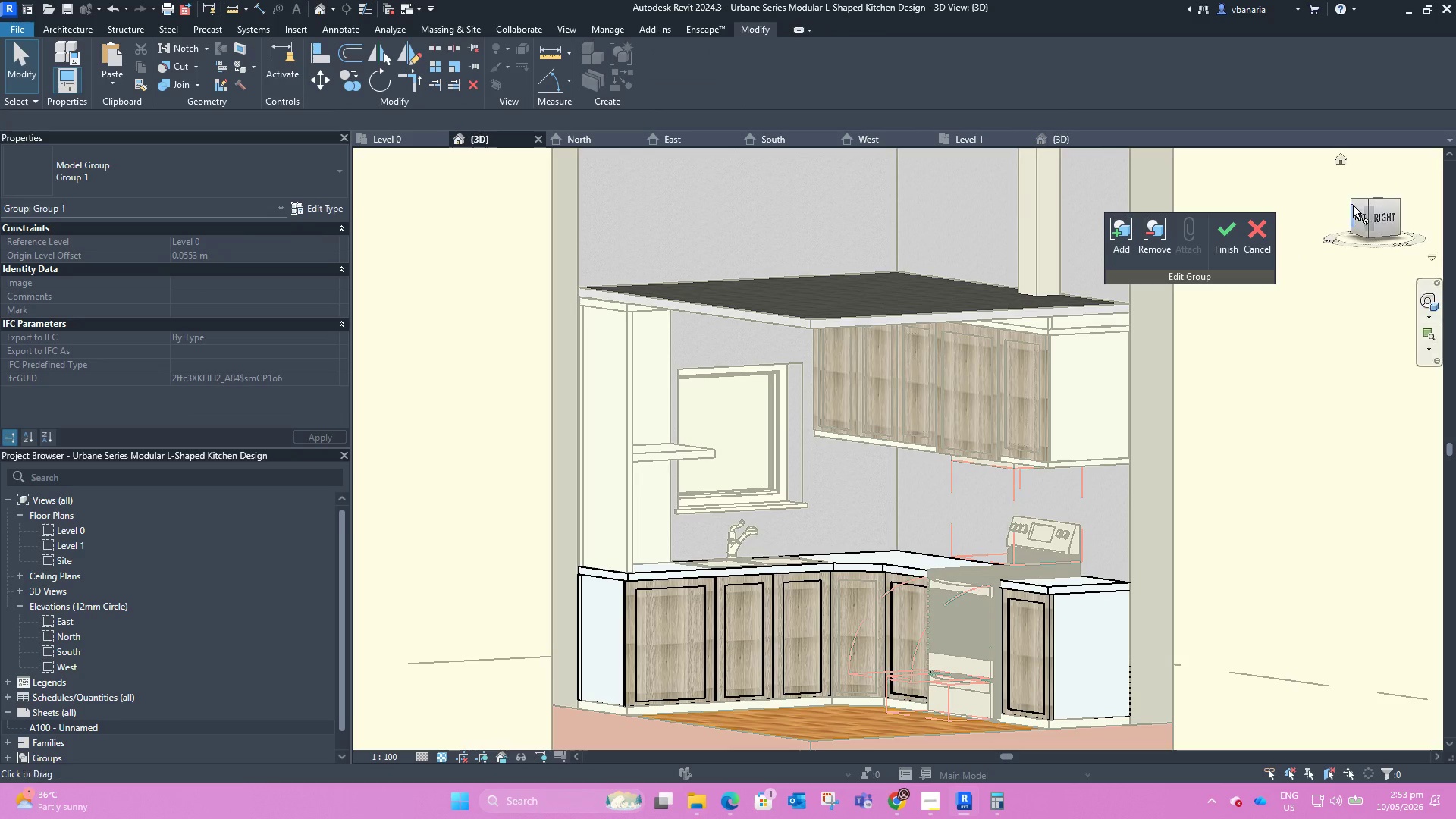 
left_click([1362, 215])
 